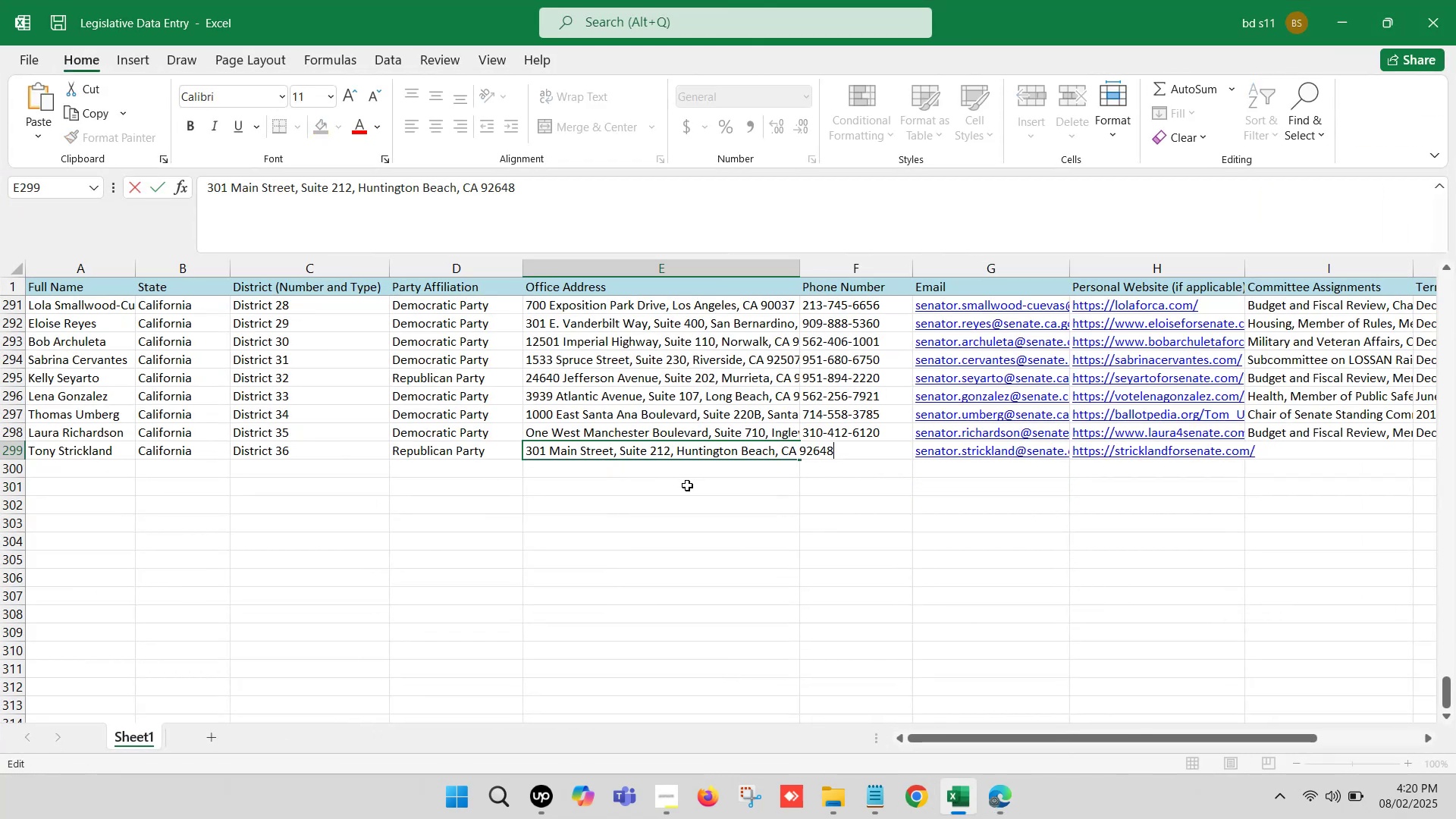 
left_click([687, 485])
 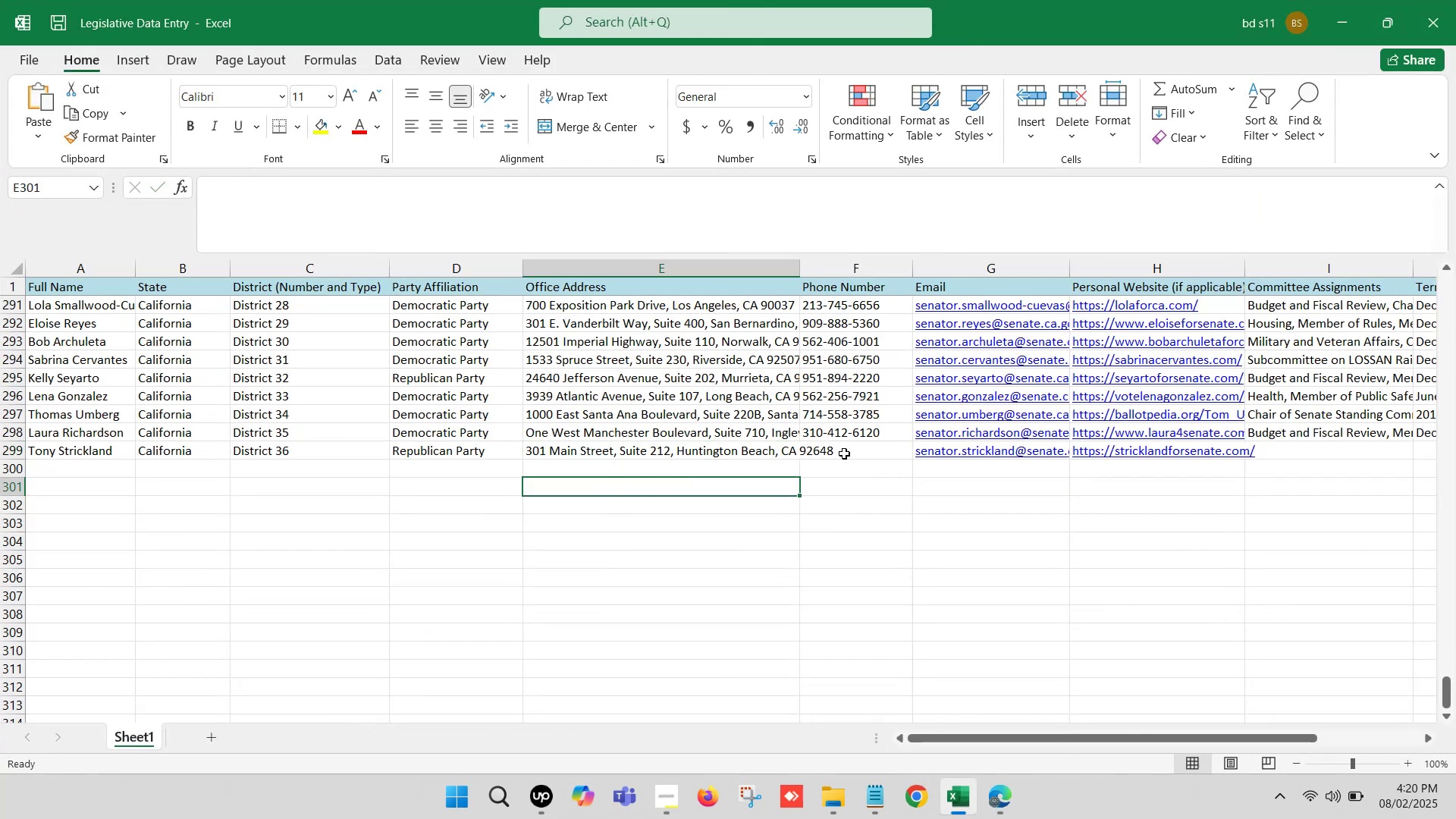 
left_click([847, 450])
 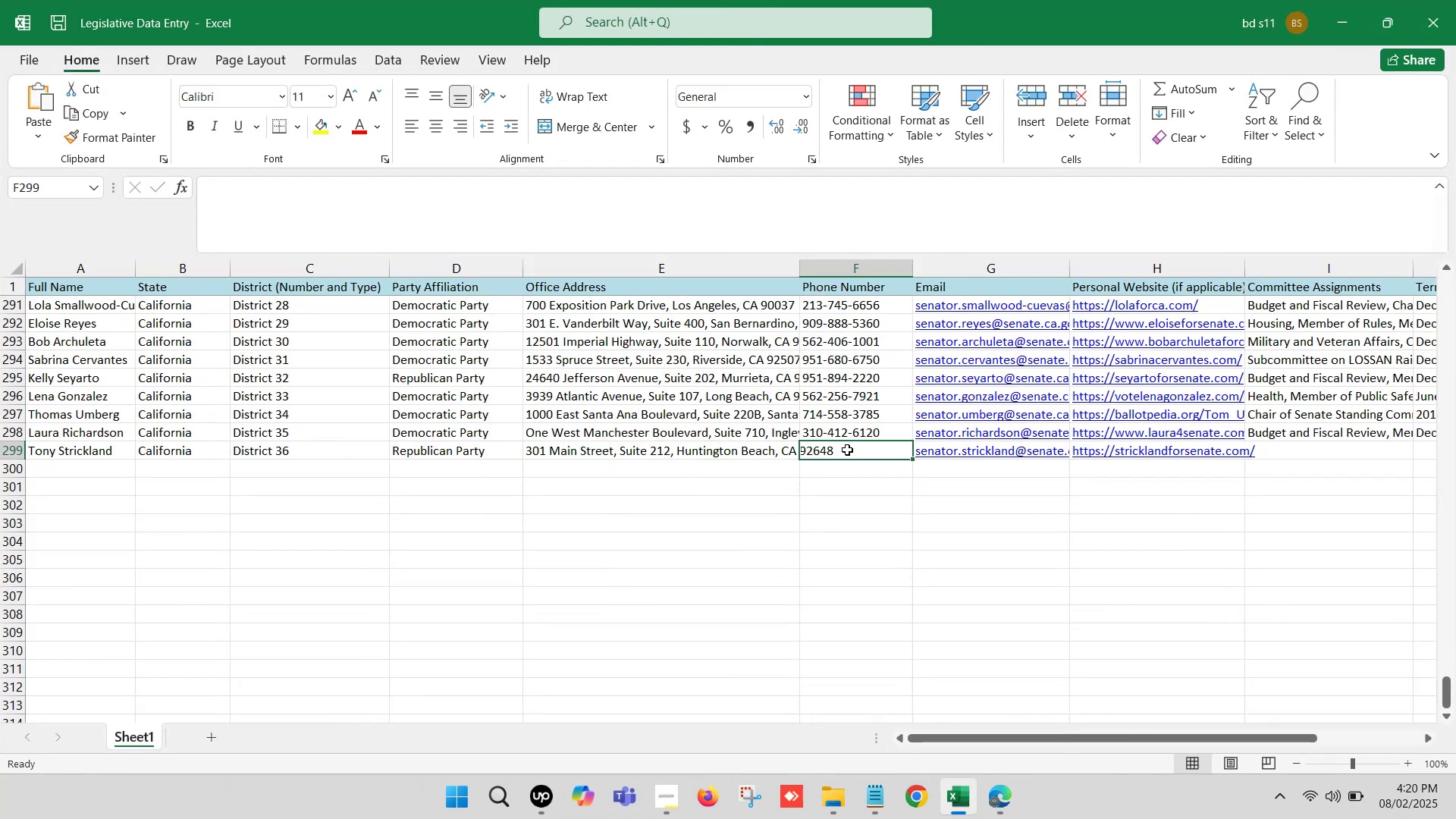 
key(Control+ControlLeft)
 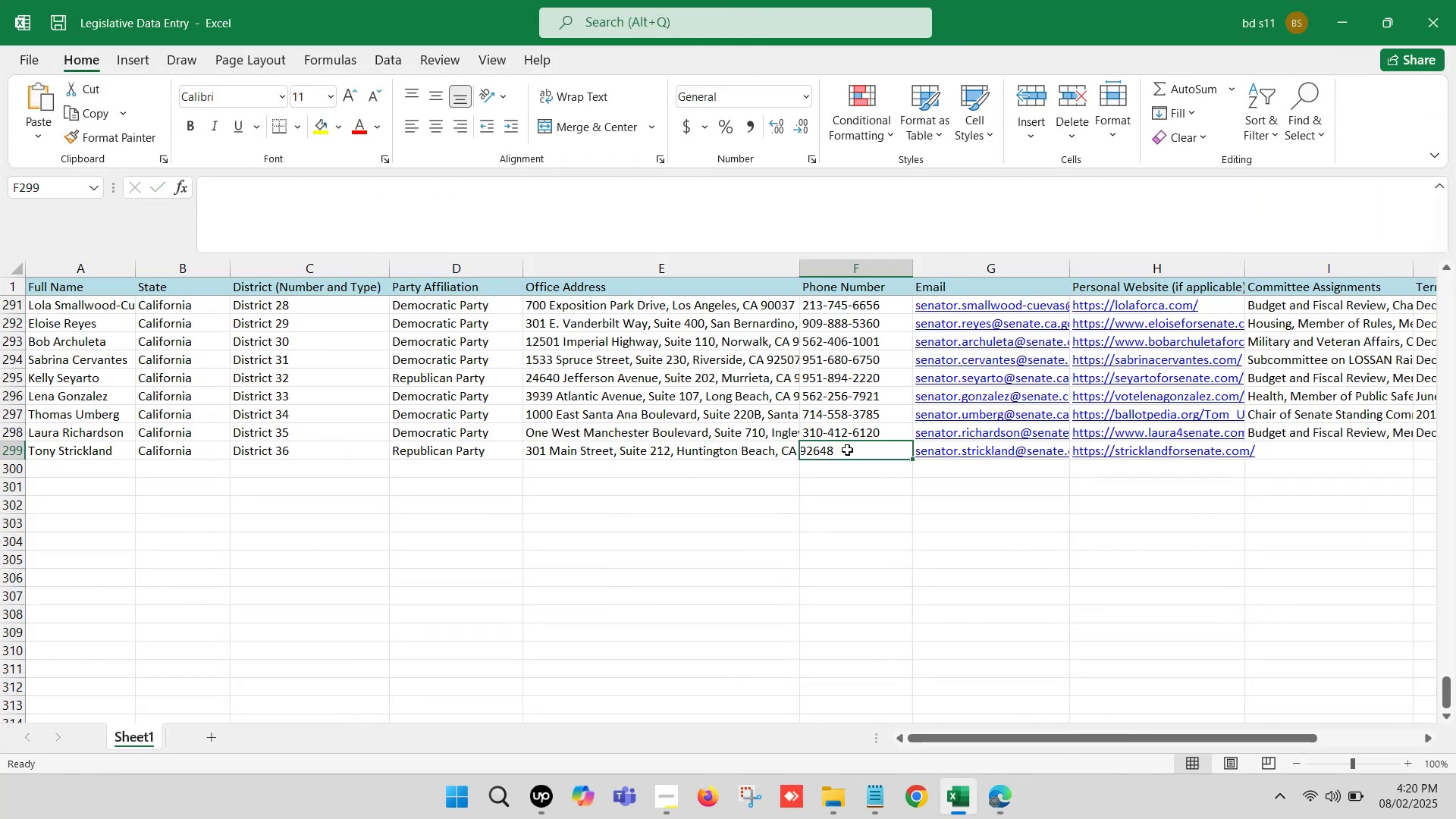 
double_click([847, 450])
 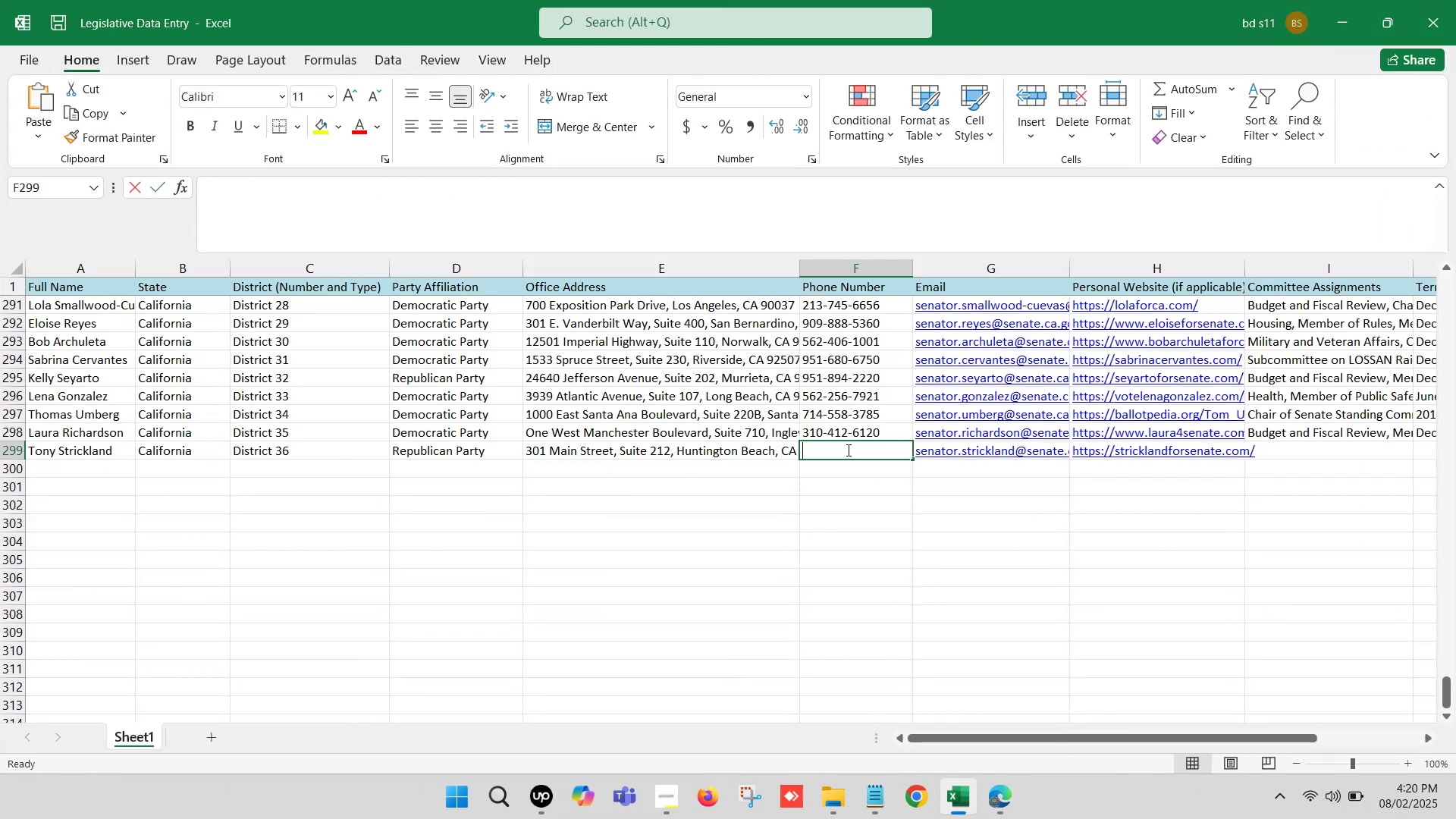 
key(Control+V)
 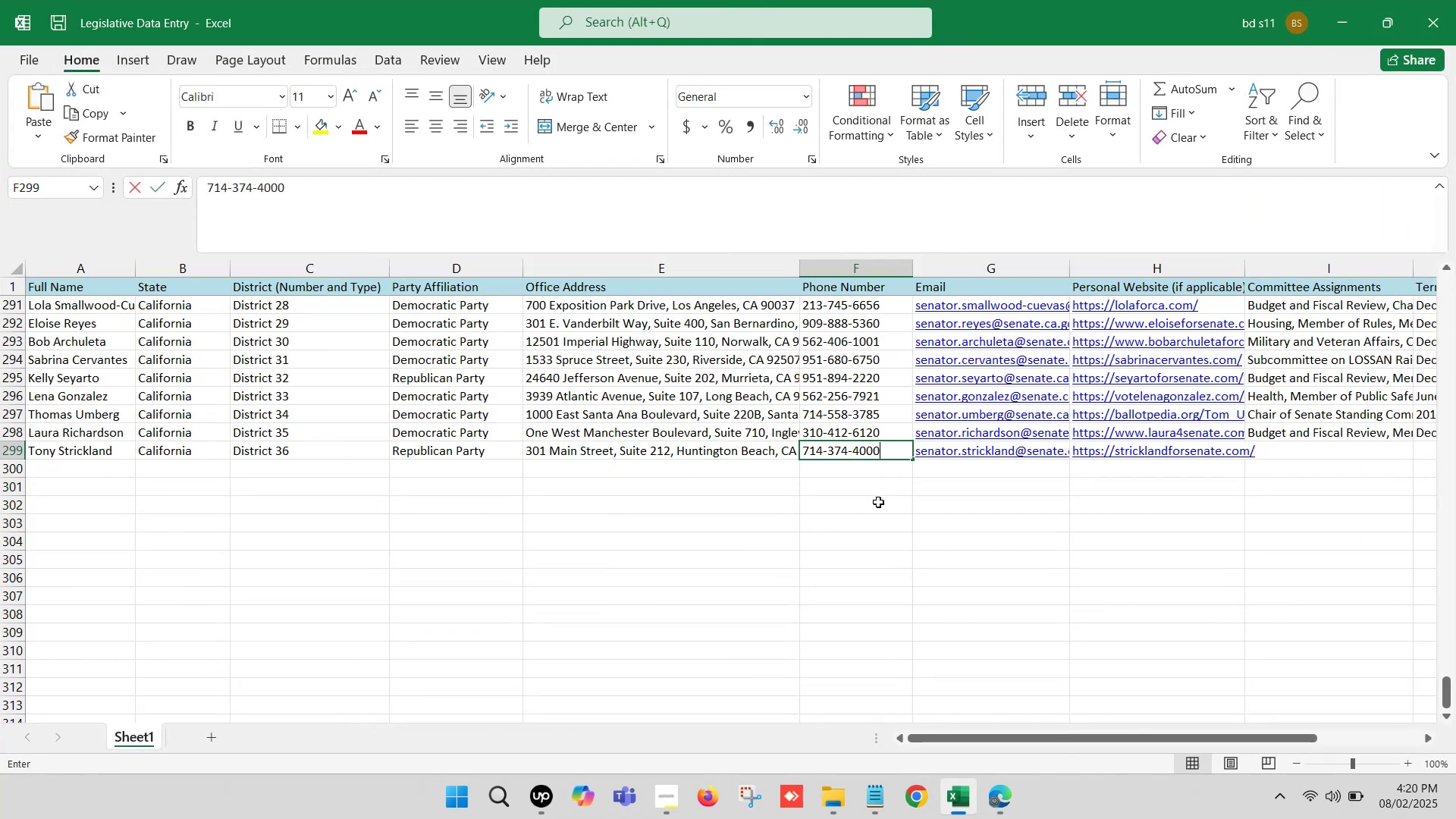 
triple_click([879, 503])
 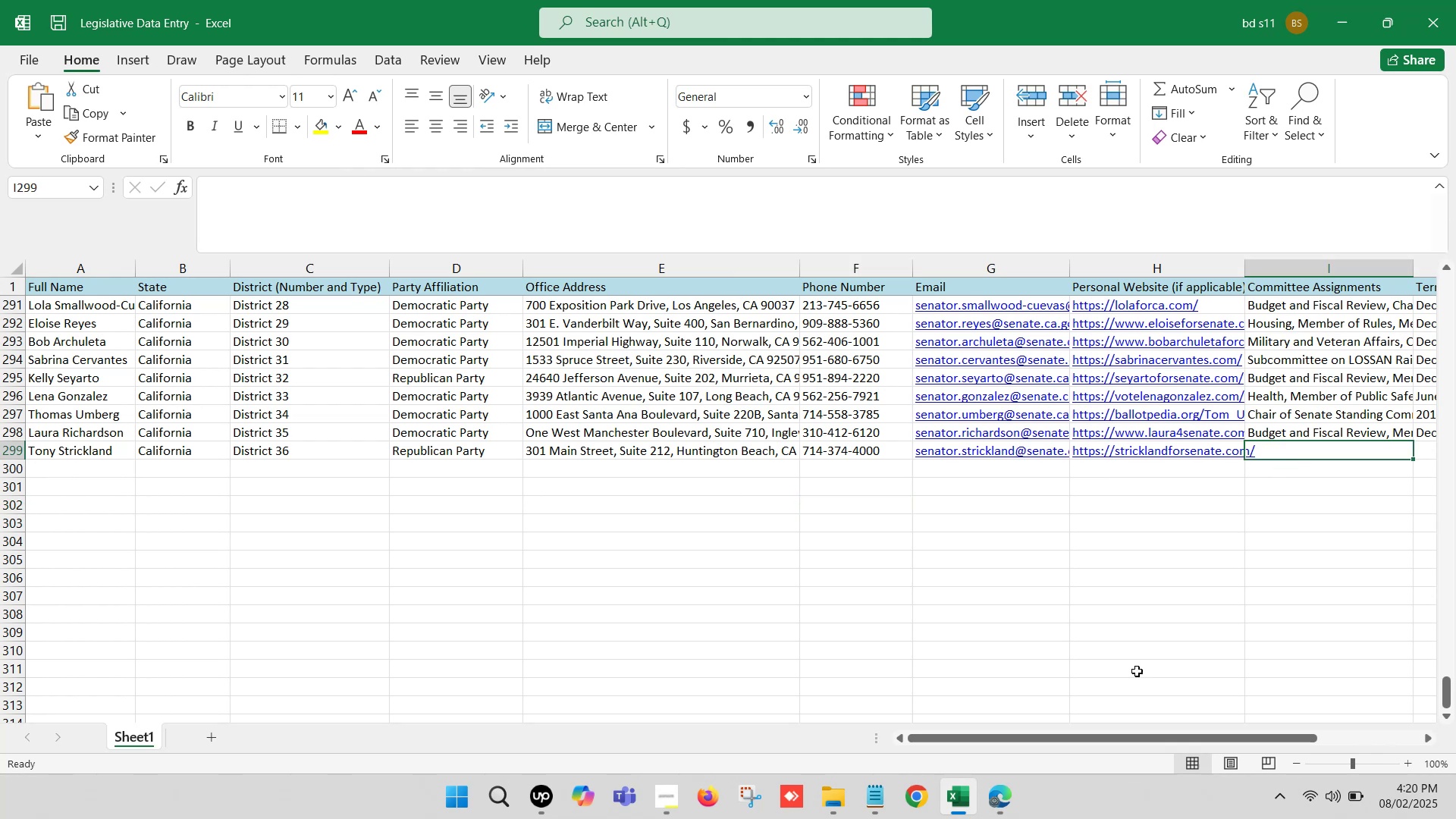 
left_click([987, 804])
 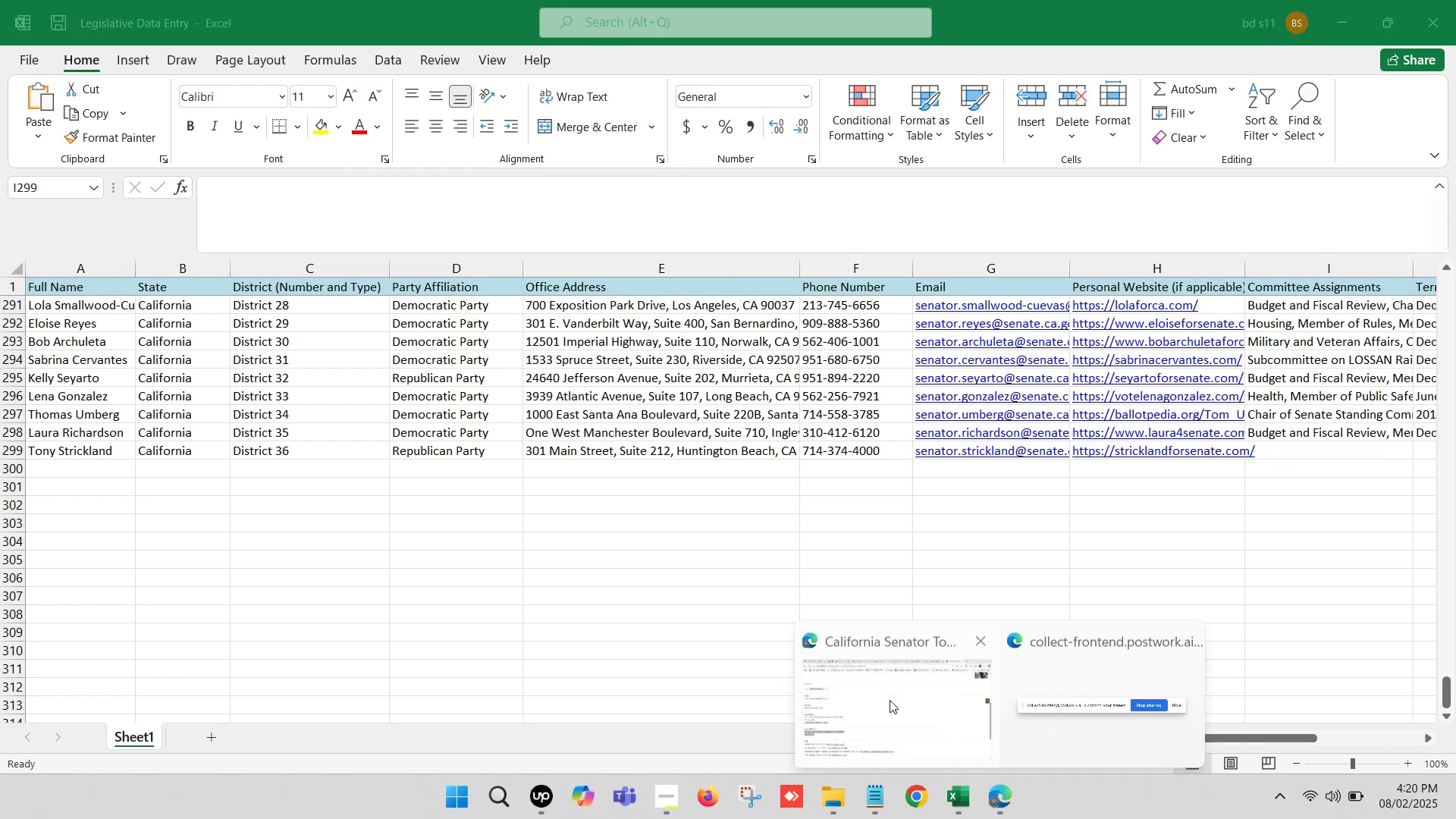 
left_click([839, 656])
 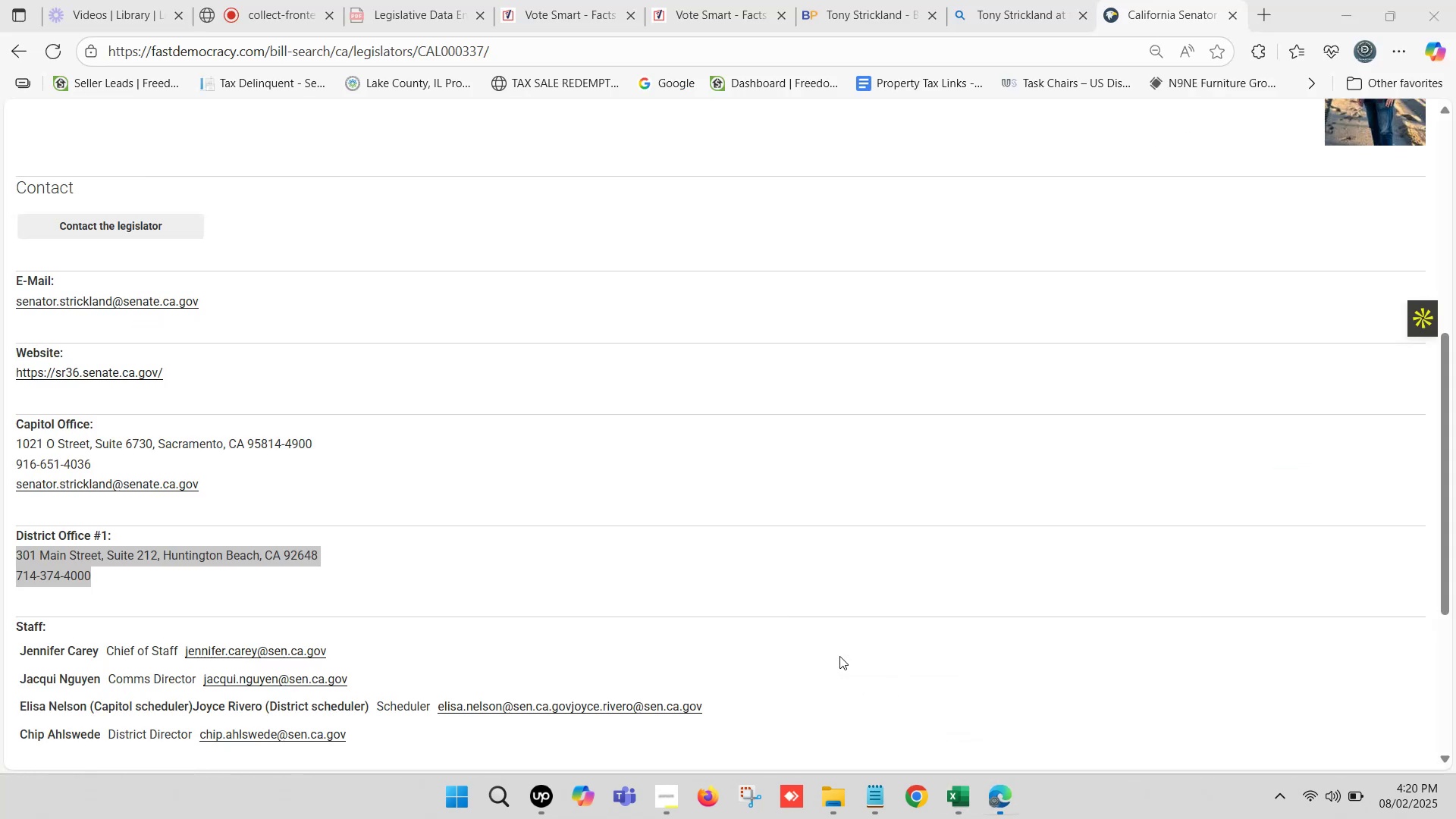 
scroll: coordinate [308, 399], scroll_direction: down, amount: 4.0
 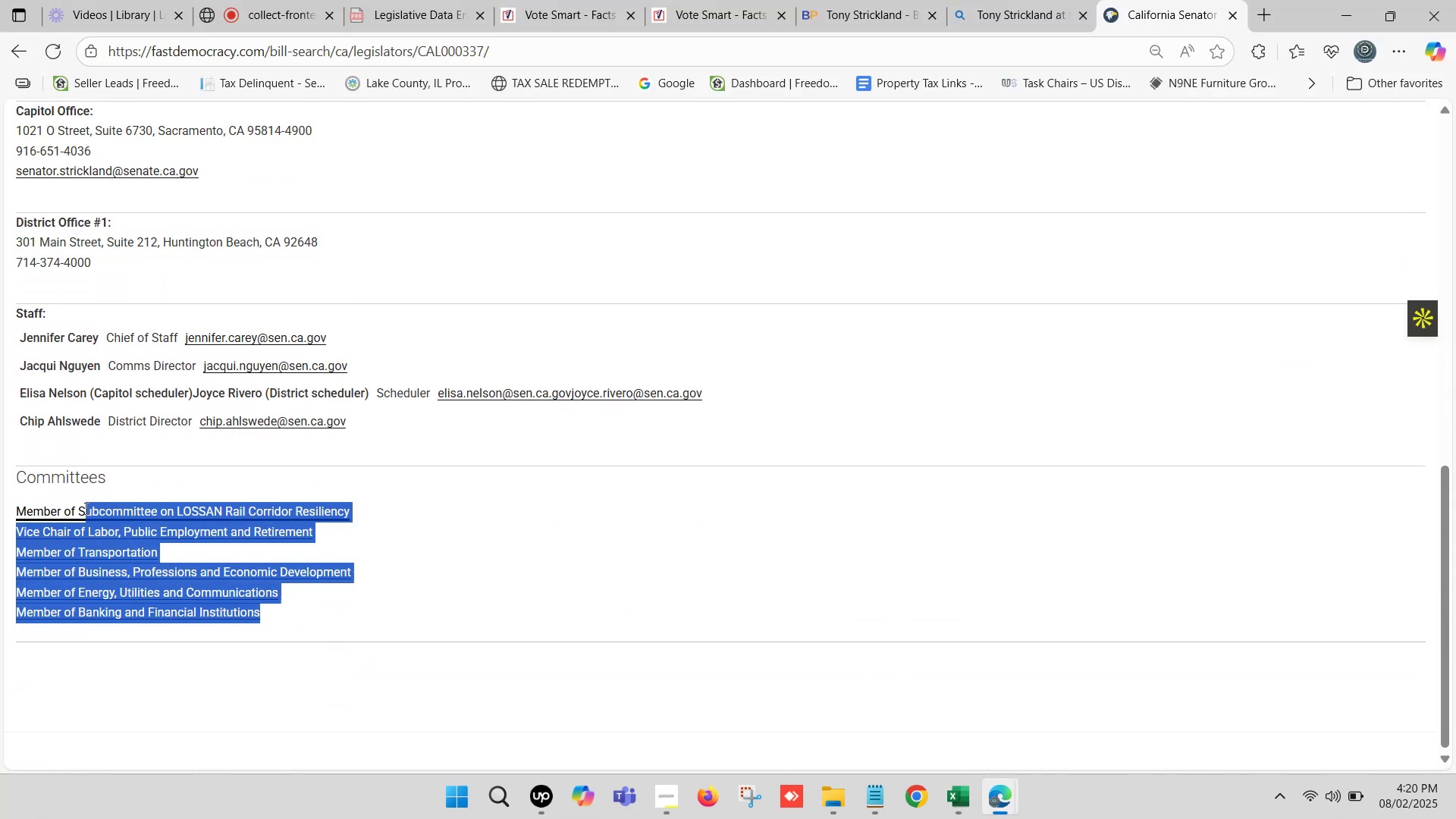 
key(Control+ControlLeft)
 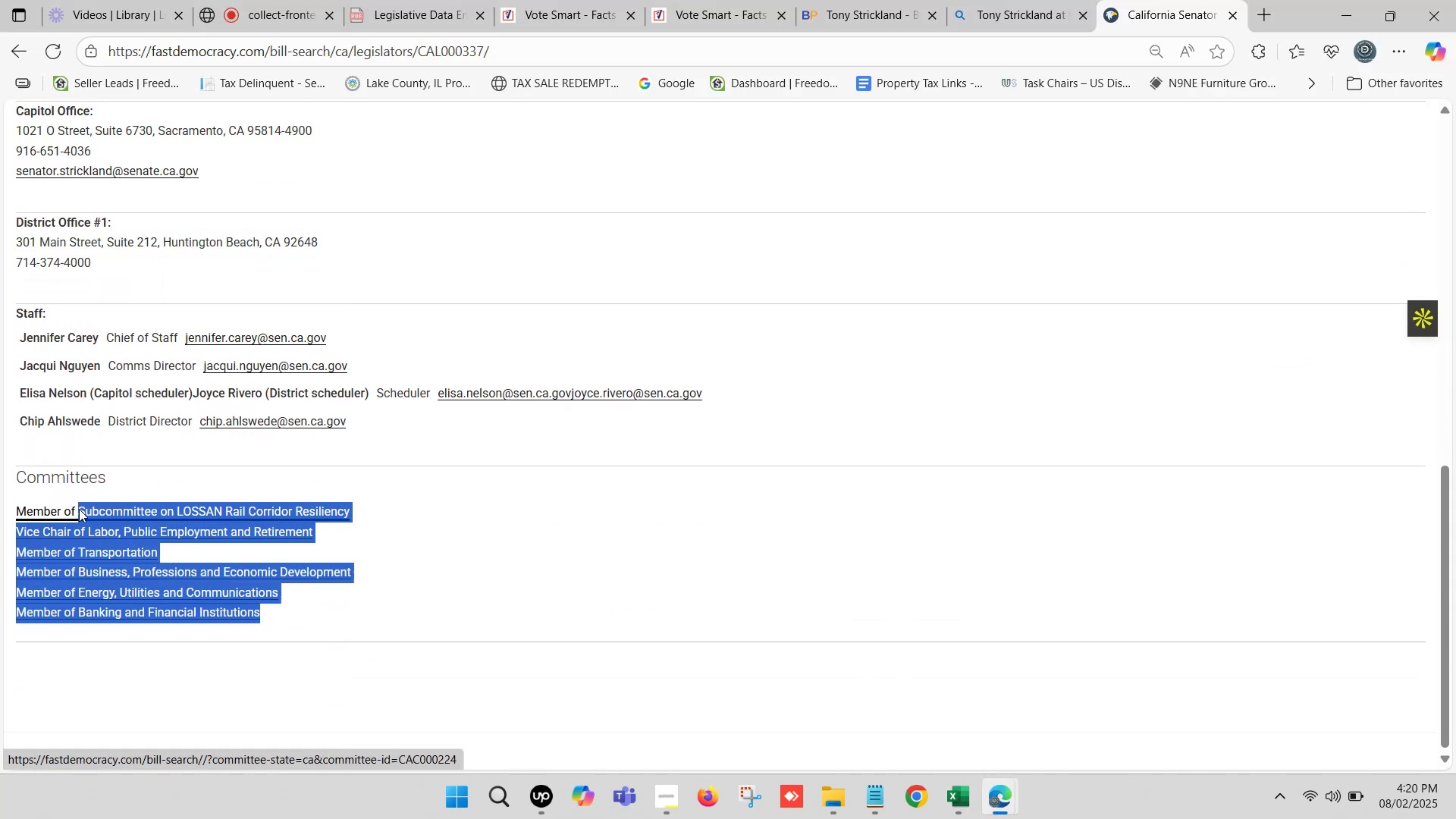 
key(Control+C)
 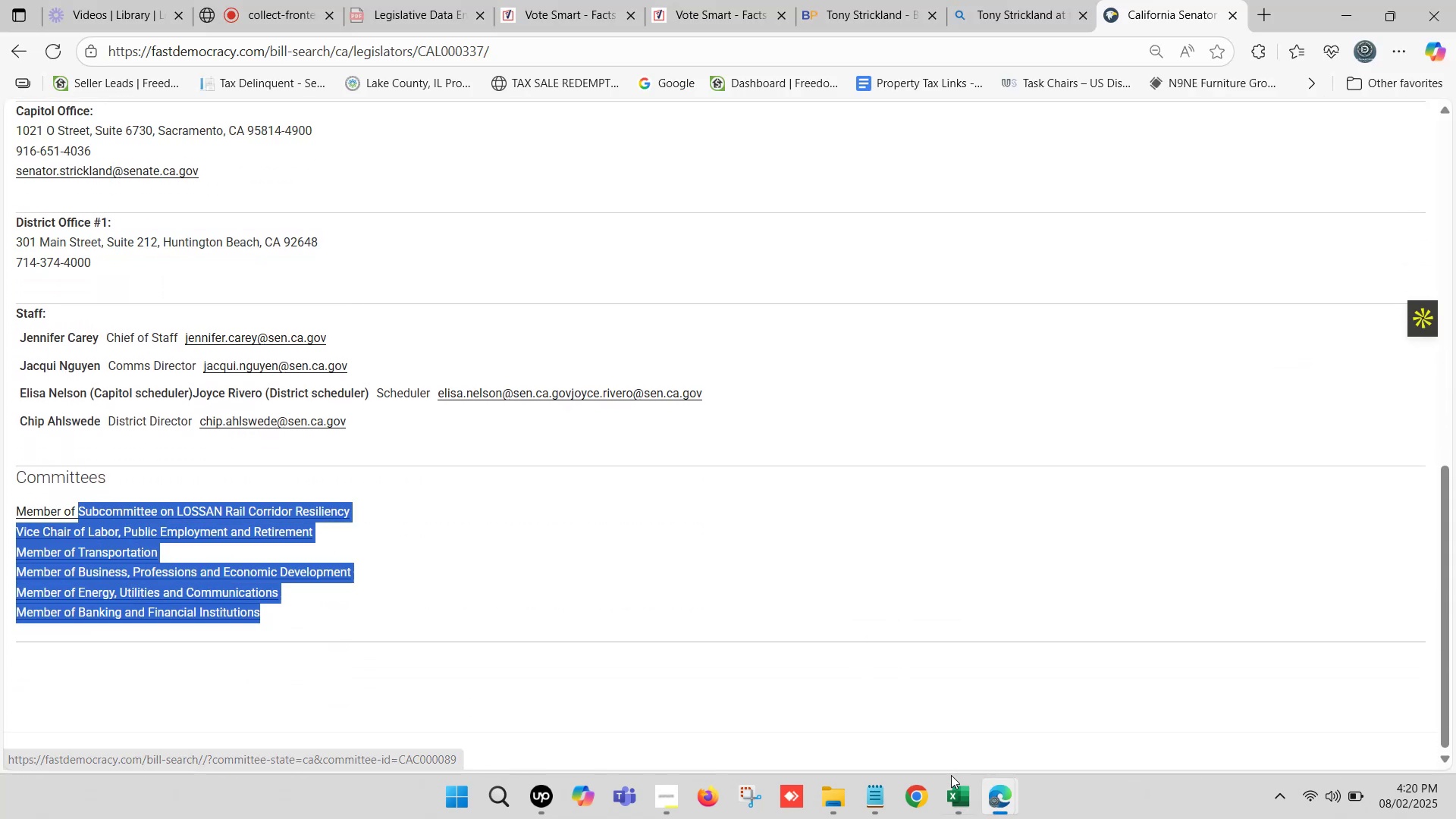 
left_click([951, 789])
 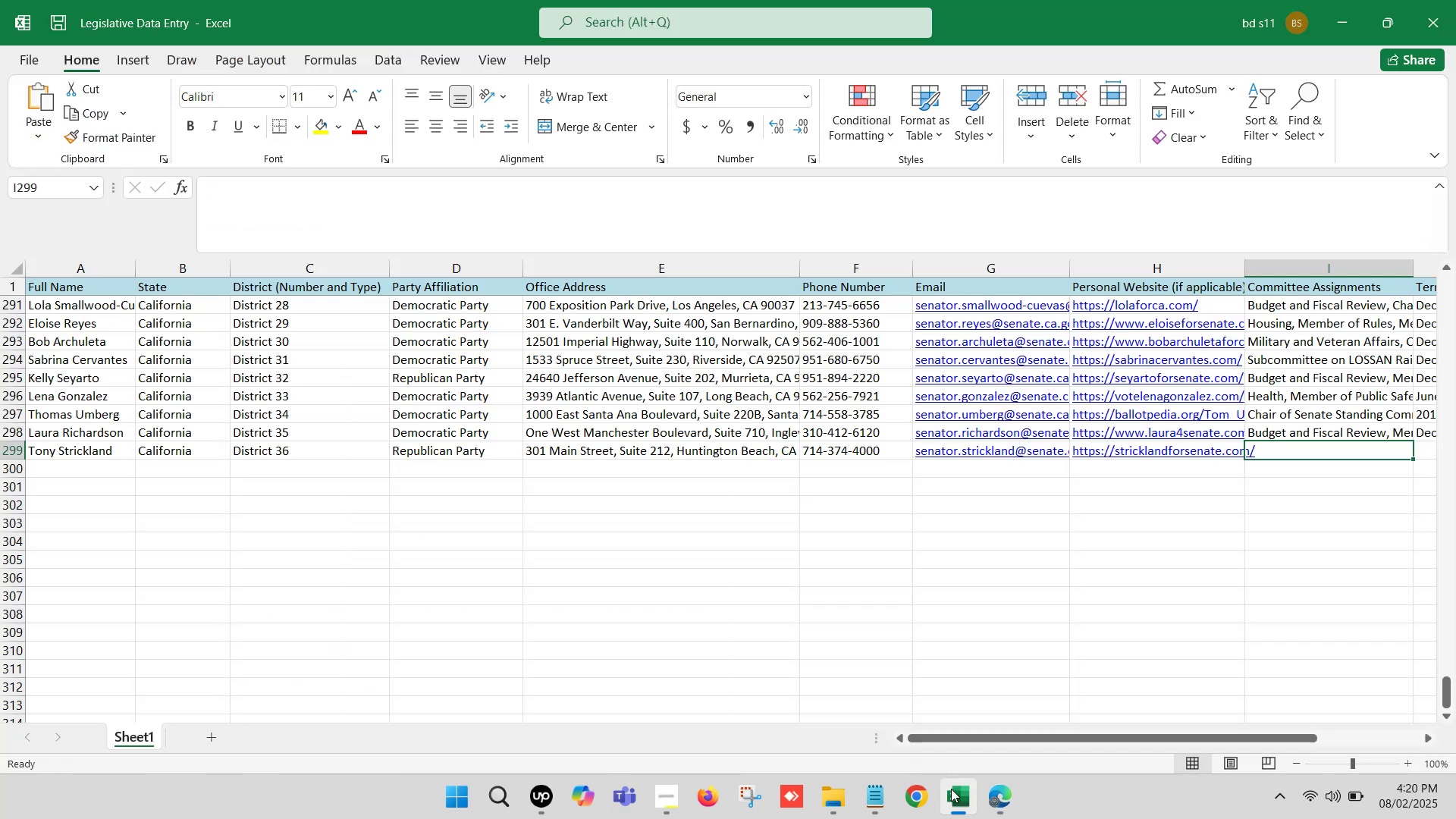 
left_click([951, 789])
 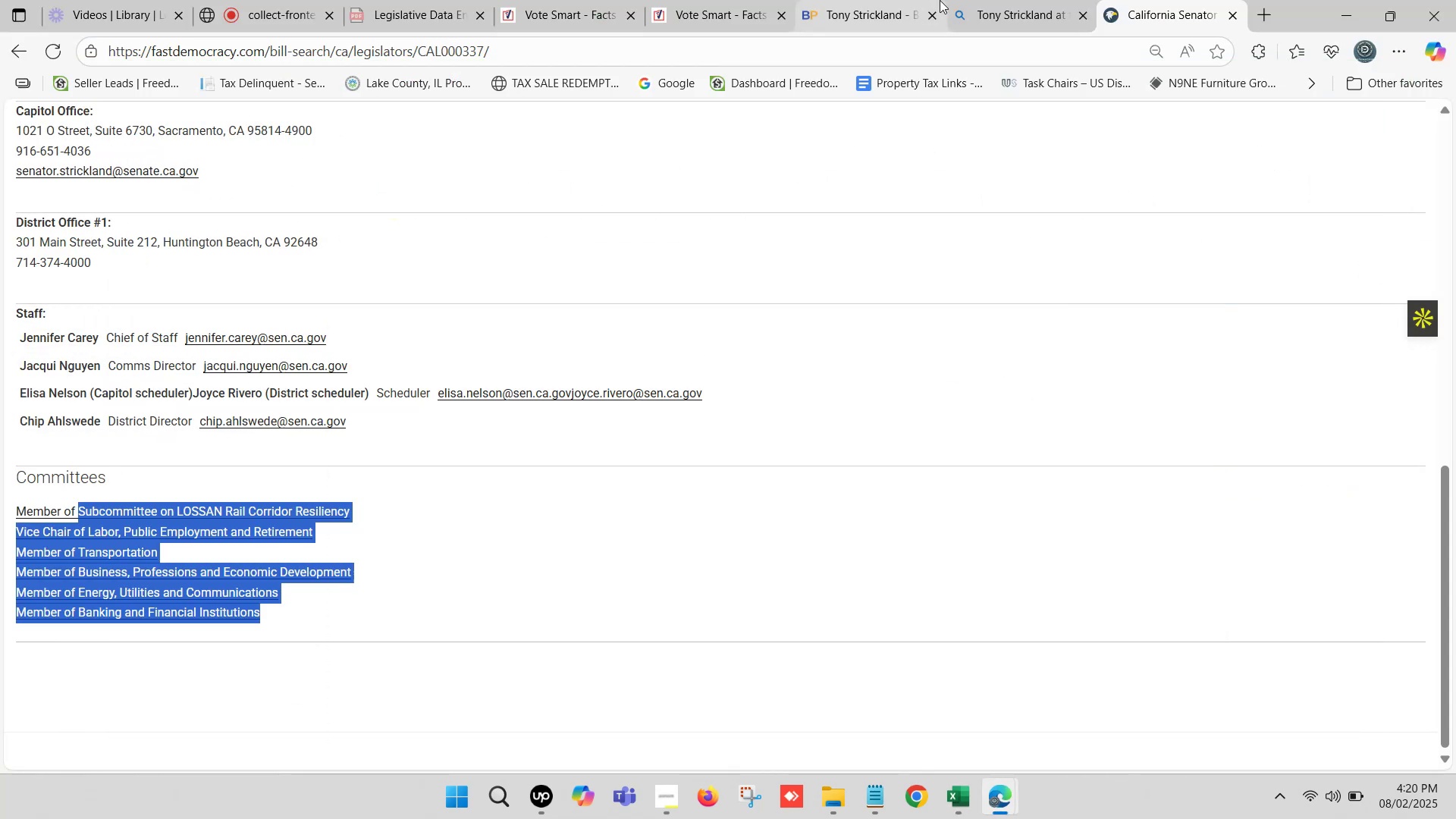 
double_click([995, 0])
 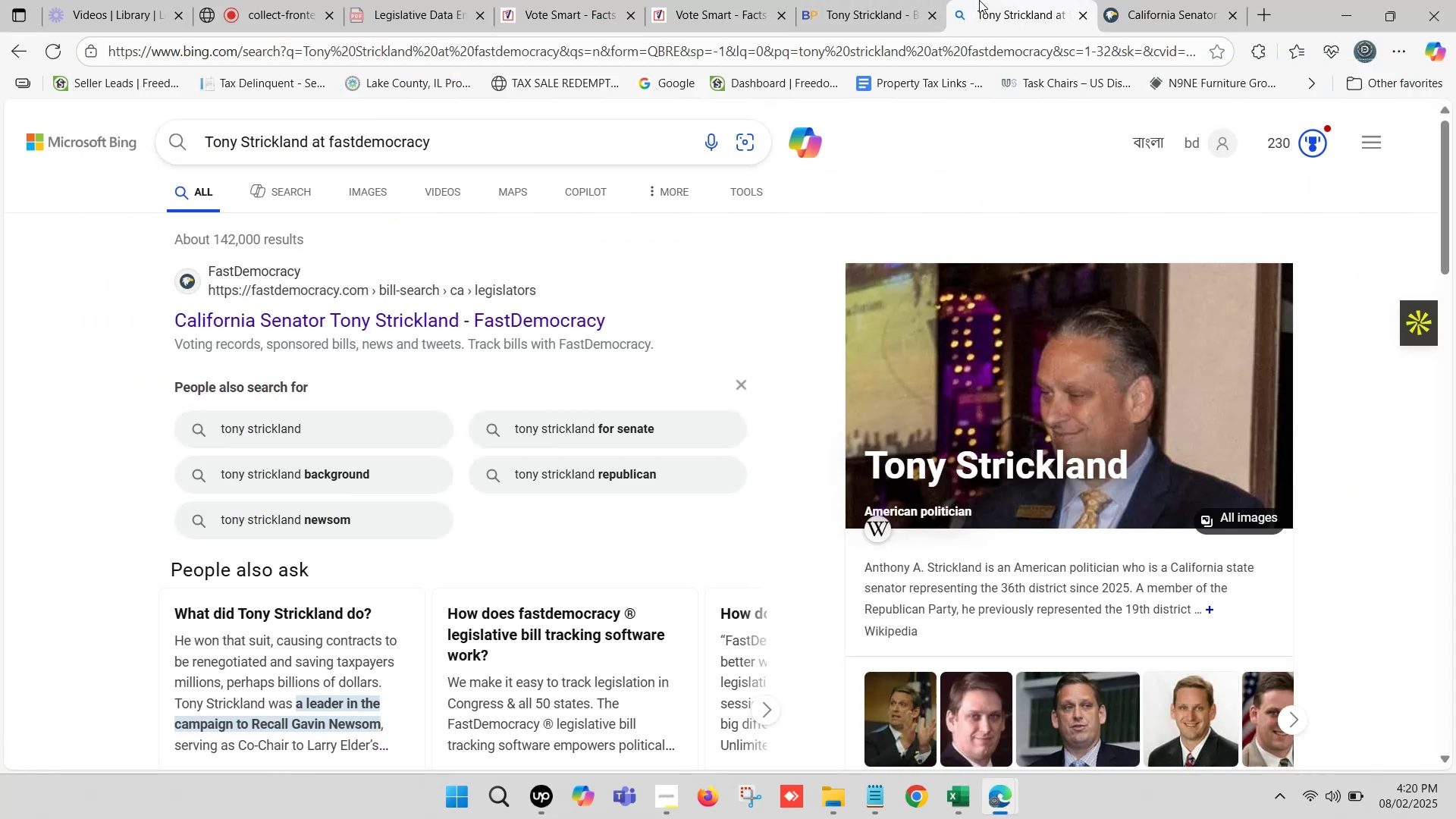 
left_click([890, 0])
 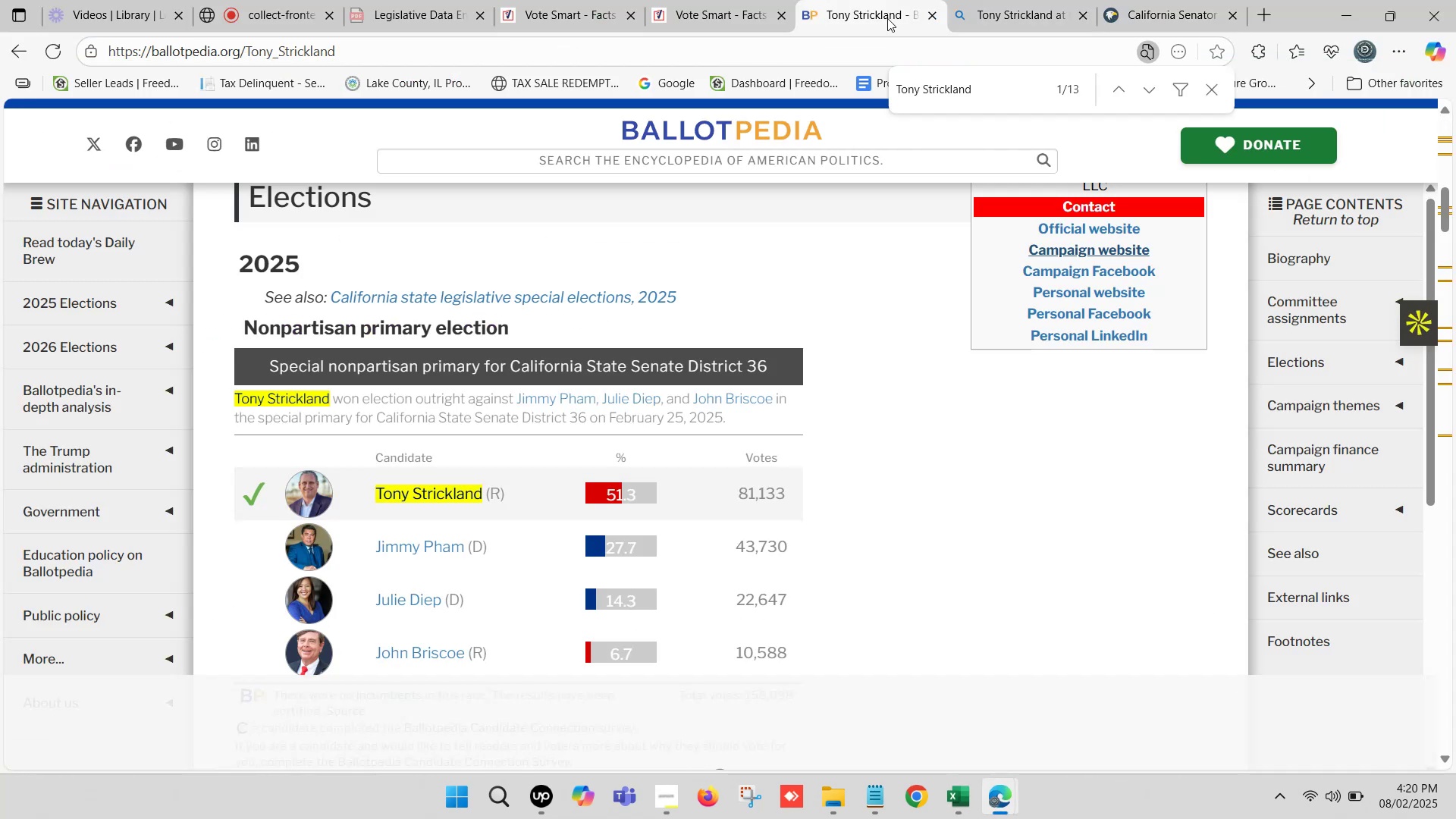 
scroll: coordinate [686, 444], scroll_direction: down, amount: 3.0
 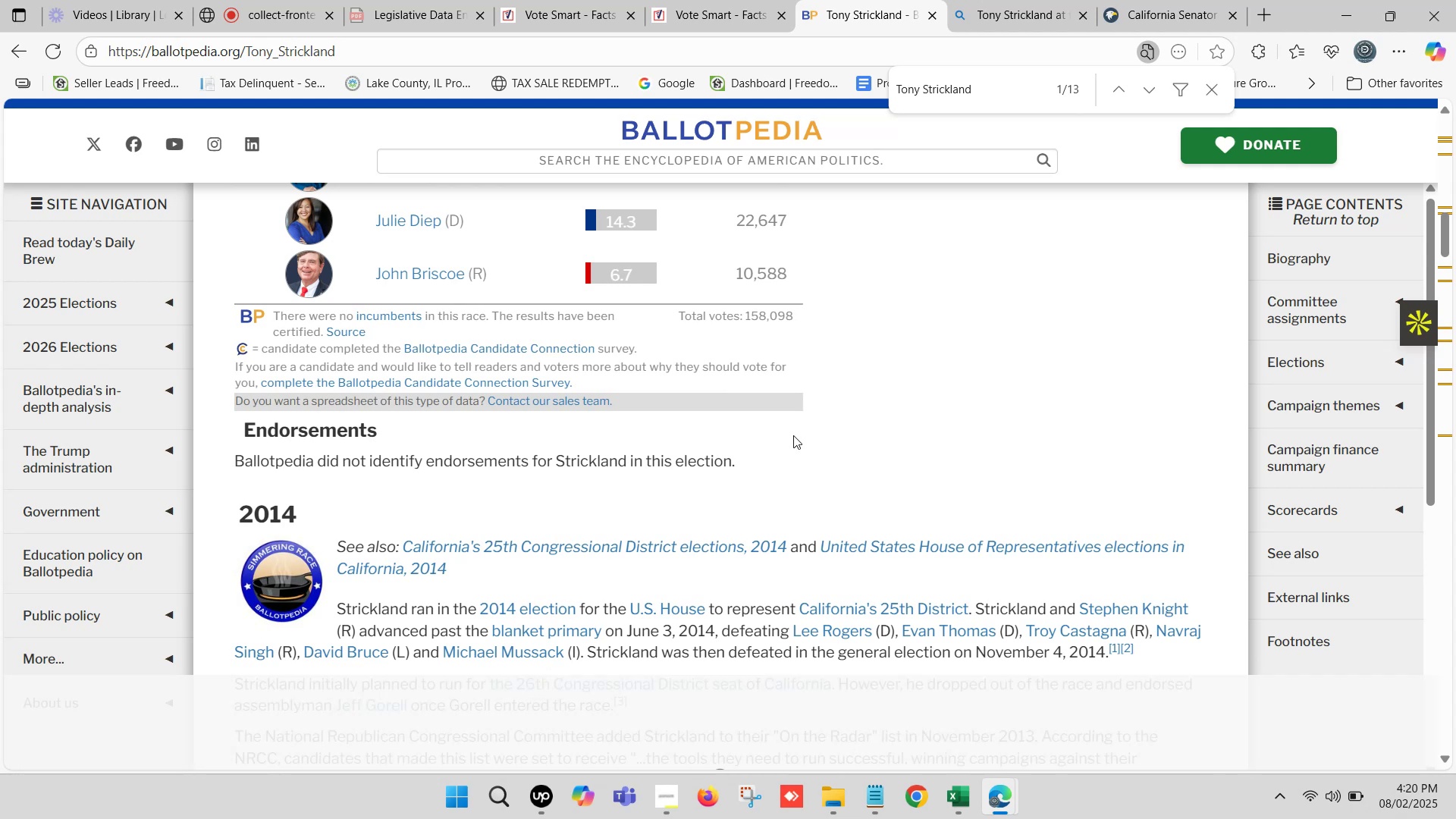 
scroll: coordinate [808, 400], scroll_direction: up, amount: 8.0
 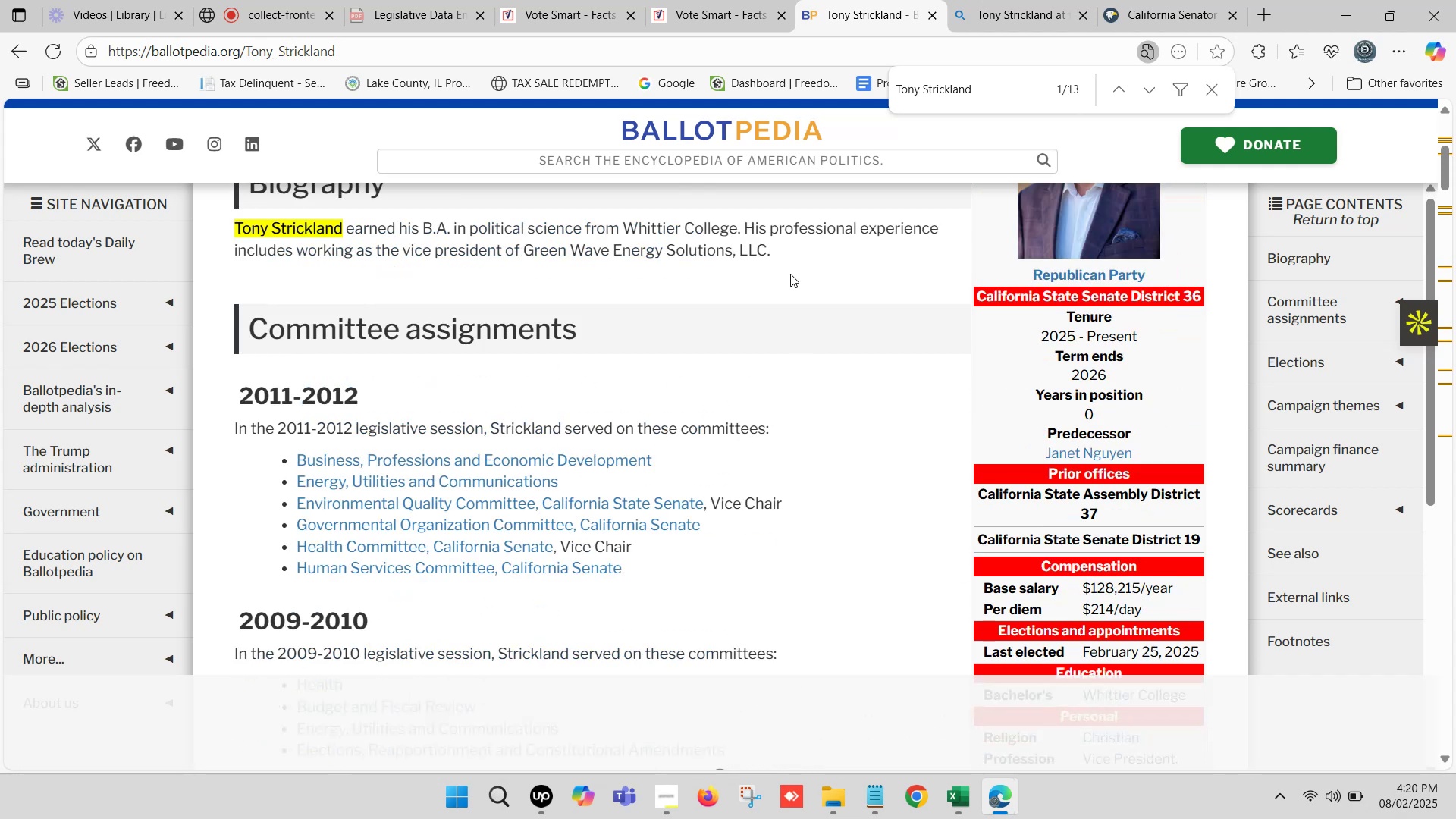 
left_click([728, 0])
 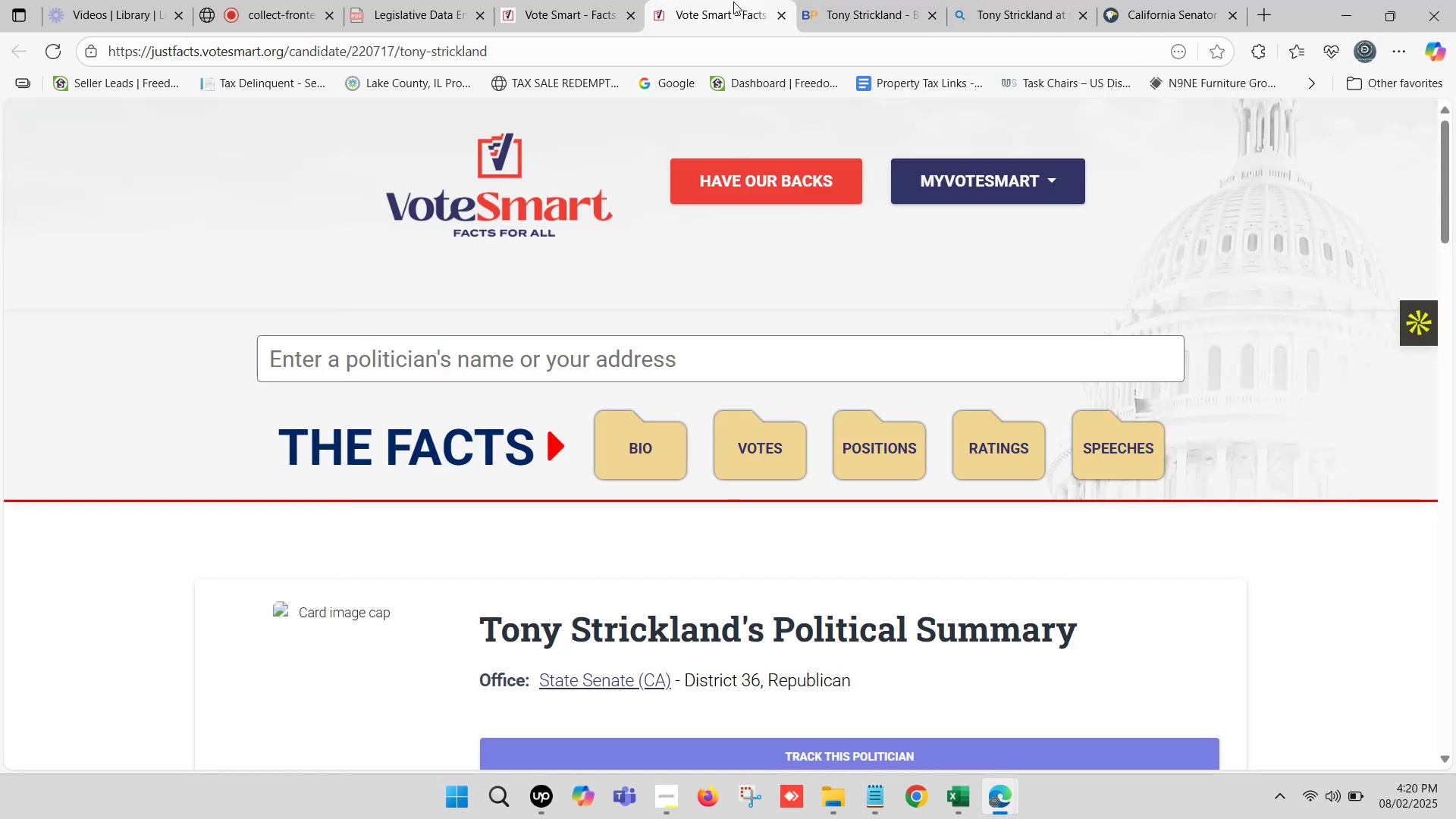 
left_click([899, 0])
 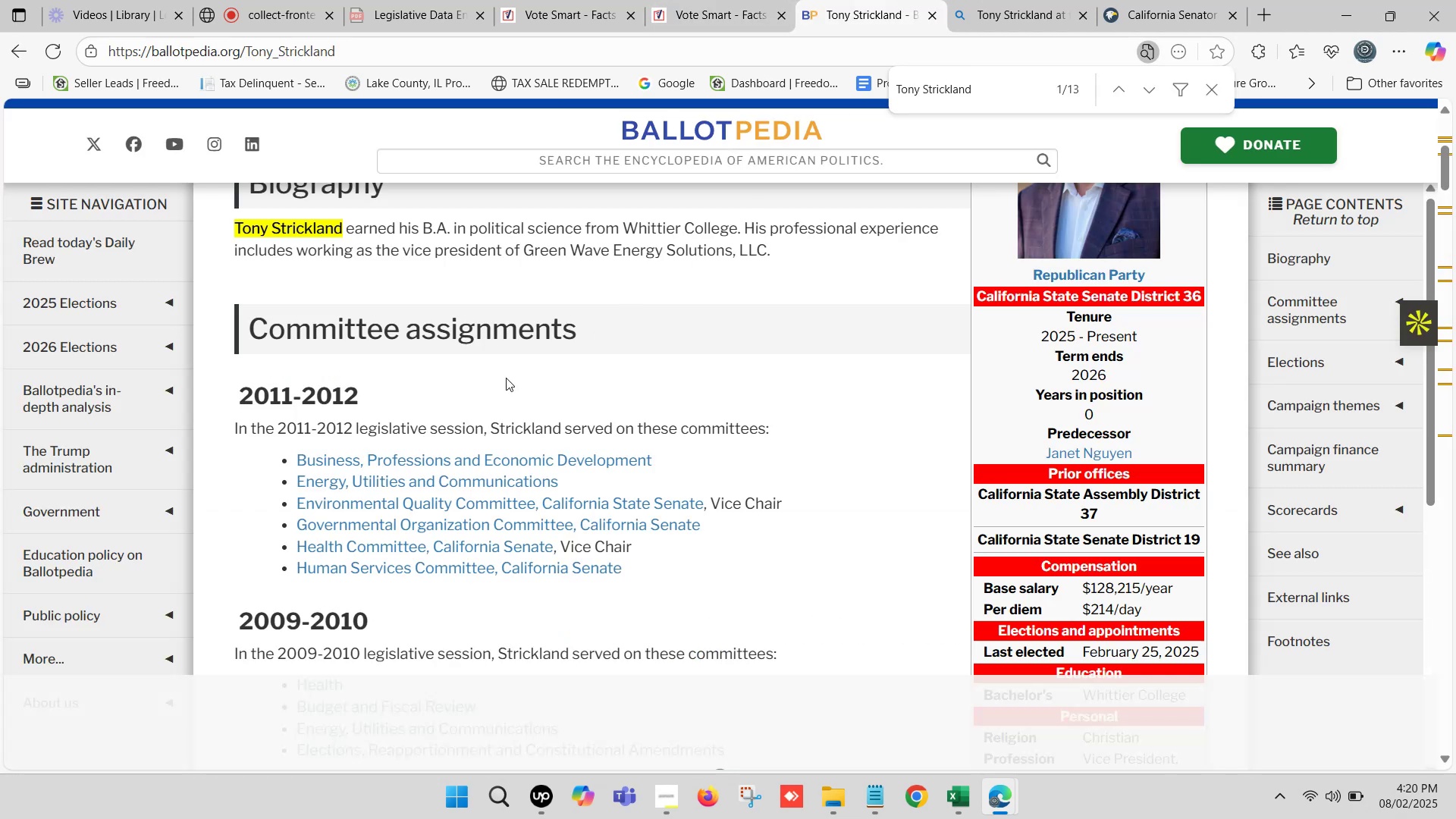 
scroll: coordinate [487, 427], scroll_direction: up, amount: 2.0
 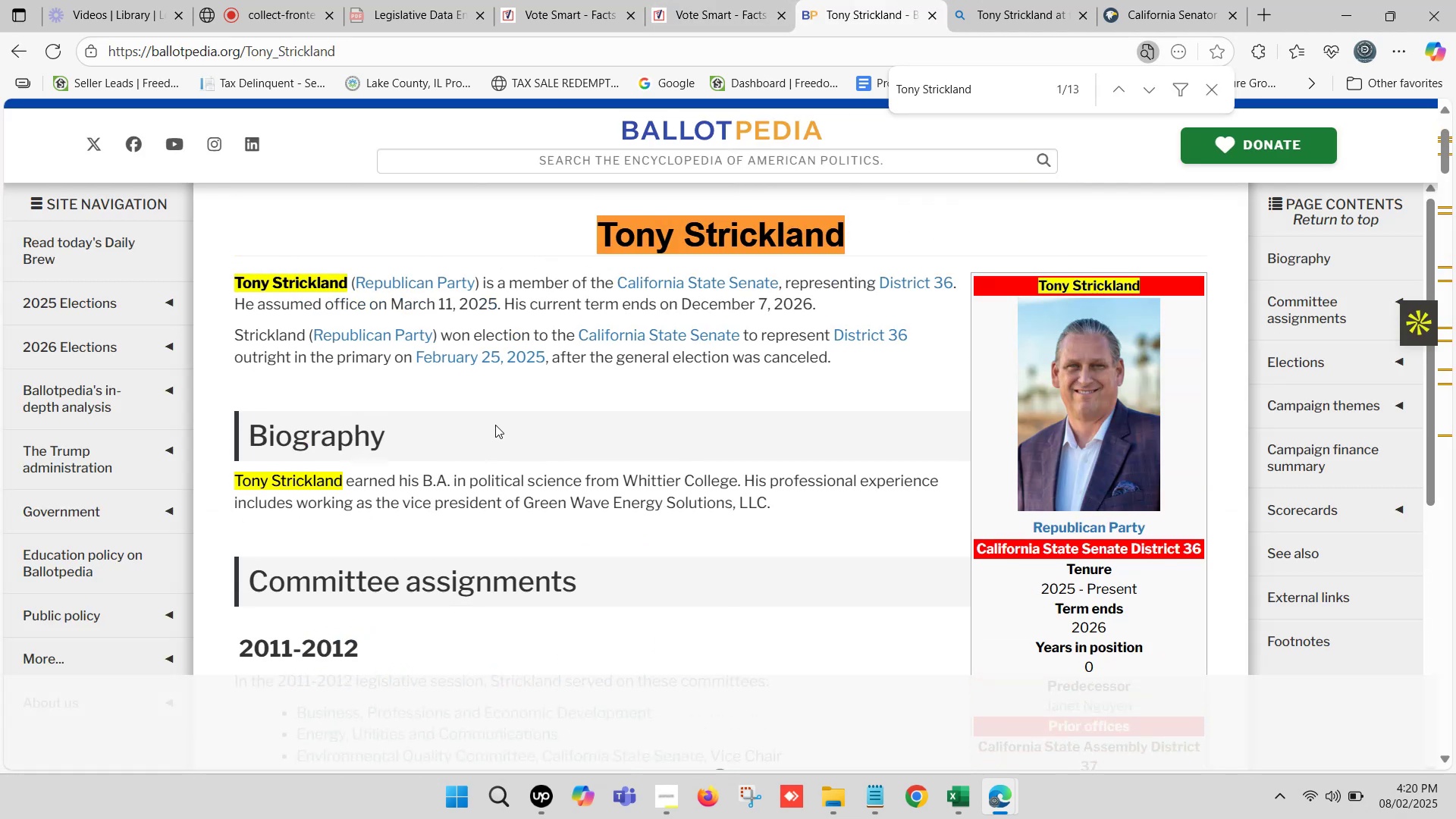 
scroll: coordinate [1027, 457], scroll_direction: down, amount: 6.0
 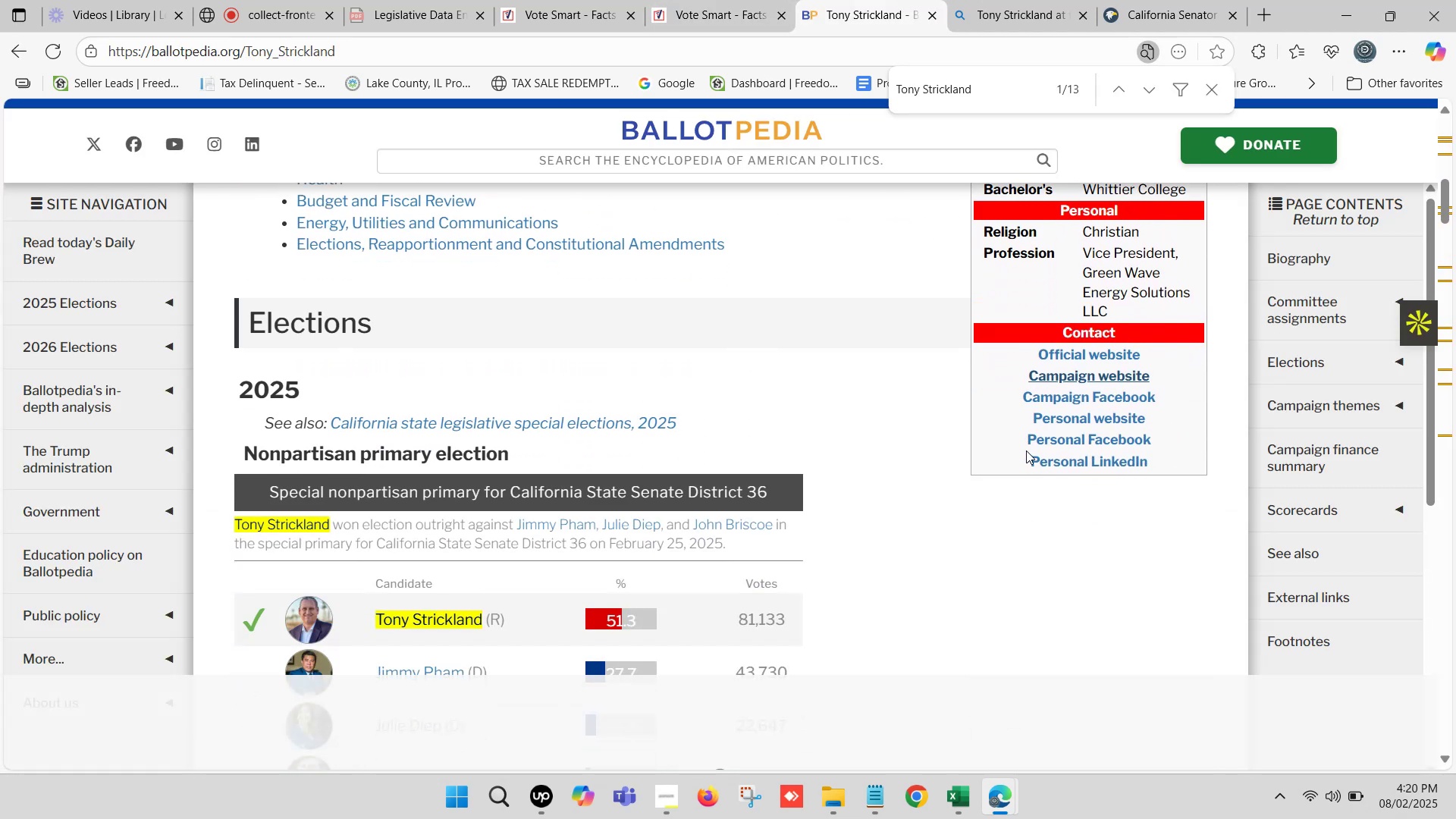 
hold_key(key=ControlLeft, duration=0.59)
left_click([1097, 357])
 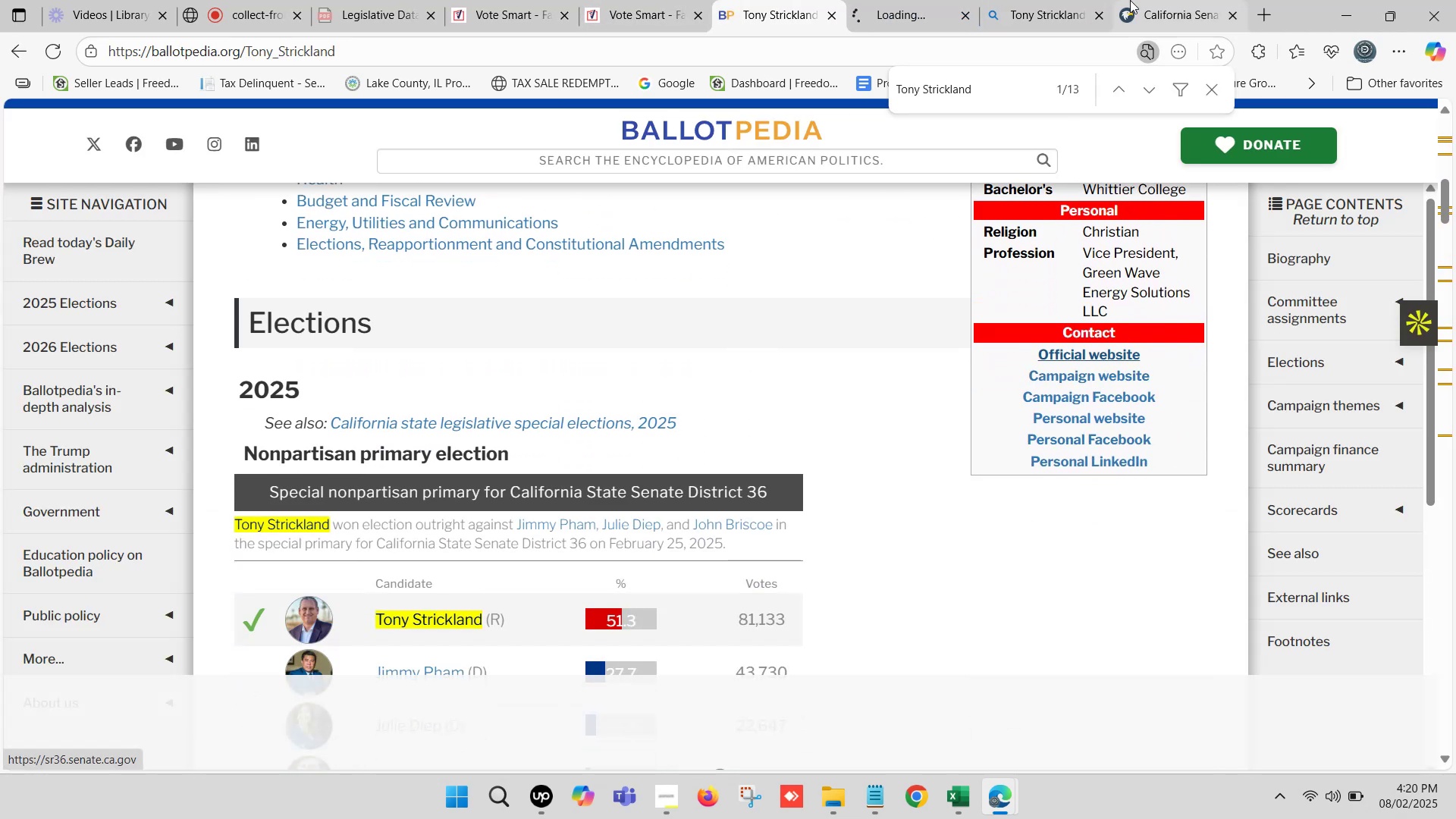 
double_click([1130, 0])
 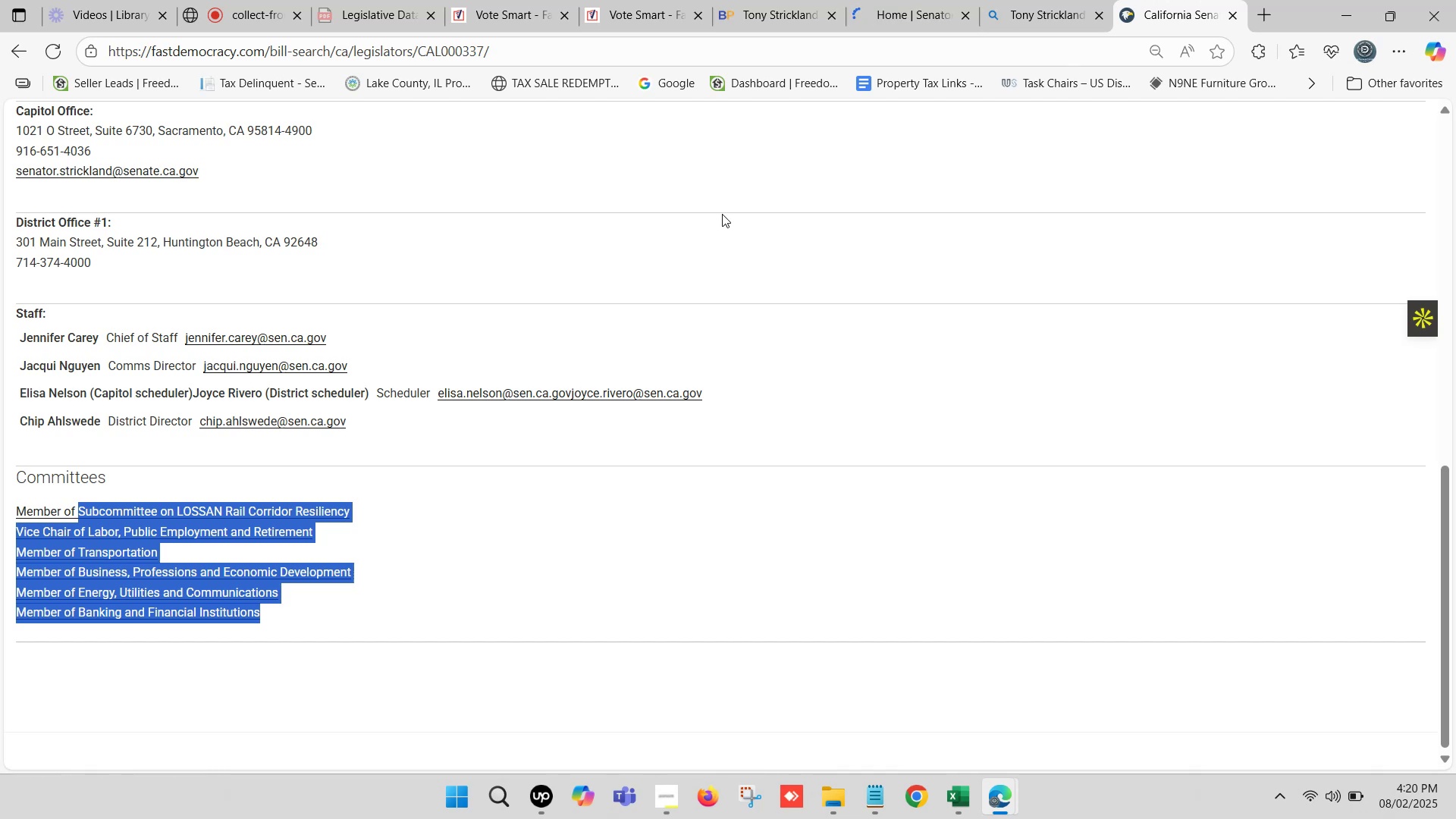 
left_click([247, 0])
 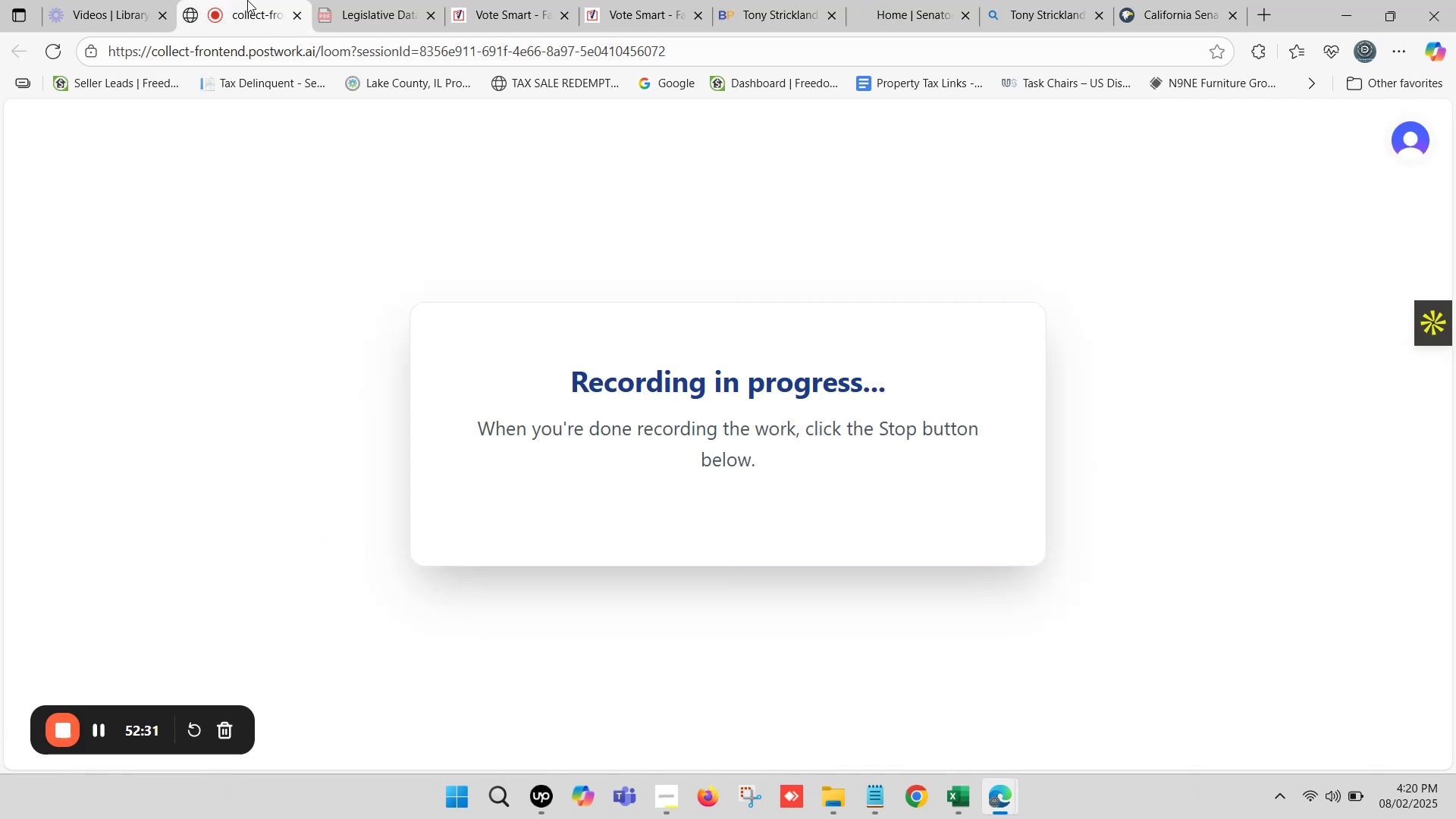 
left_click([247, 0])
 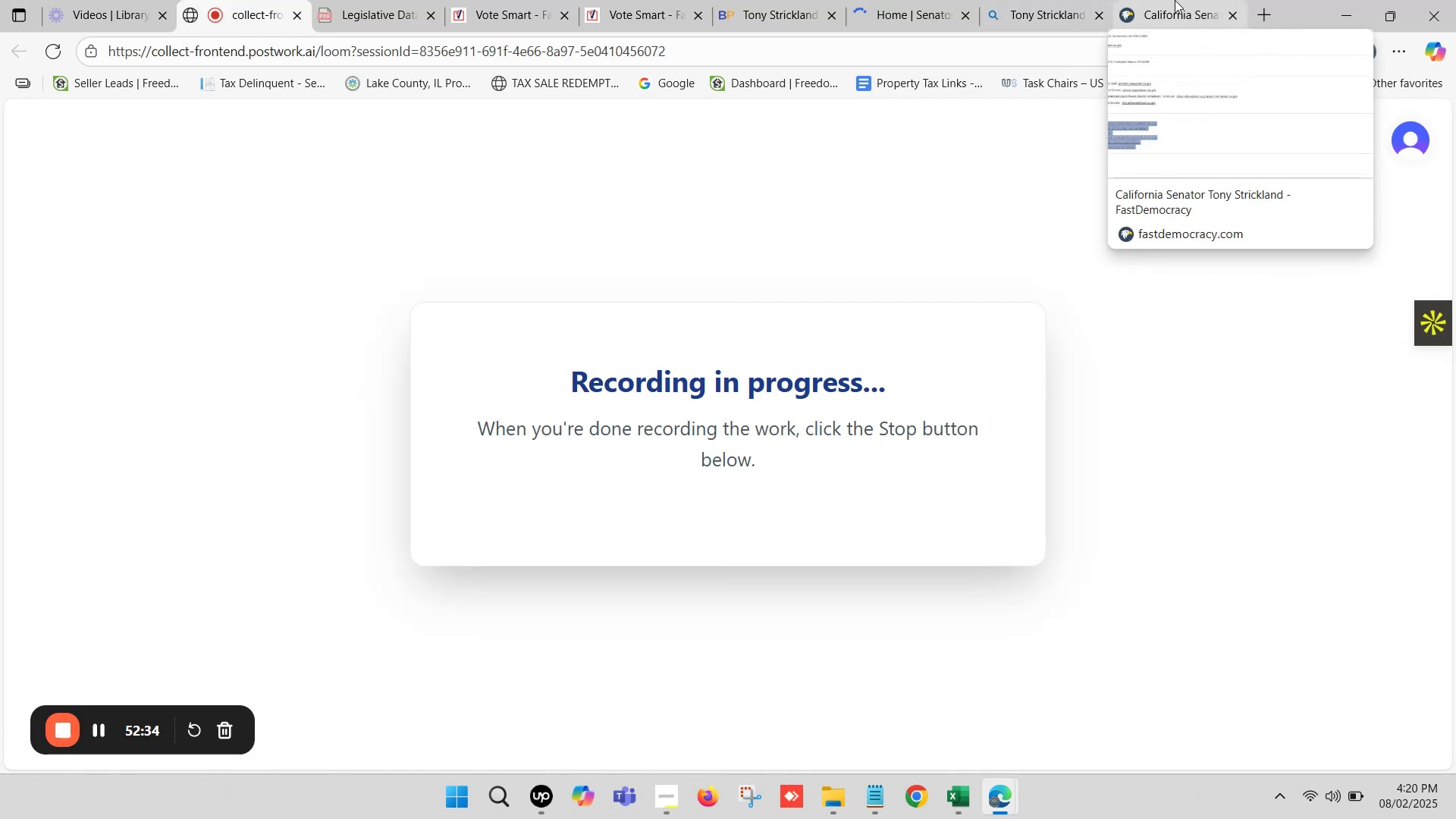 
left_click([1175, 0])
 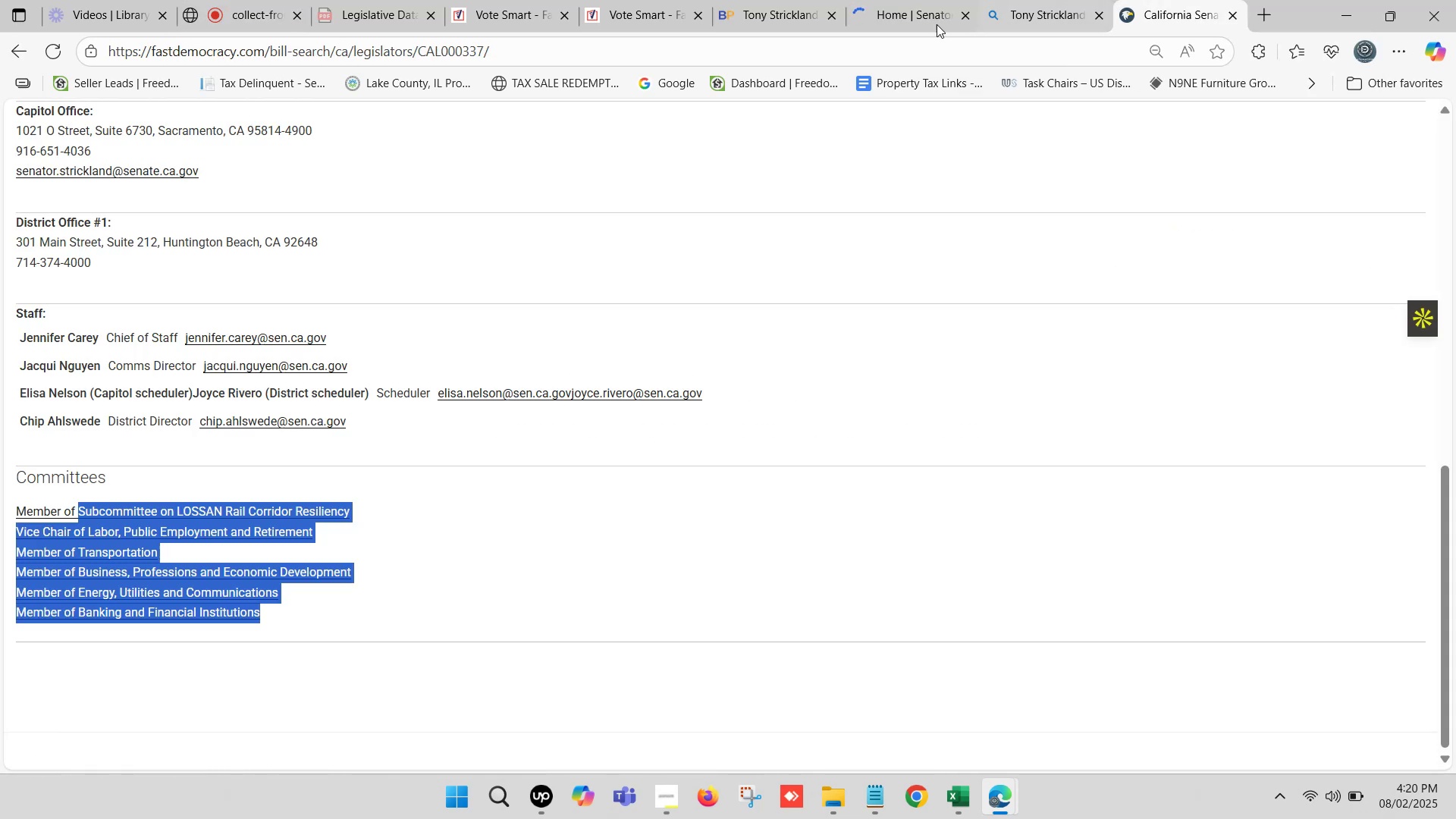 
double_click([860, 0])
 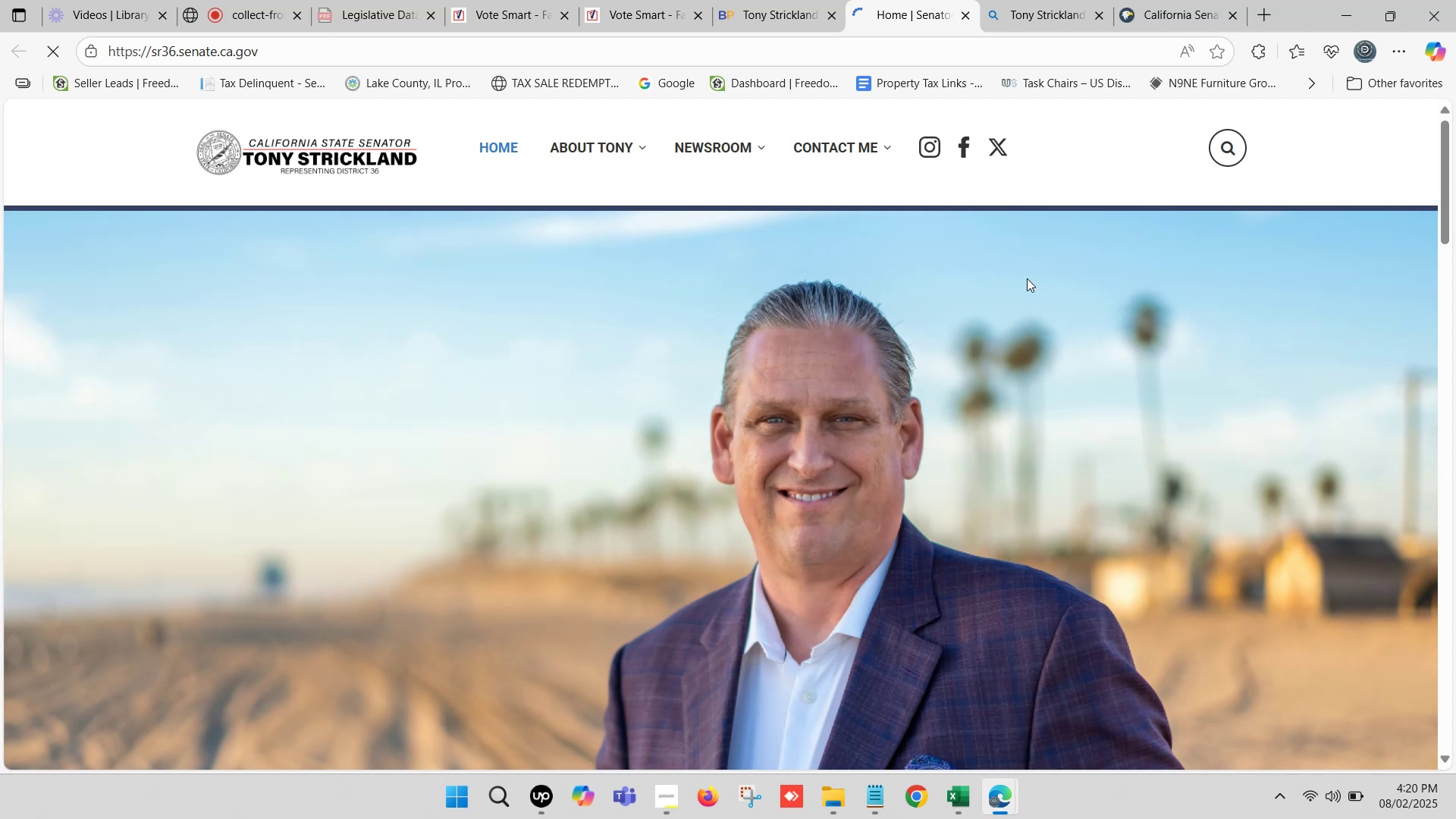 
scroll: coordinate [940, 426], scroll_direction: down, amount: 11.0
 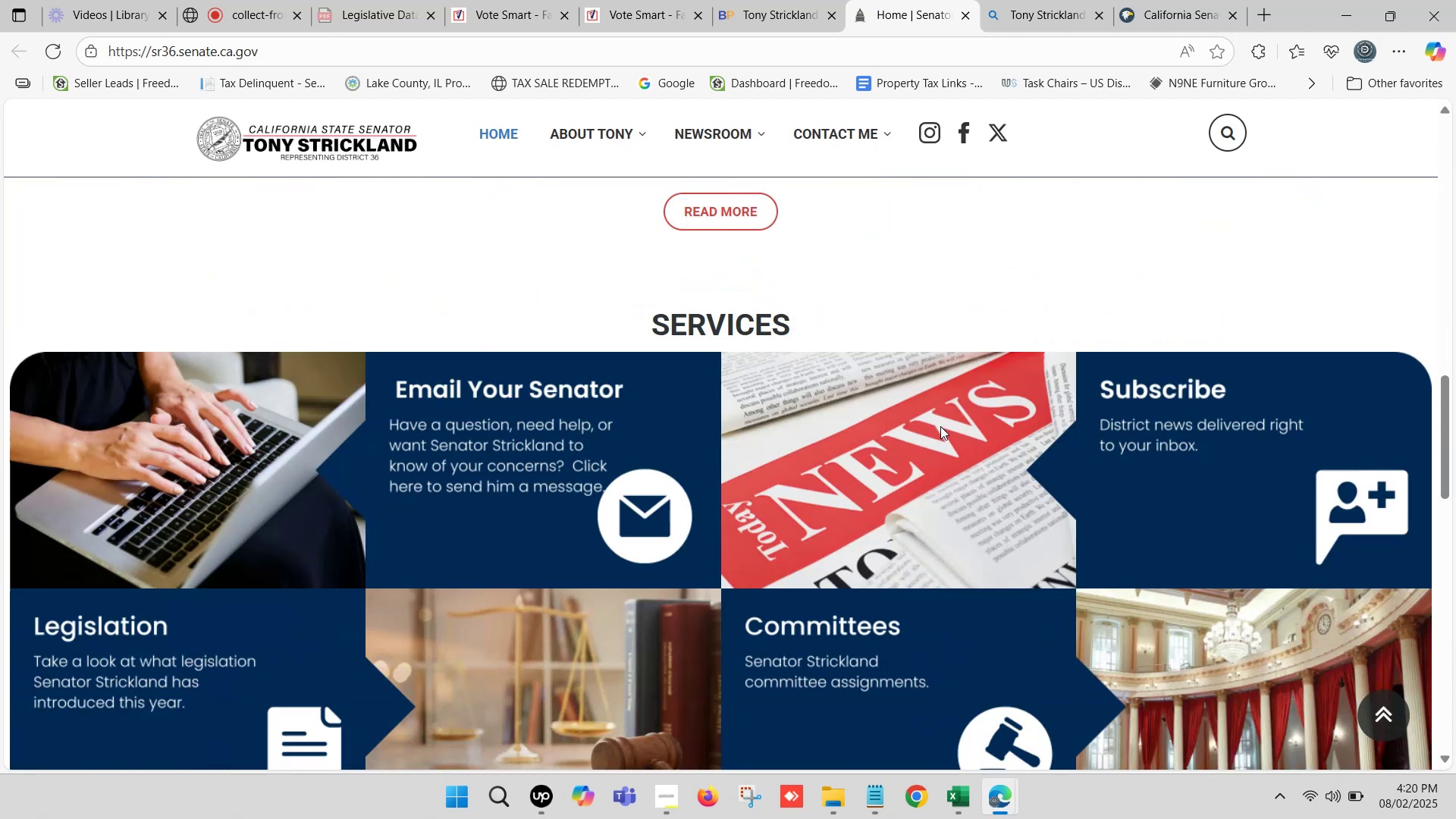 
scroll: coordinate [940, 426], scroll_direction: up, amount: 6.0
 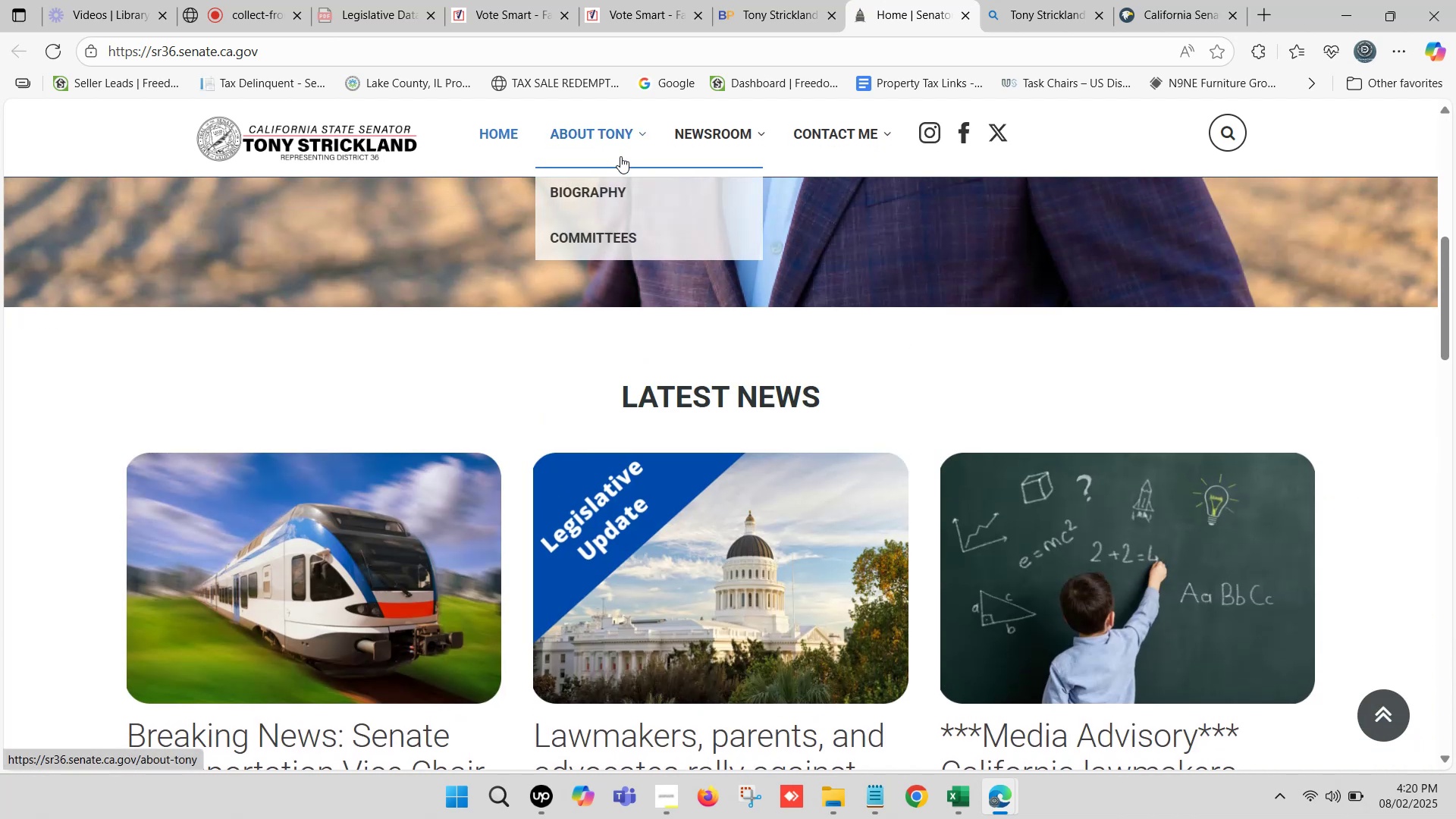 
left_click([609, 231])
 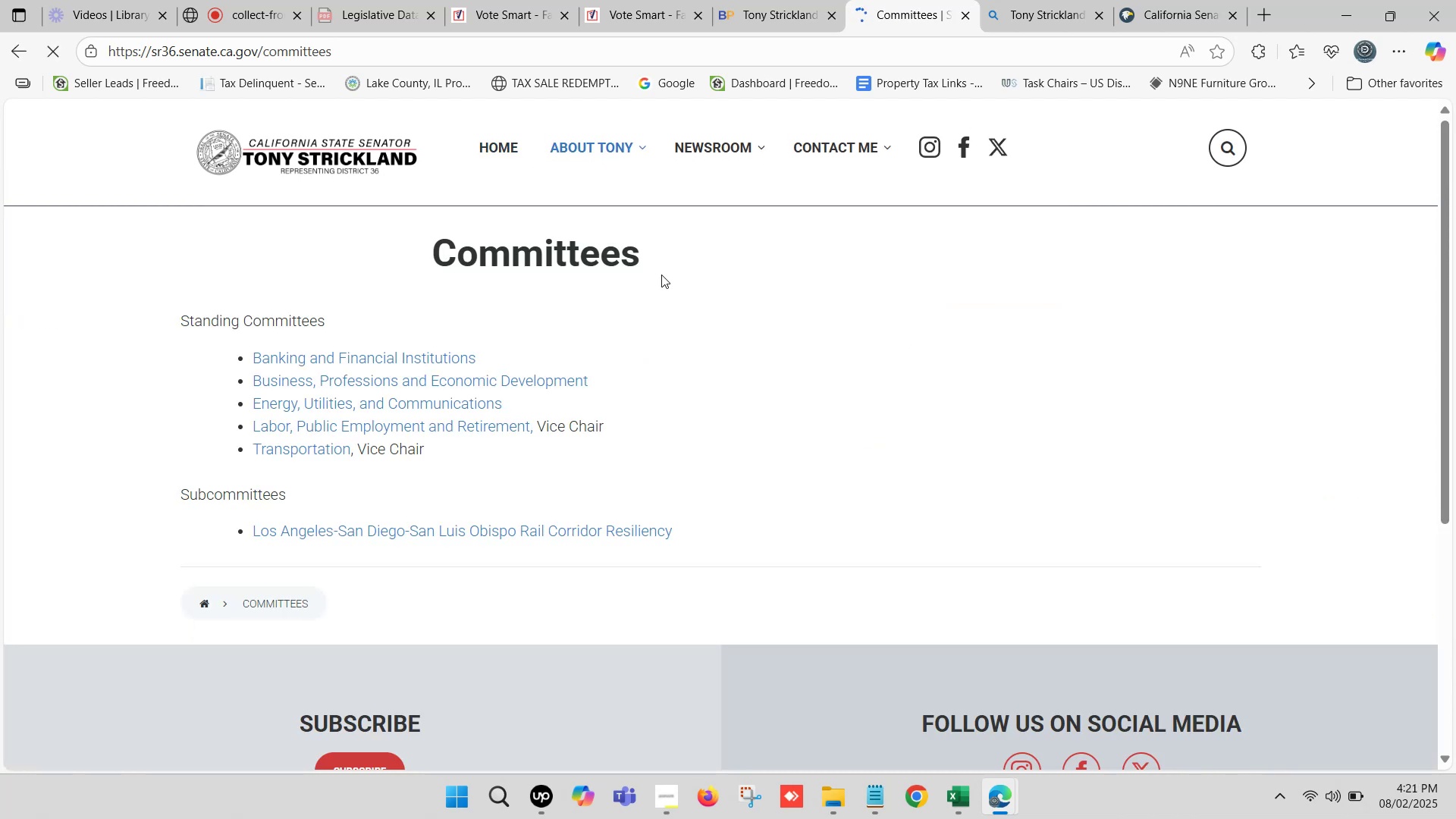 
scroll: coordinate [595, 526], scroll_direction: down, amount: 1.0
 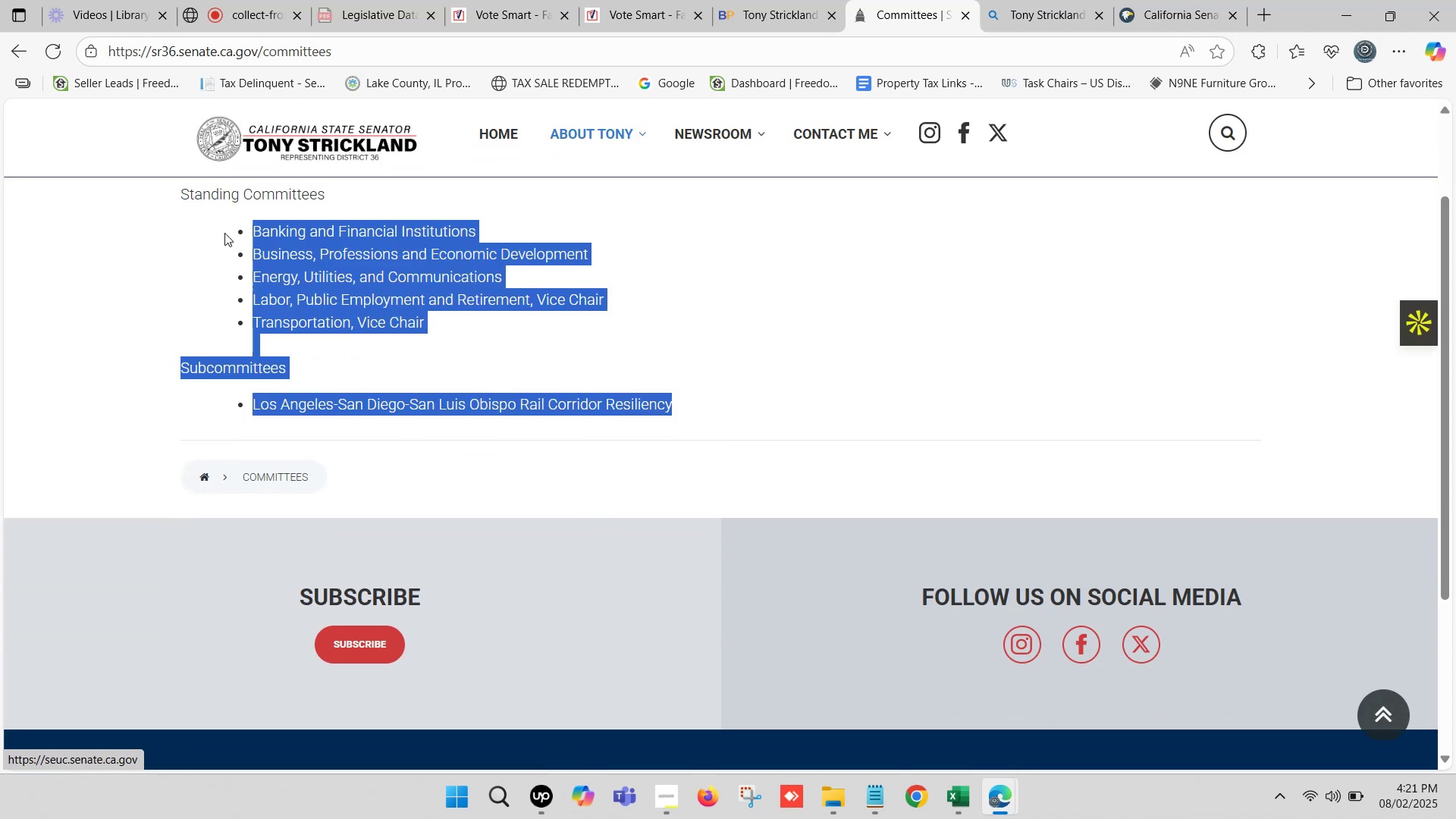 
key(Control+C)
 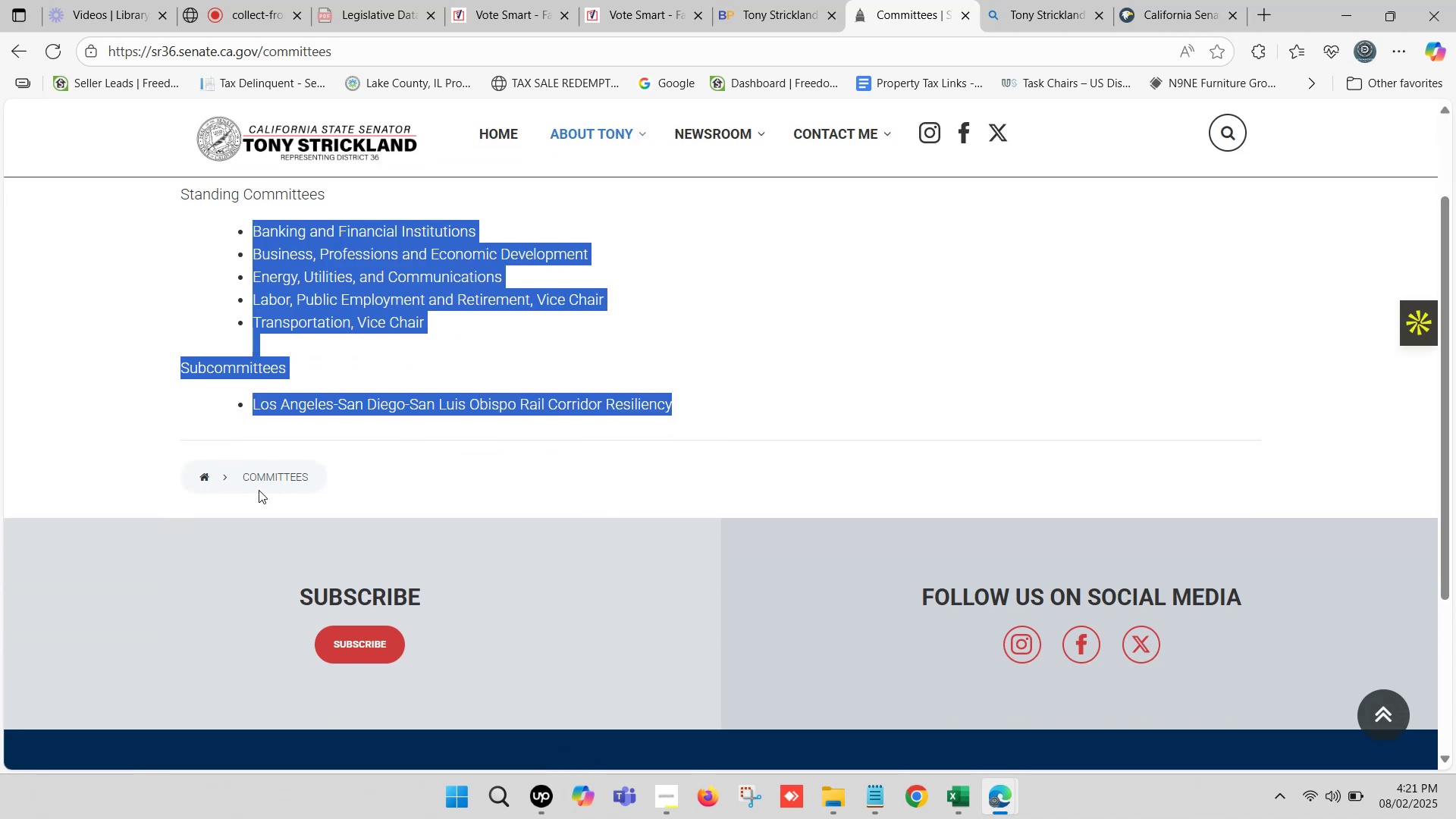 
left_click([259, 479])
 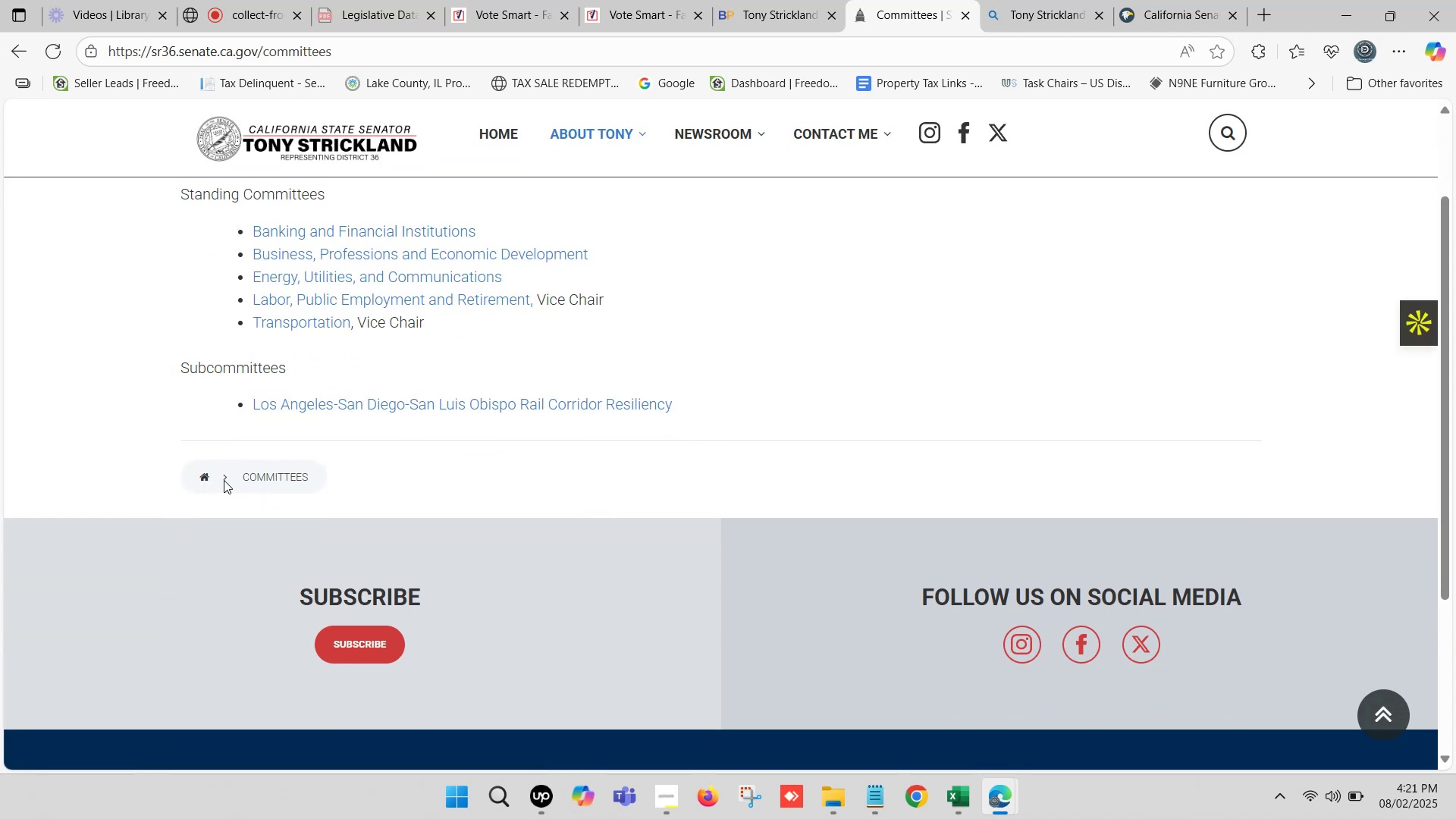 
left_click([222, 476])
 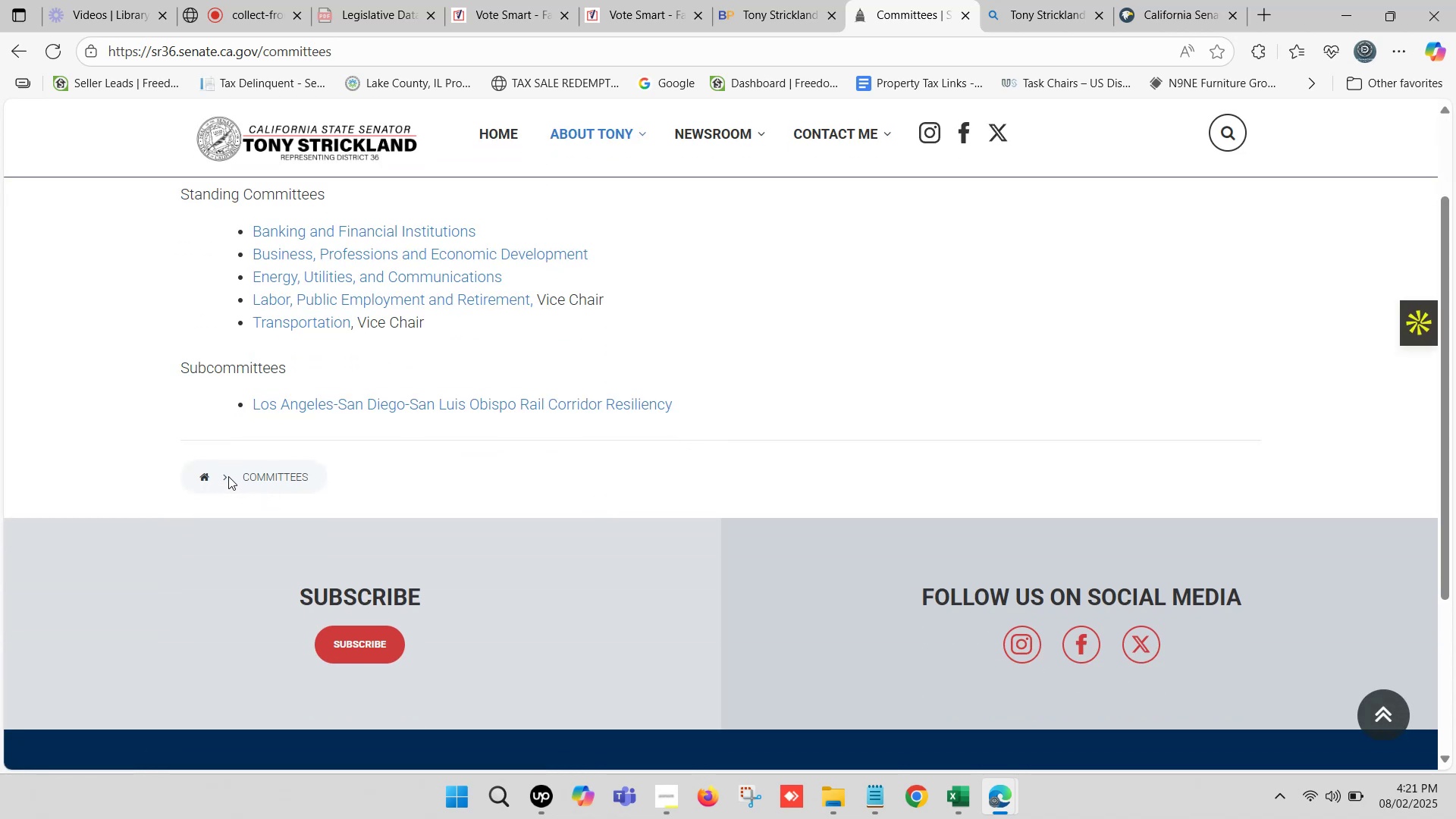 
scroll: coordinate [508, 428], scroll_direction: up, amount: 2.0
 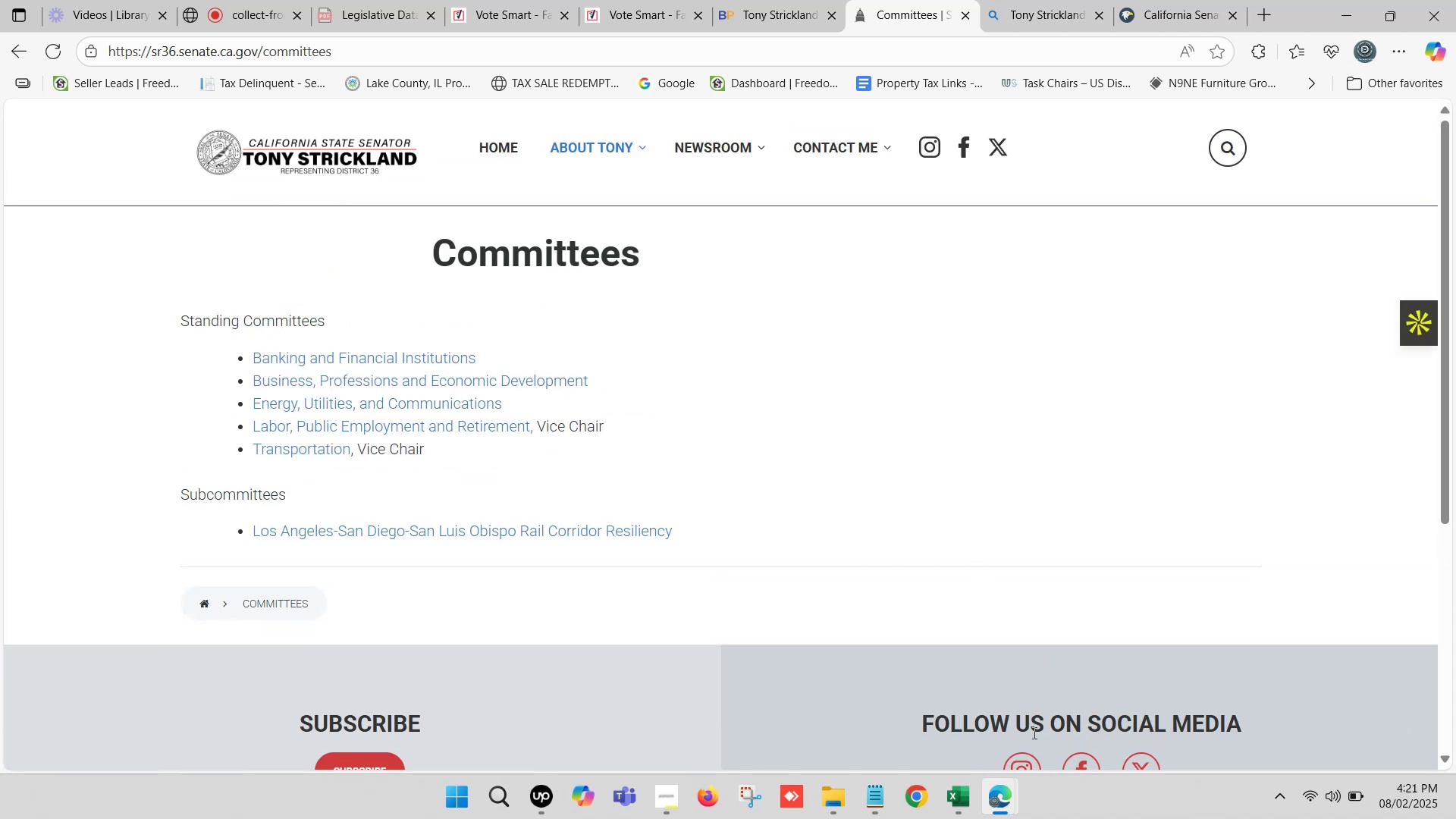 
left_click([950, 800])
 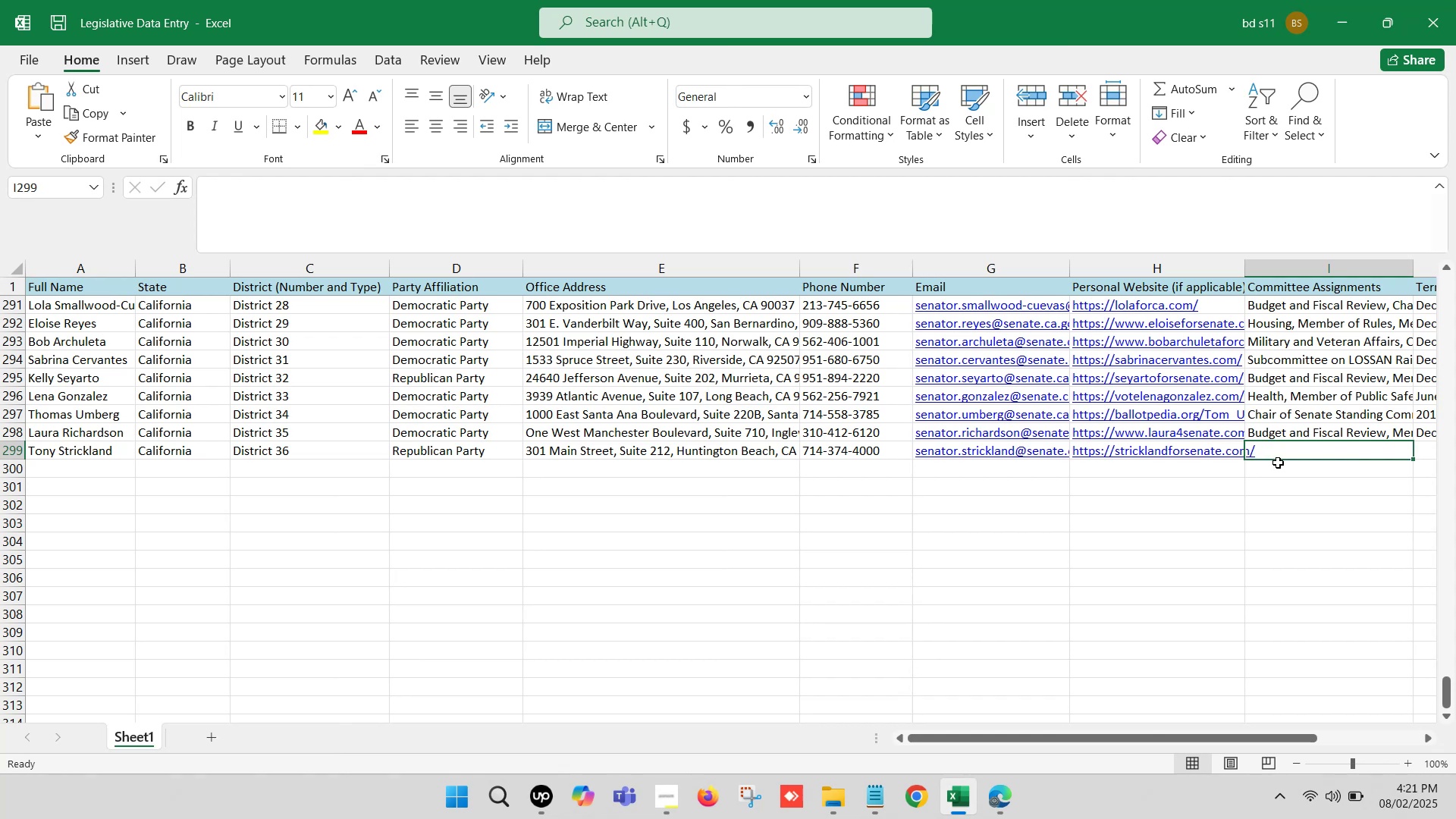 
left_click([1285, 454])
 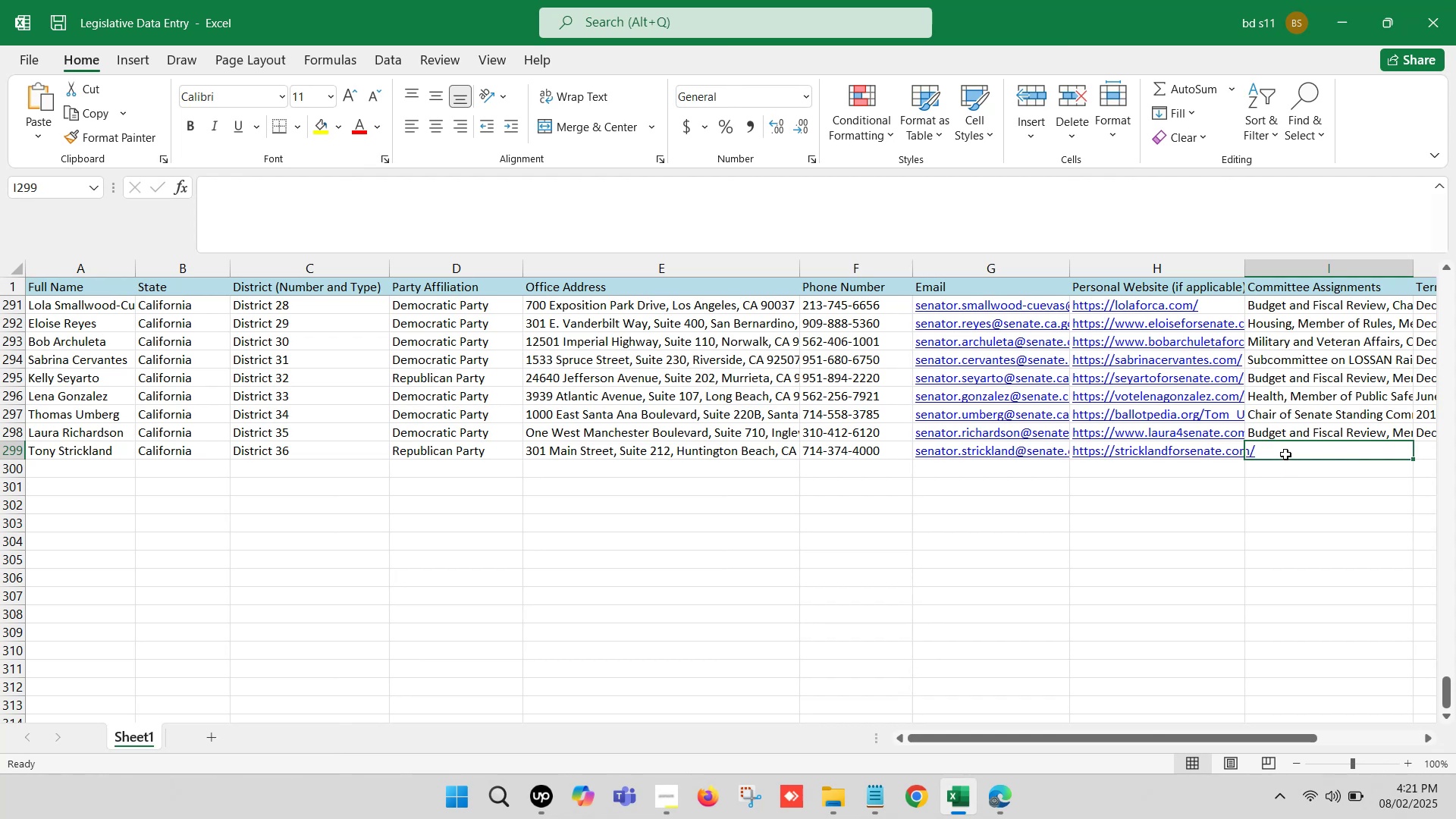 
key(ArrowRight)
 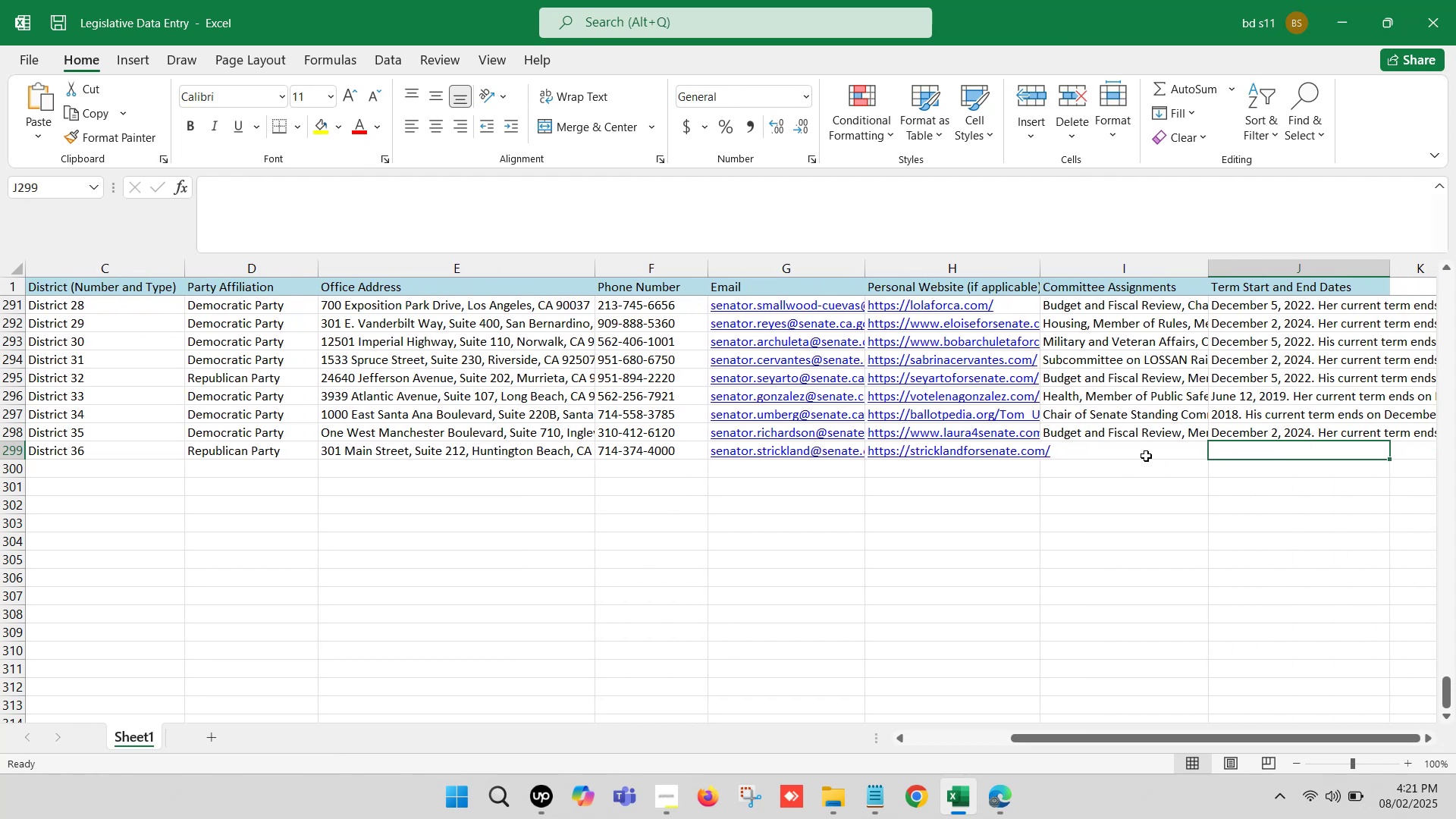 
double_click([1144, 456])
 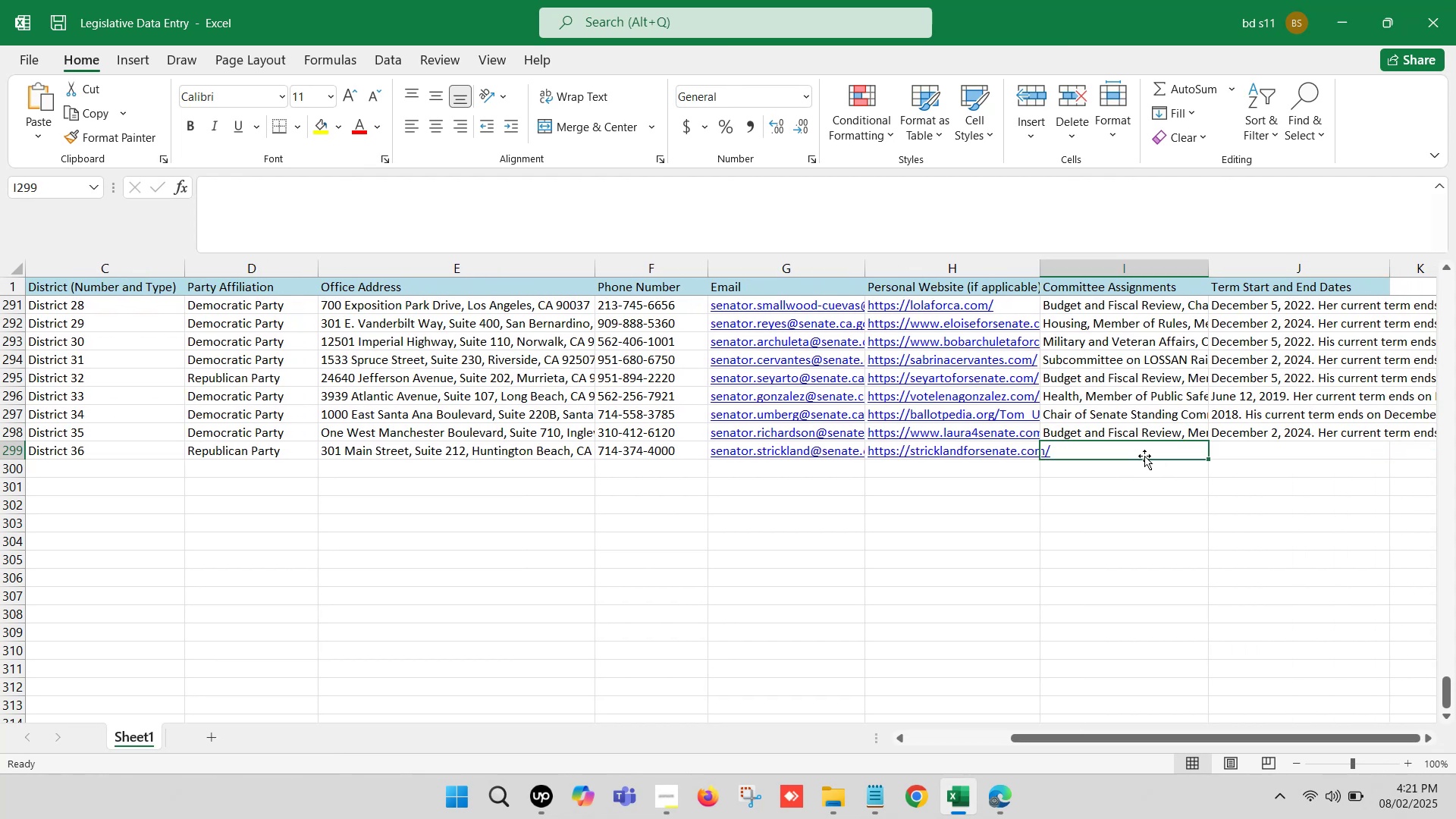 
key(Control+V)
 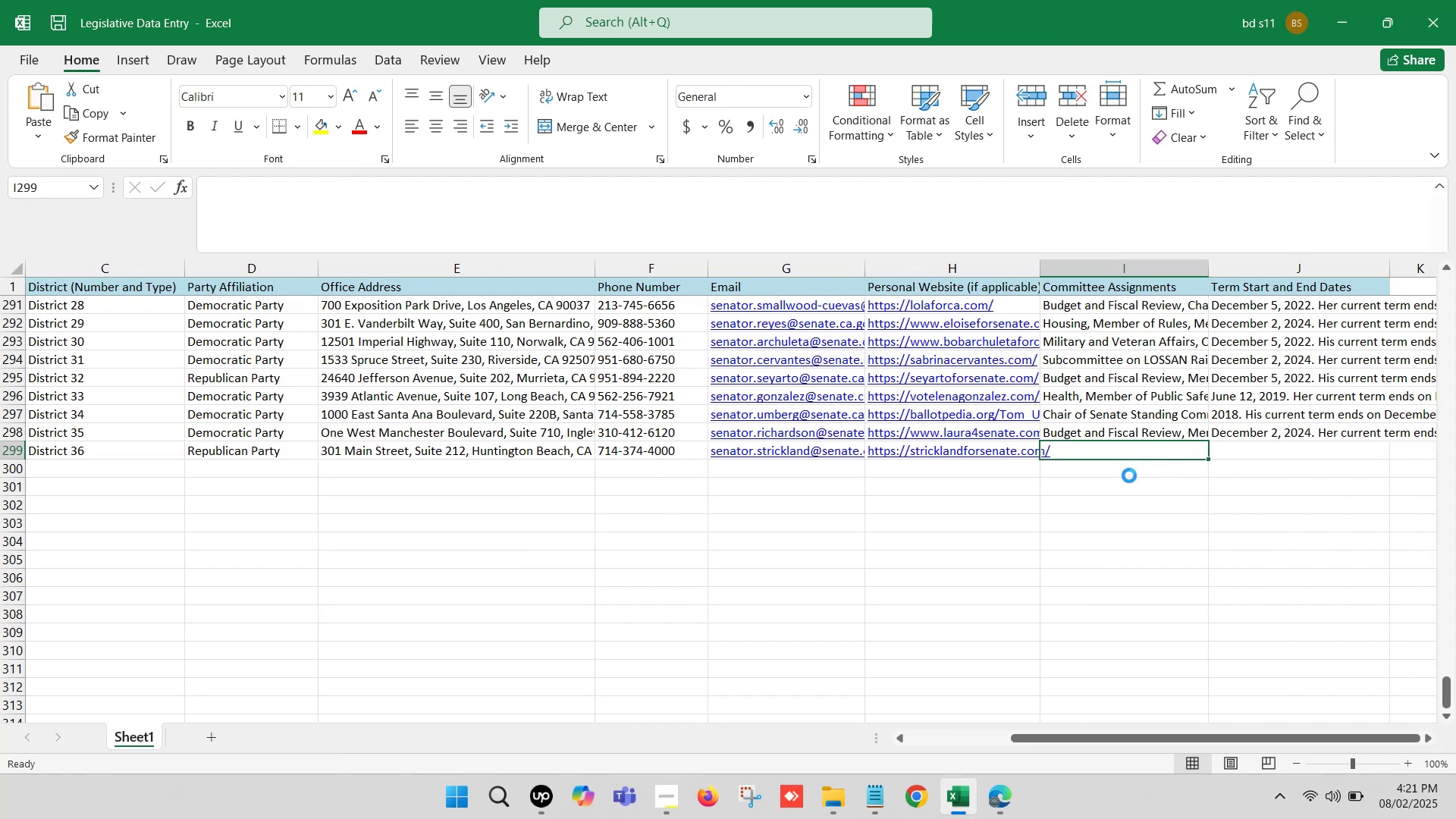 
left_click([1097, 532])
 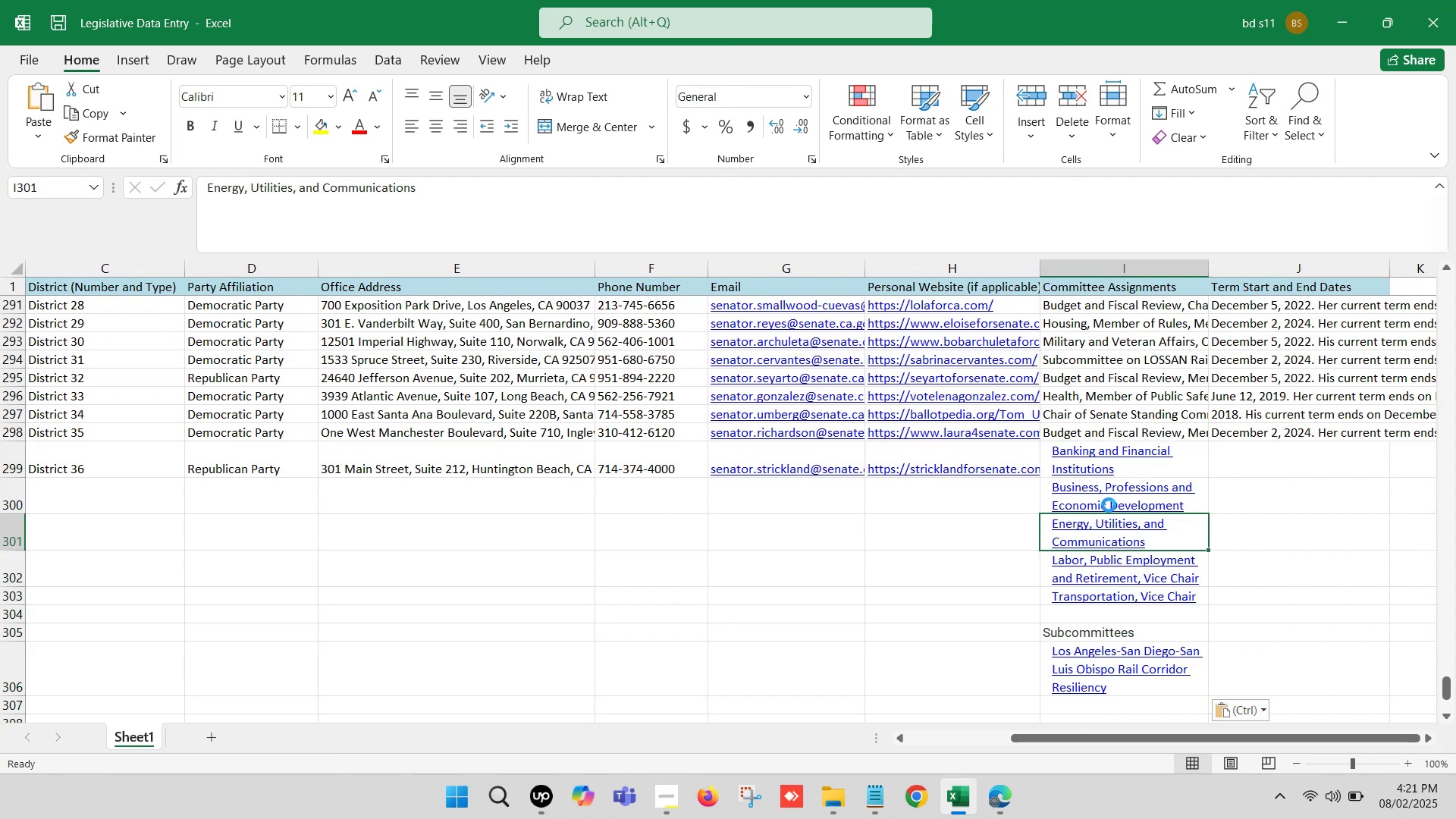 
key(Control+Z)
 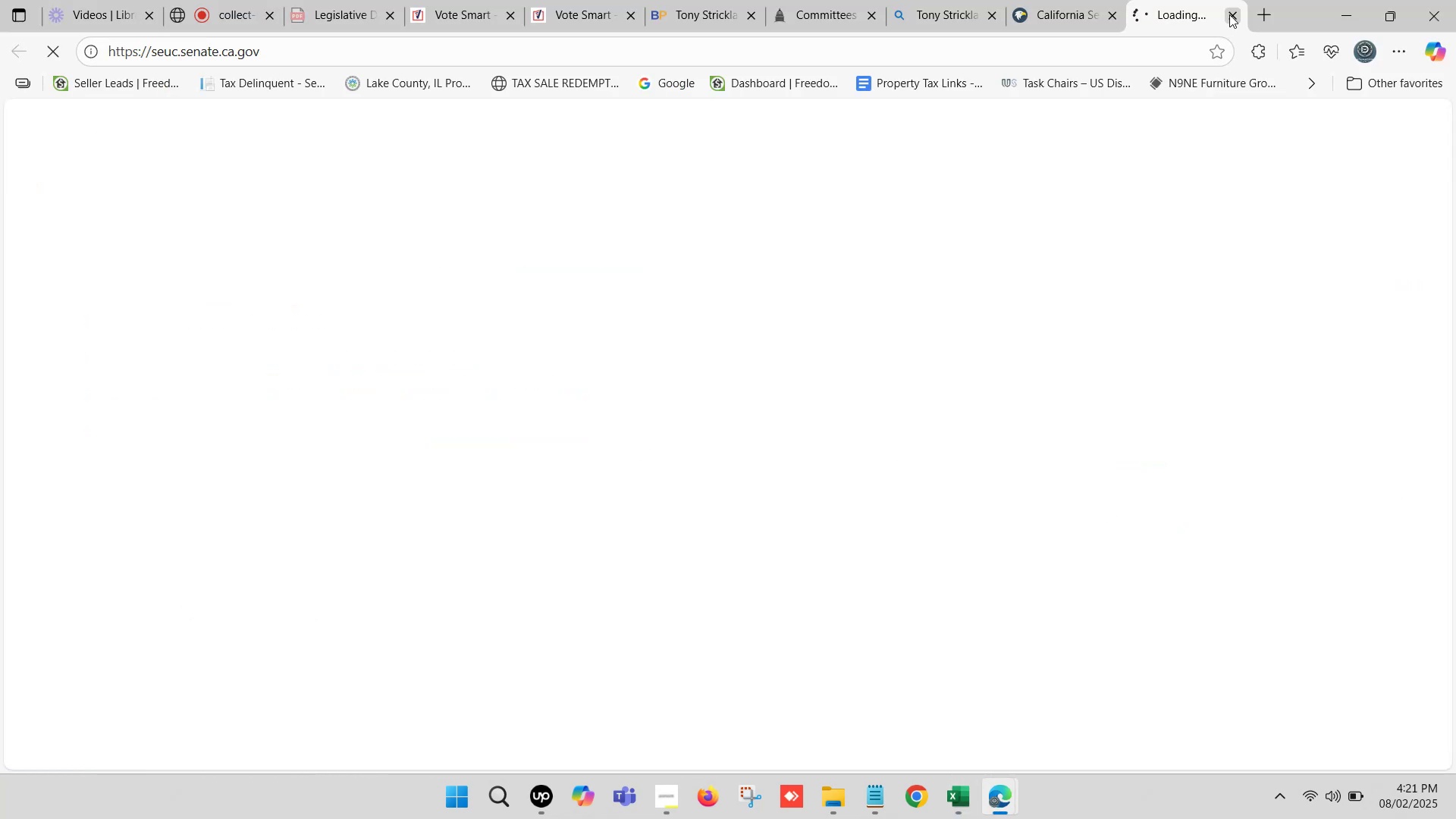 
left_click([1230, 14])
 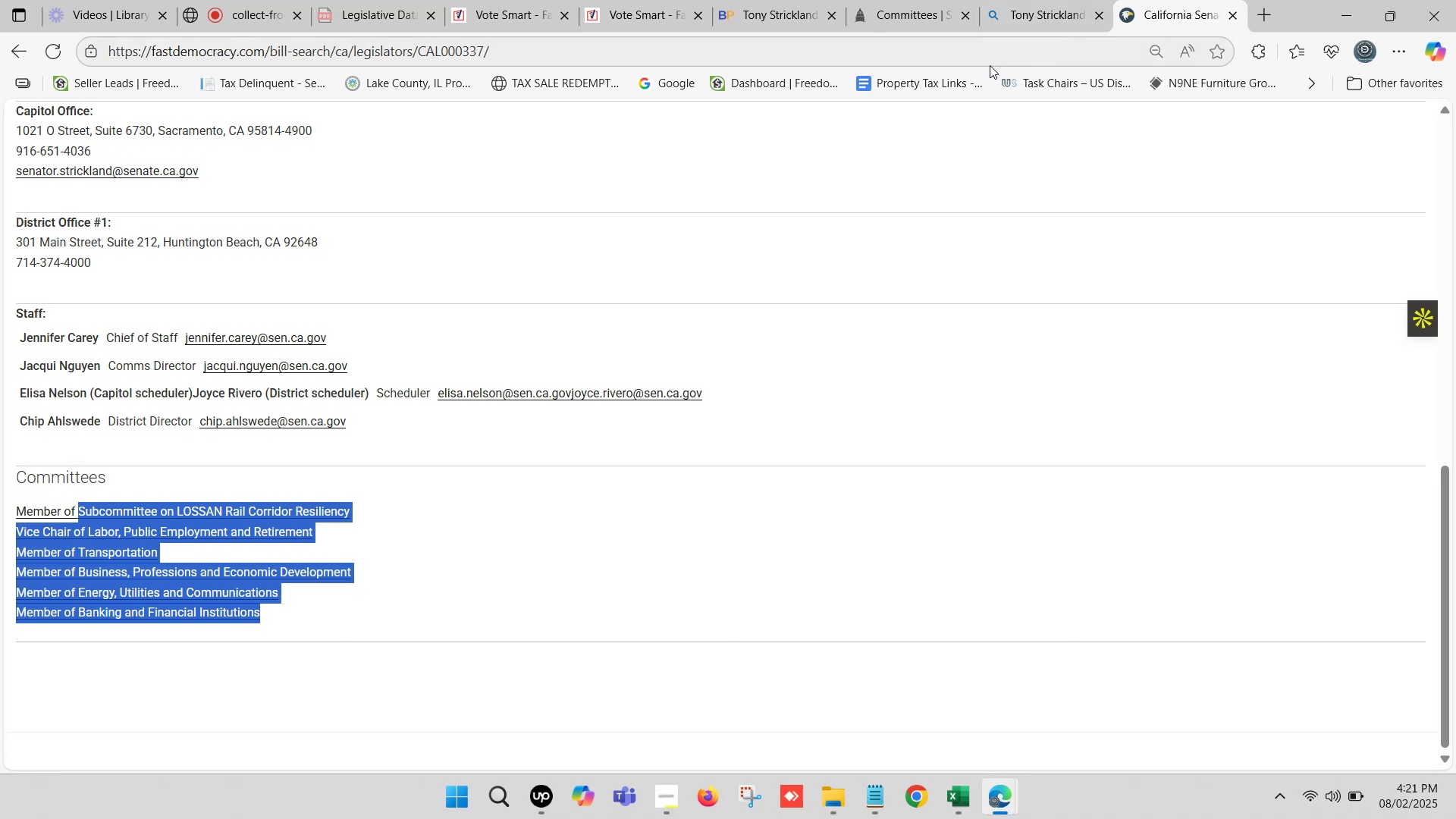 
left_click([894, 0])
 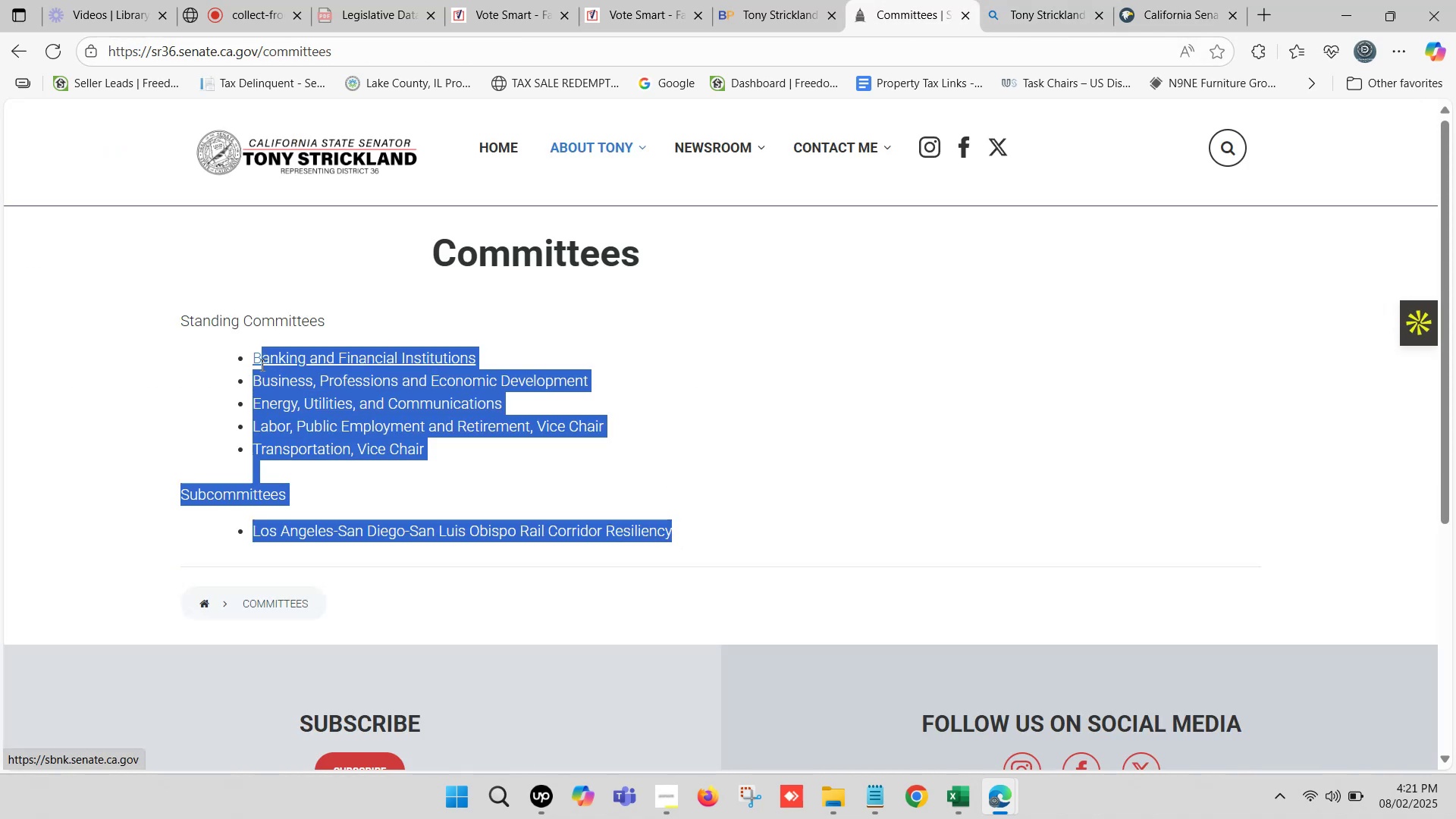 
key(Control+C)
 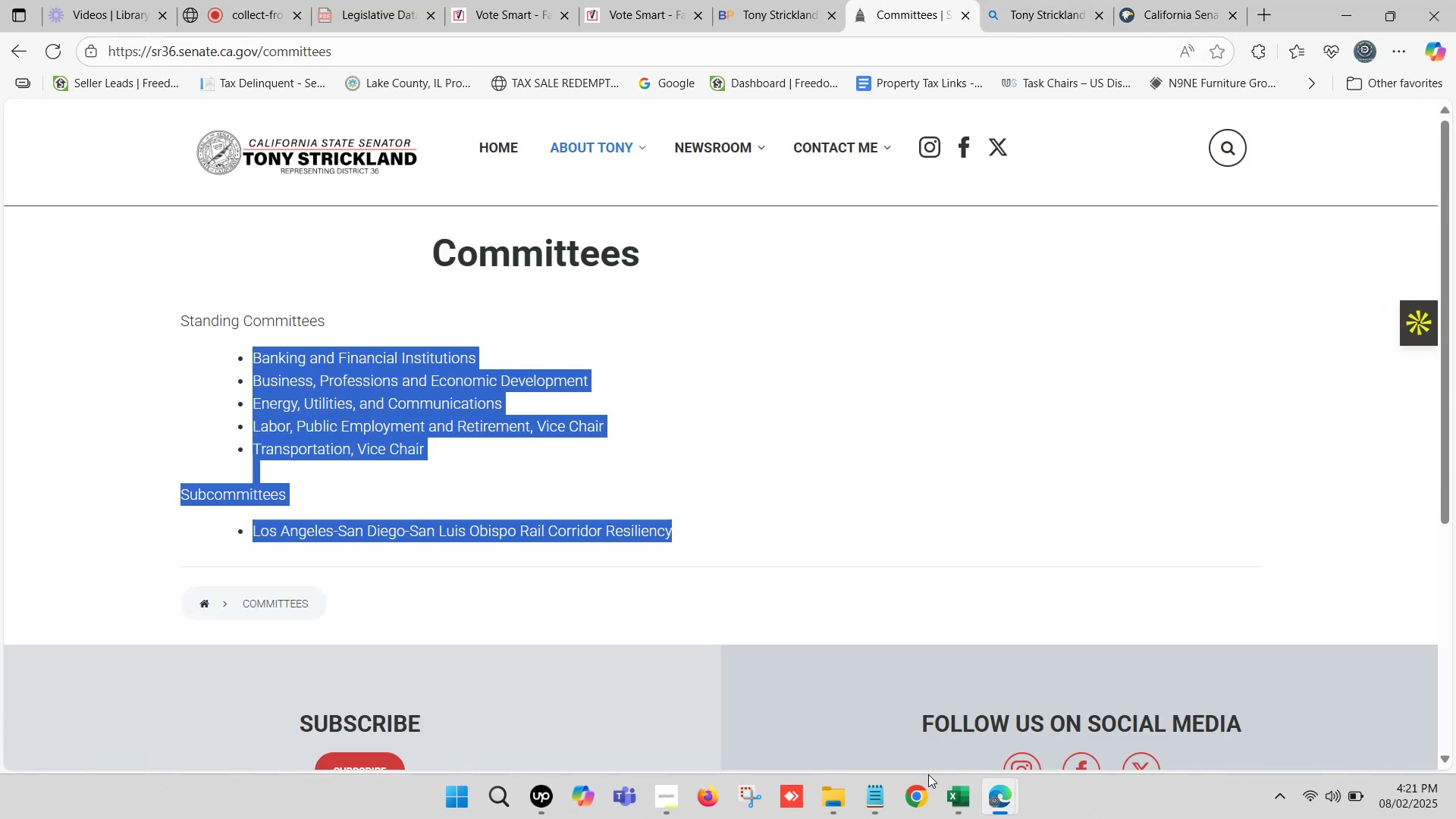 
left_click([965, 802])
 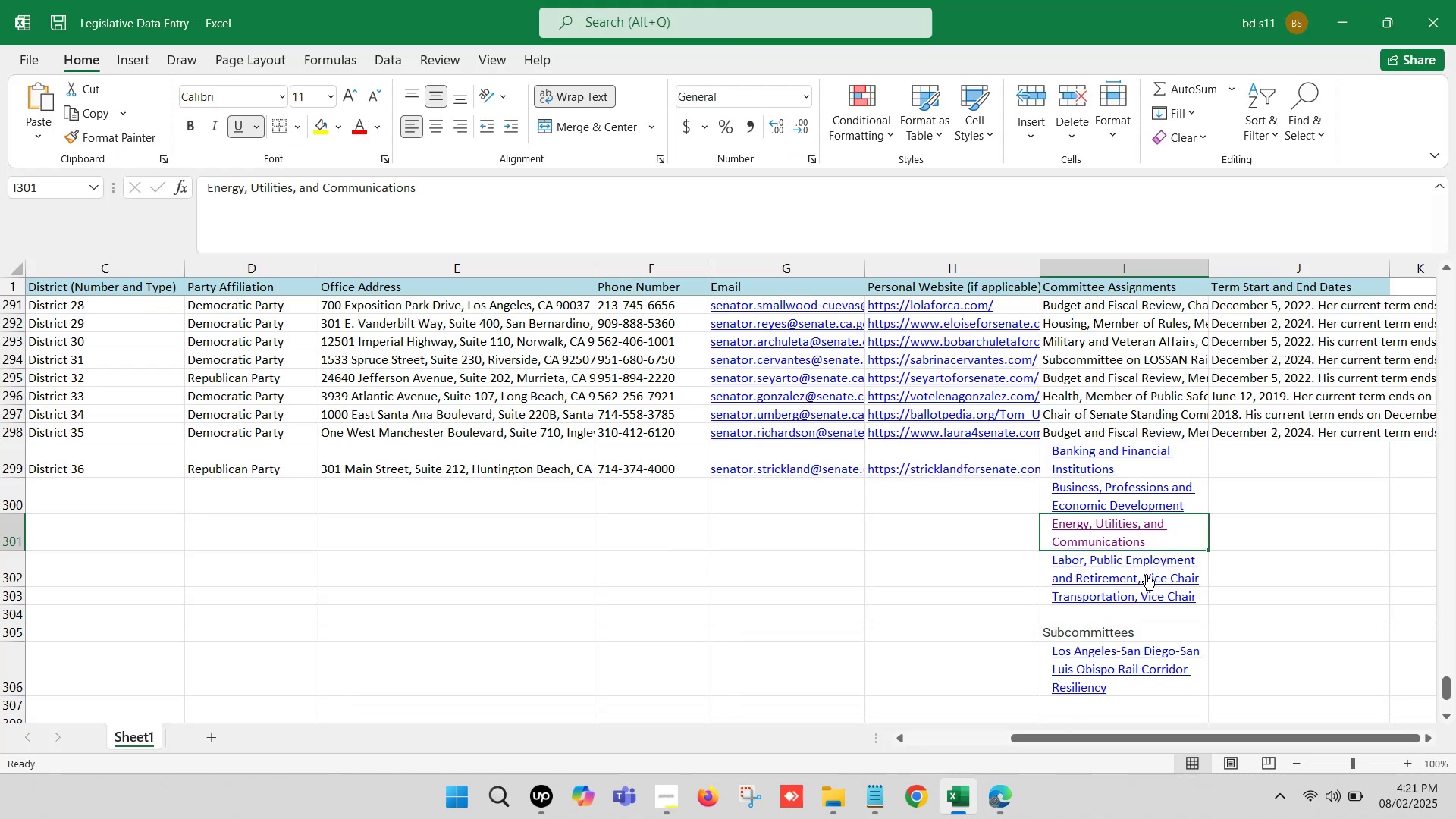 
key(Control+Z)
 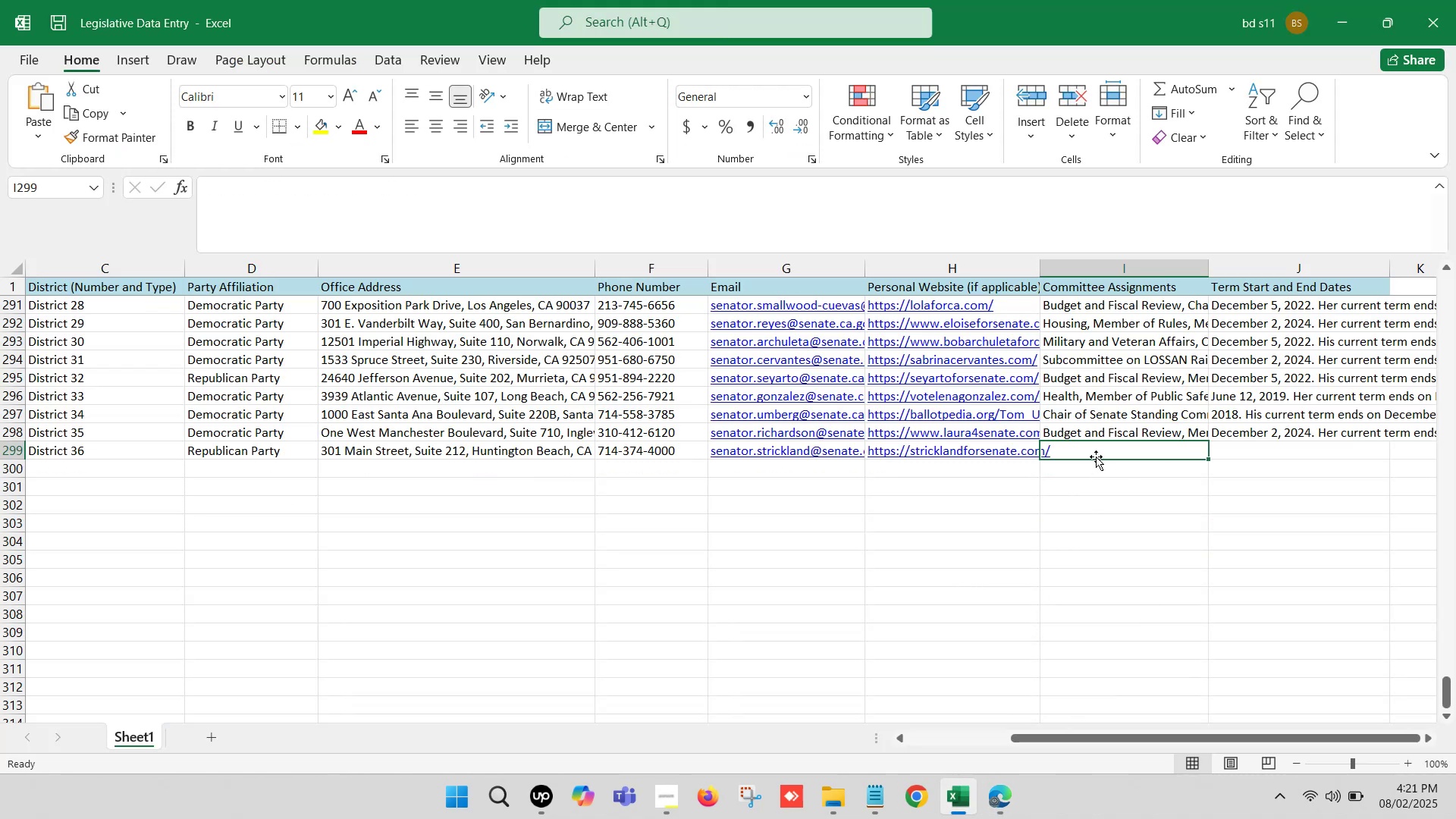 
double_click([1095, 454])
 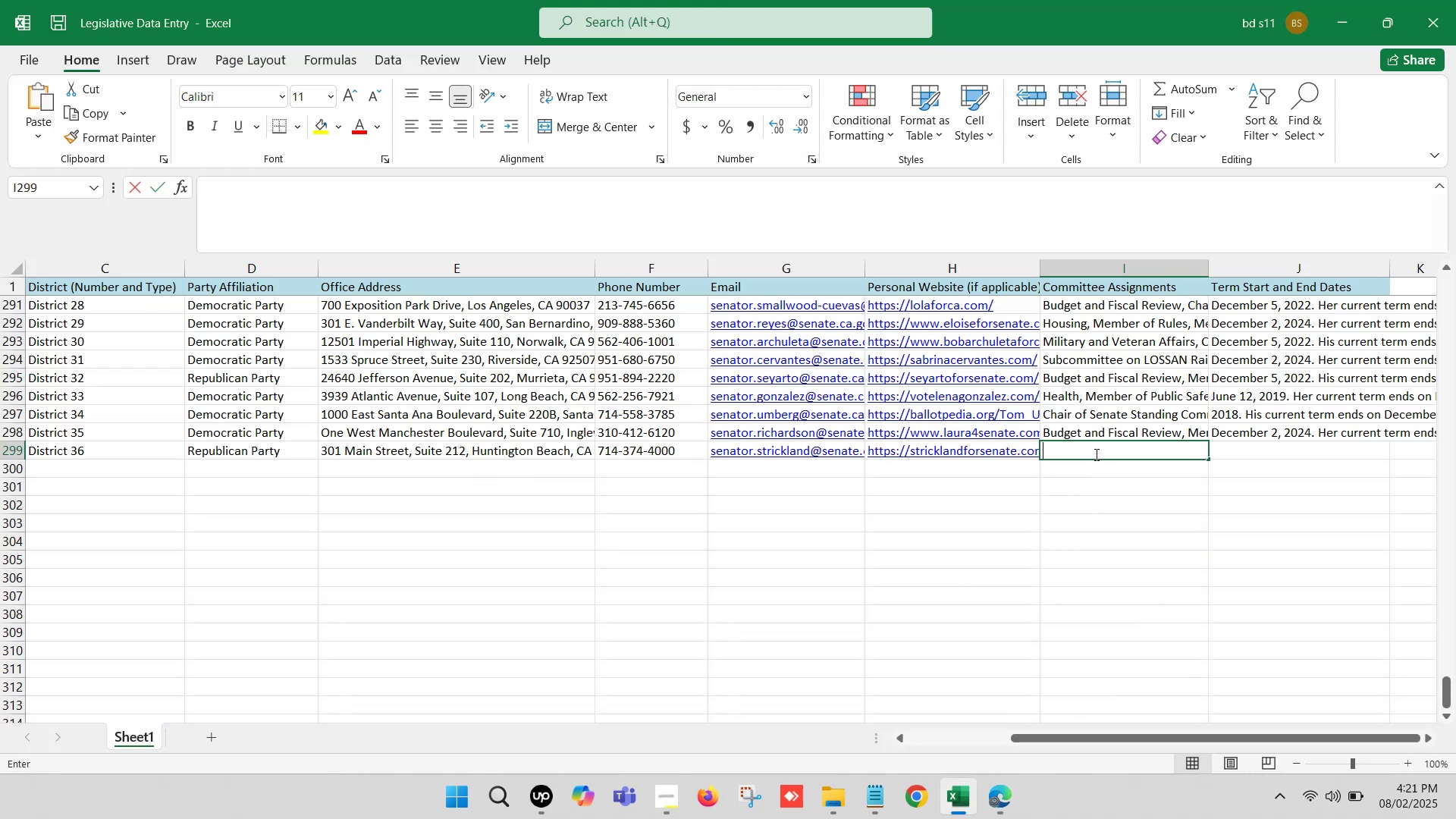 
key(Control+V)
 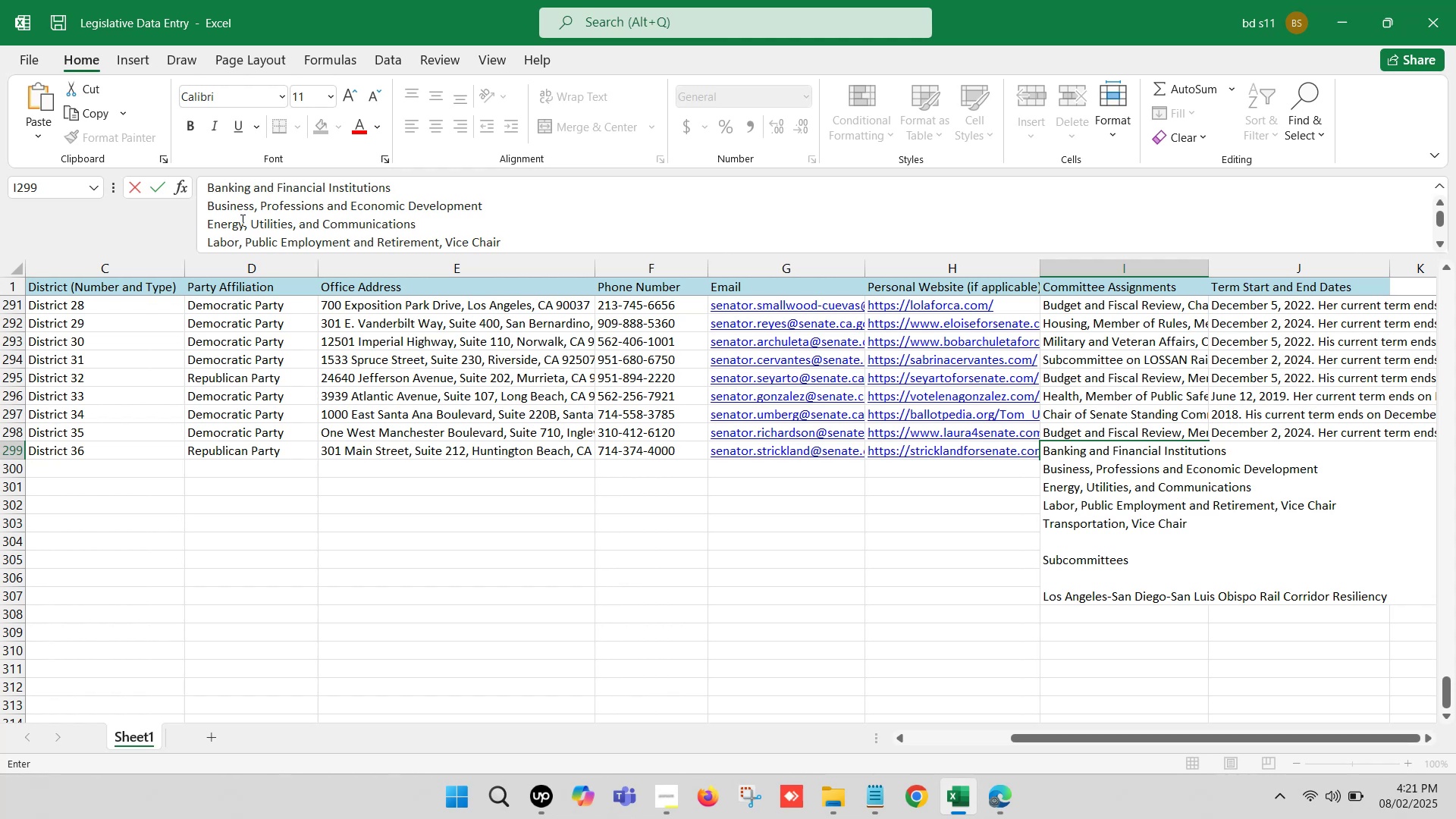 
scroll: coordinate [229, 195], scroll_direction: up, amount: 3.0
 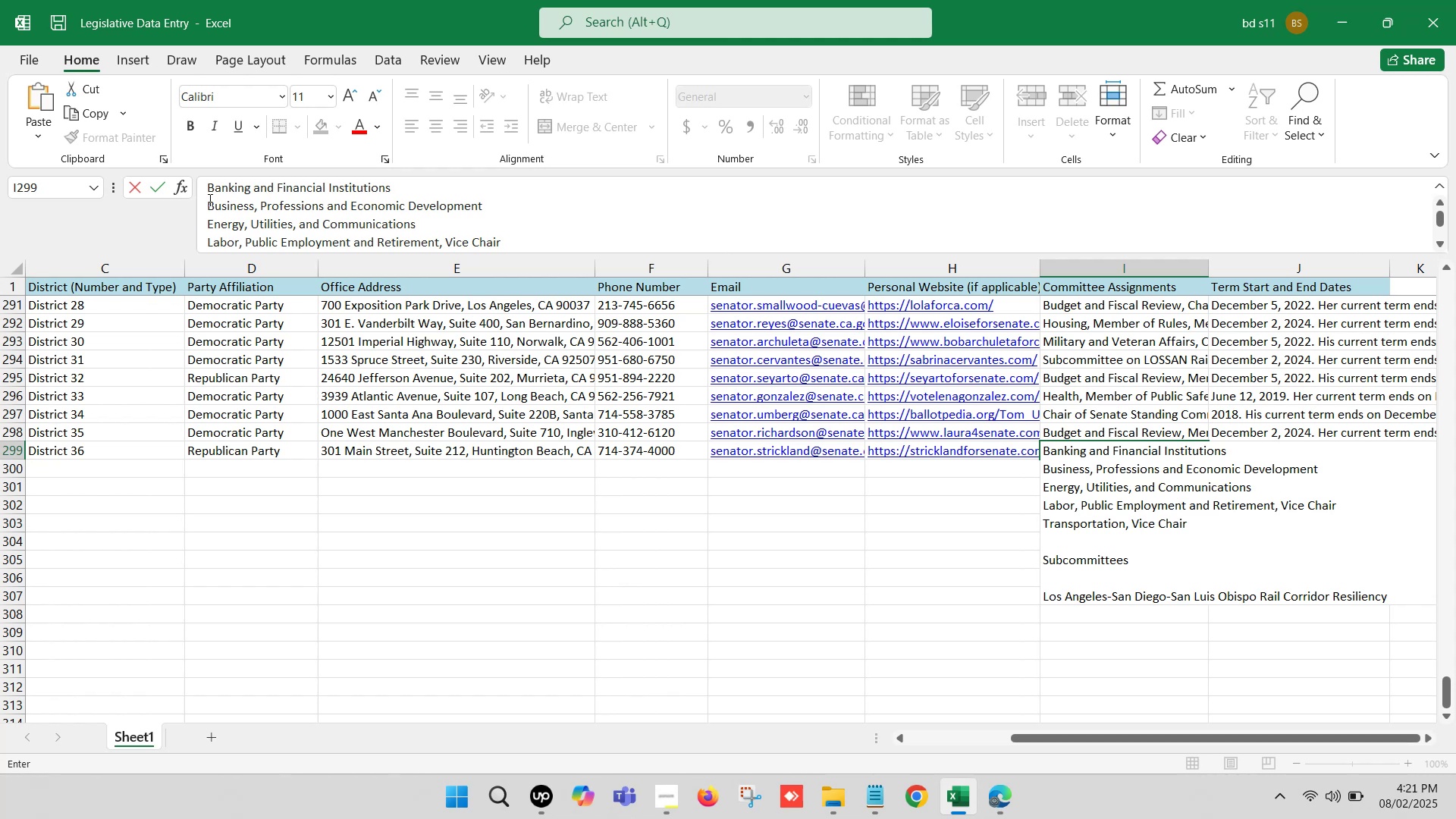 
left_click([209, 199])
 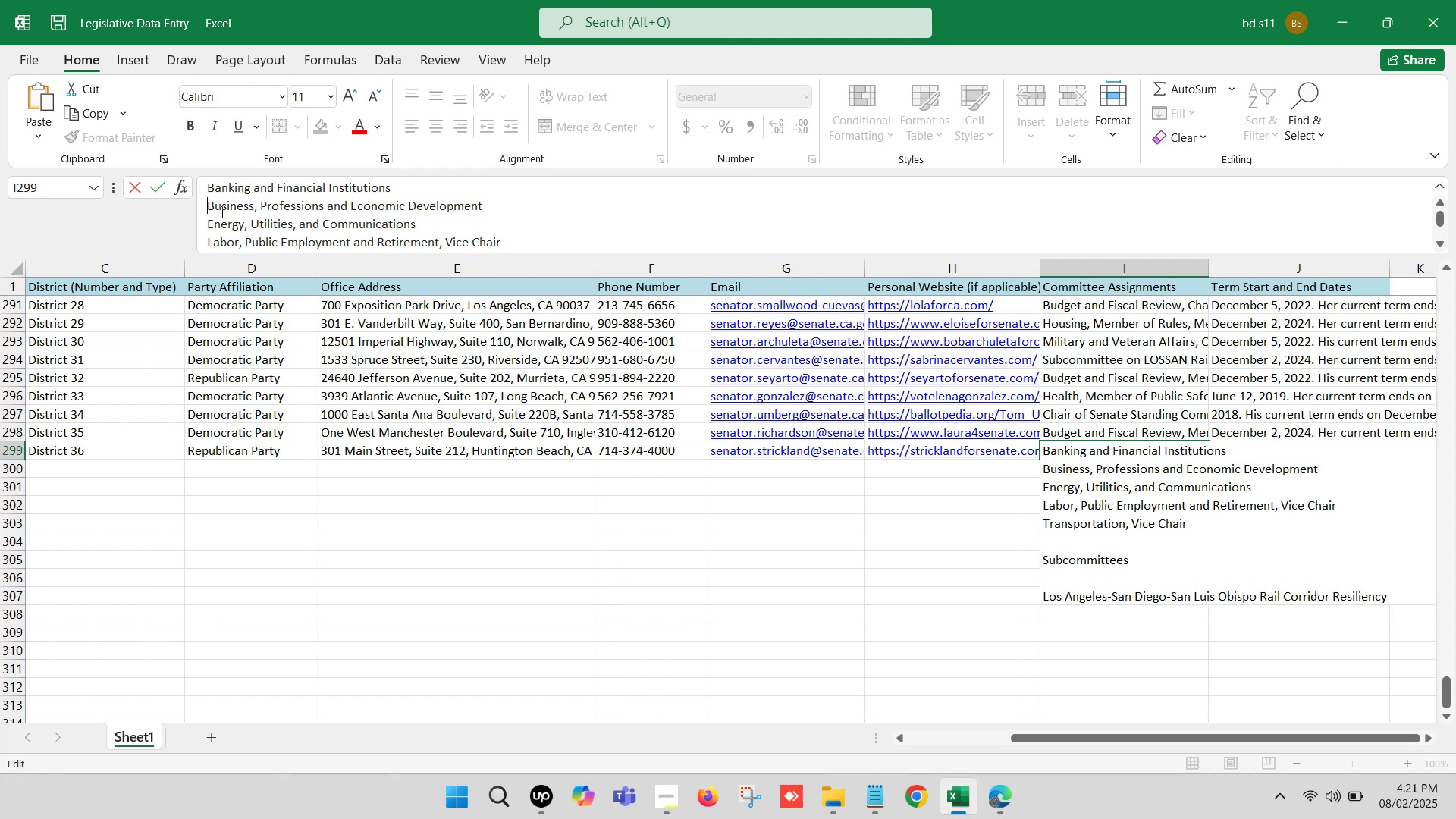 
key(Backspace)
 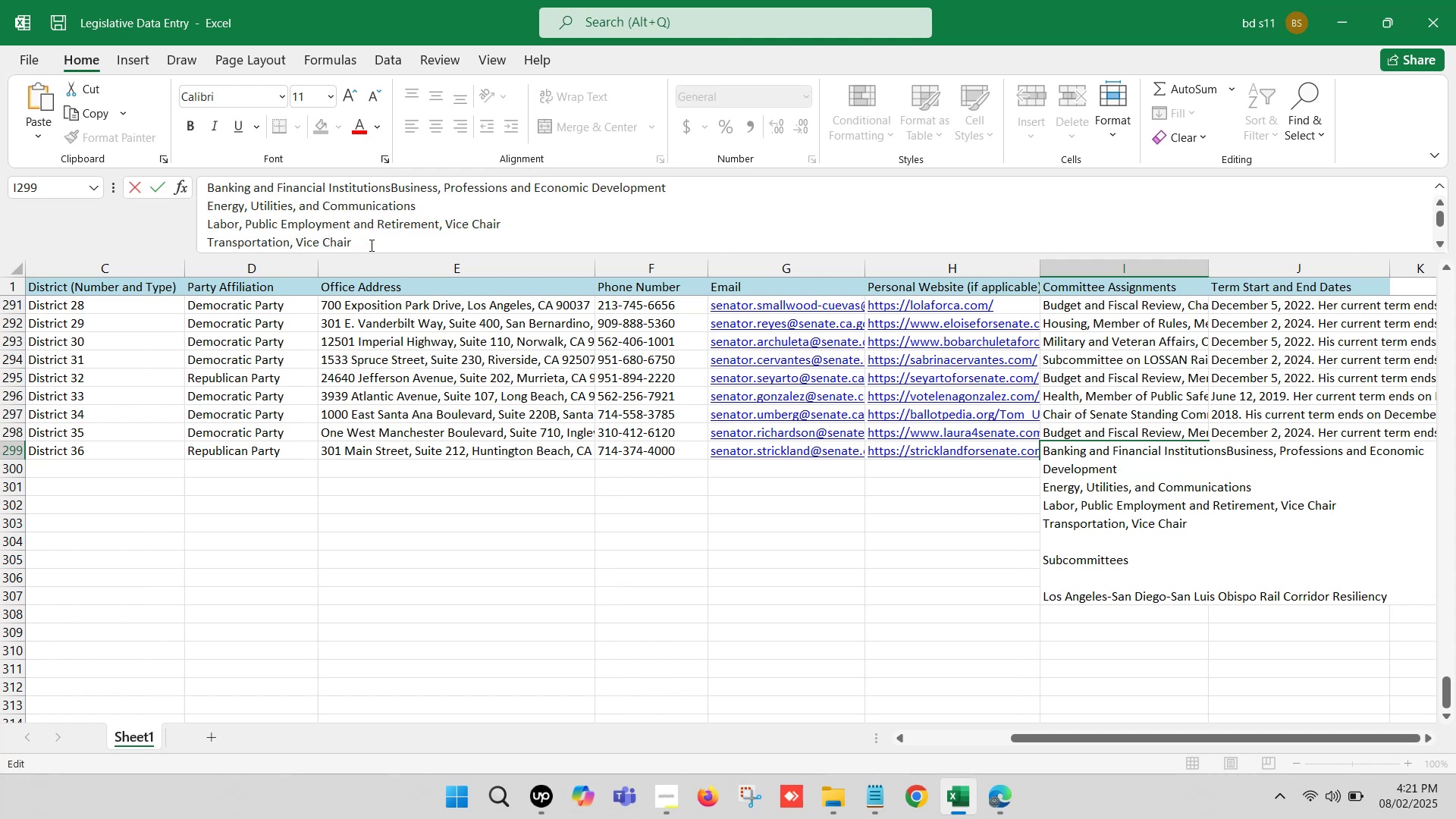 
key(Comma)
 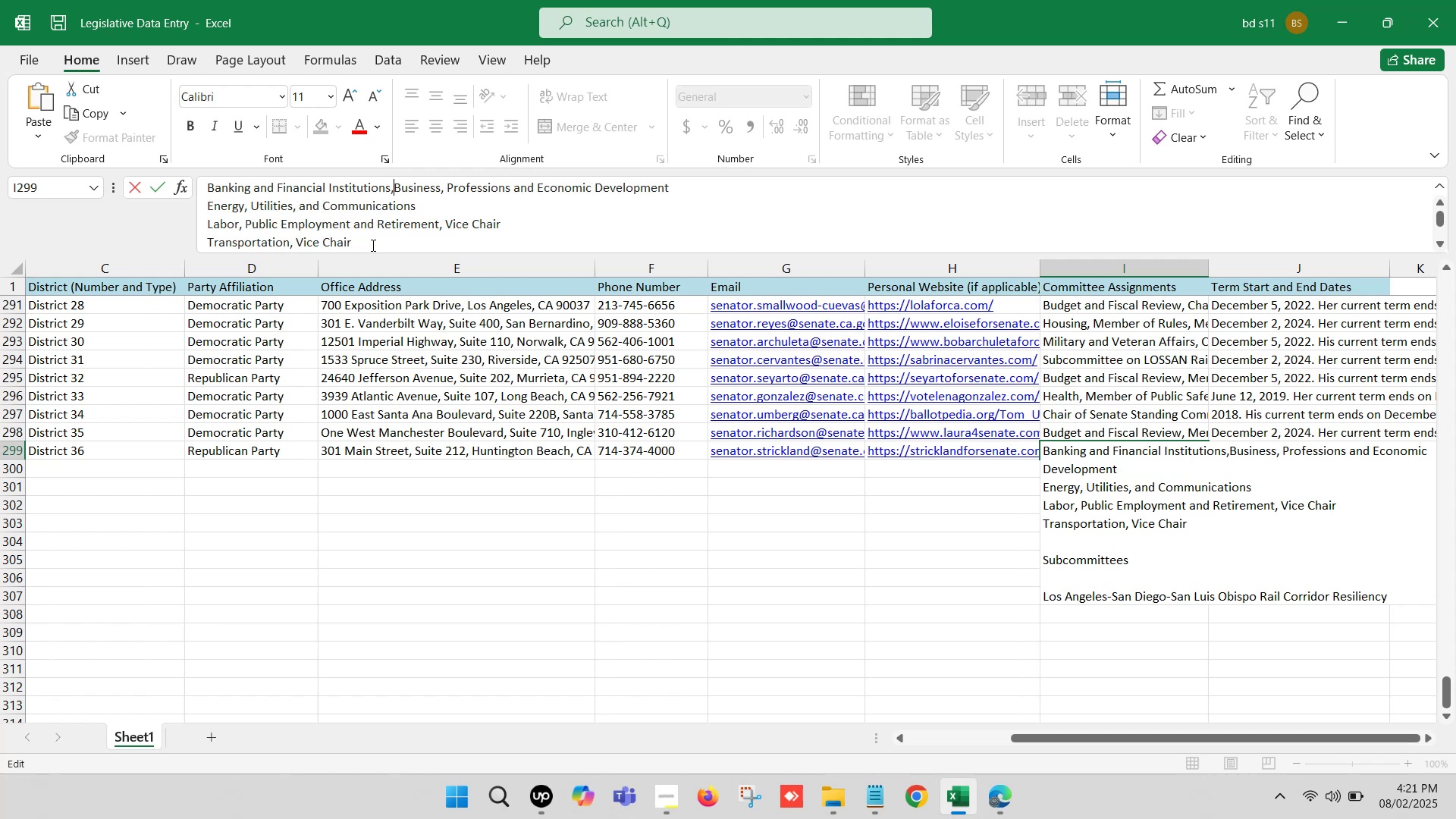 
key(Space)
 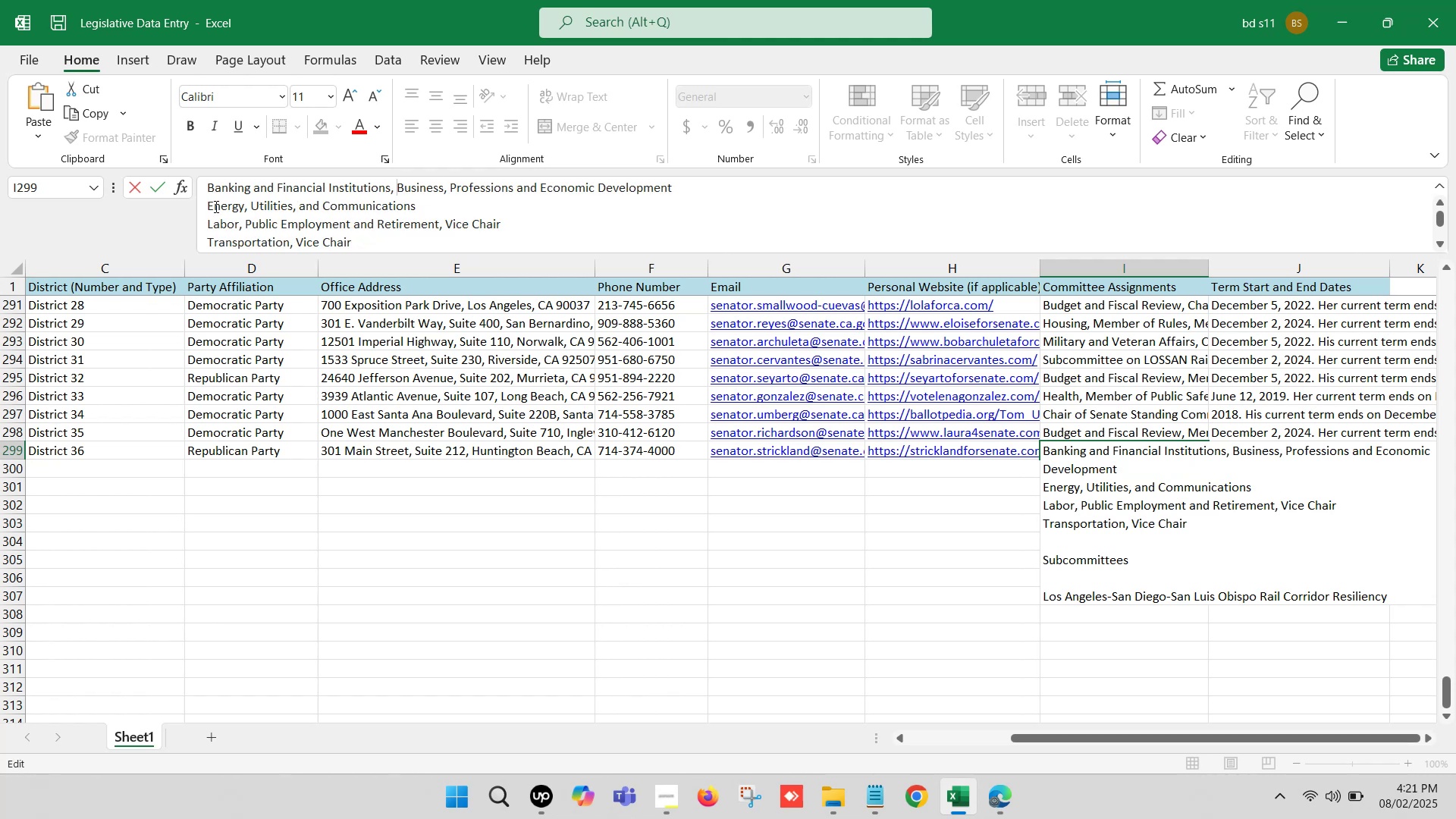 
left_click([208, 199])
 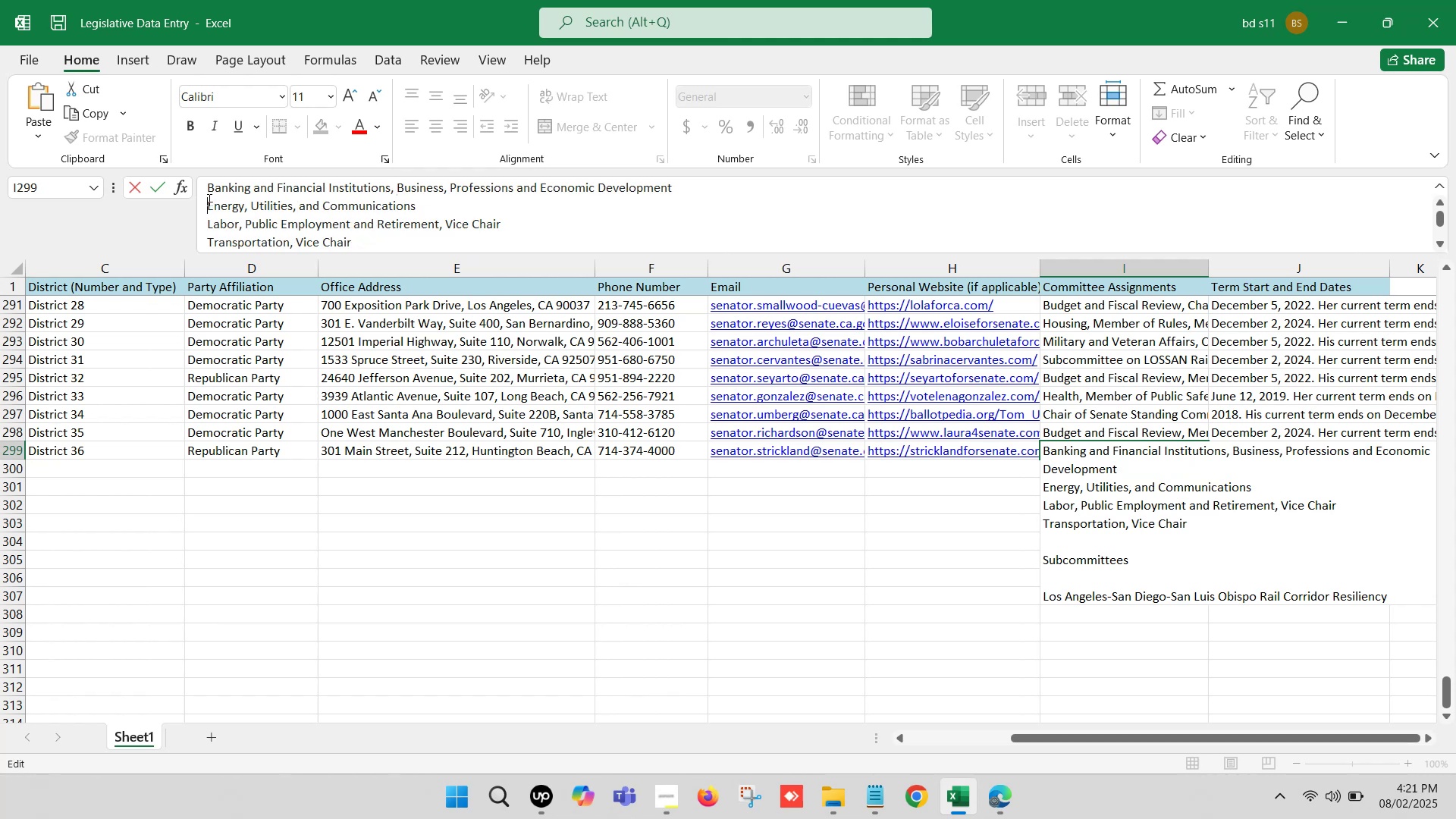 
key(Backspace)
 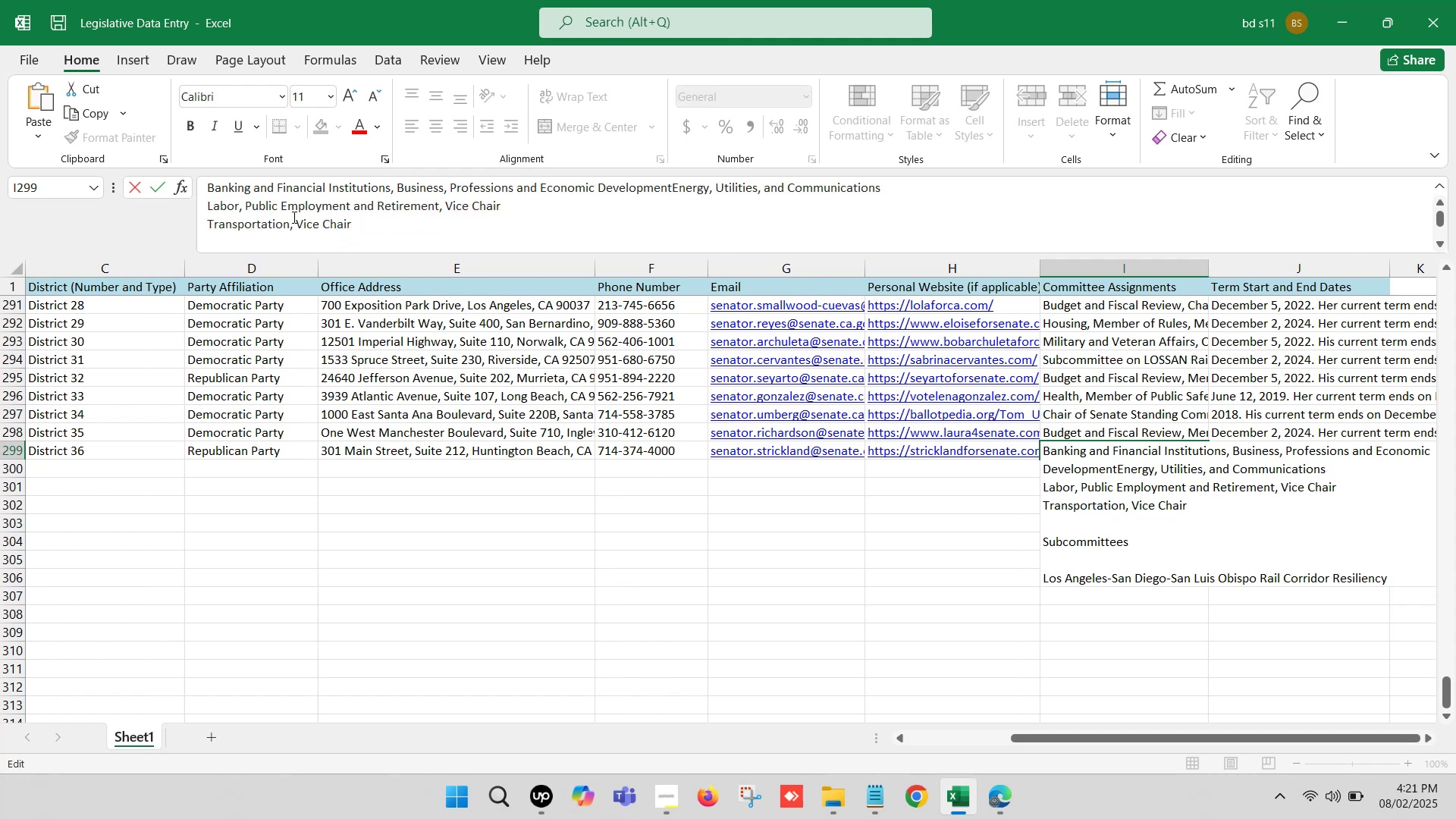 
key(Comma)
 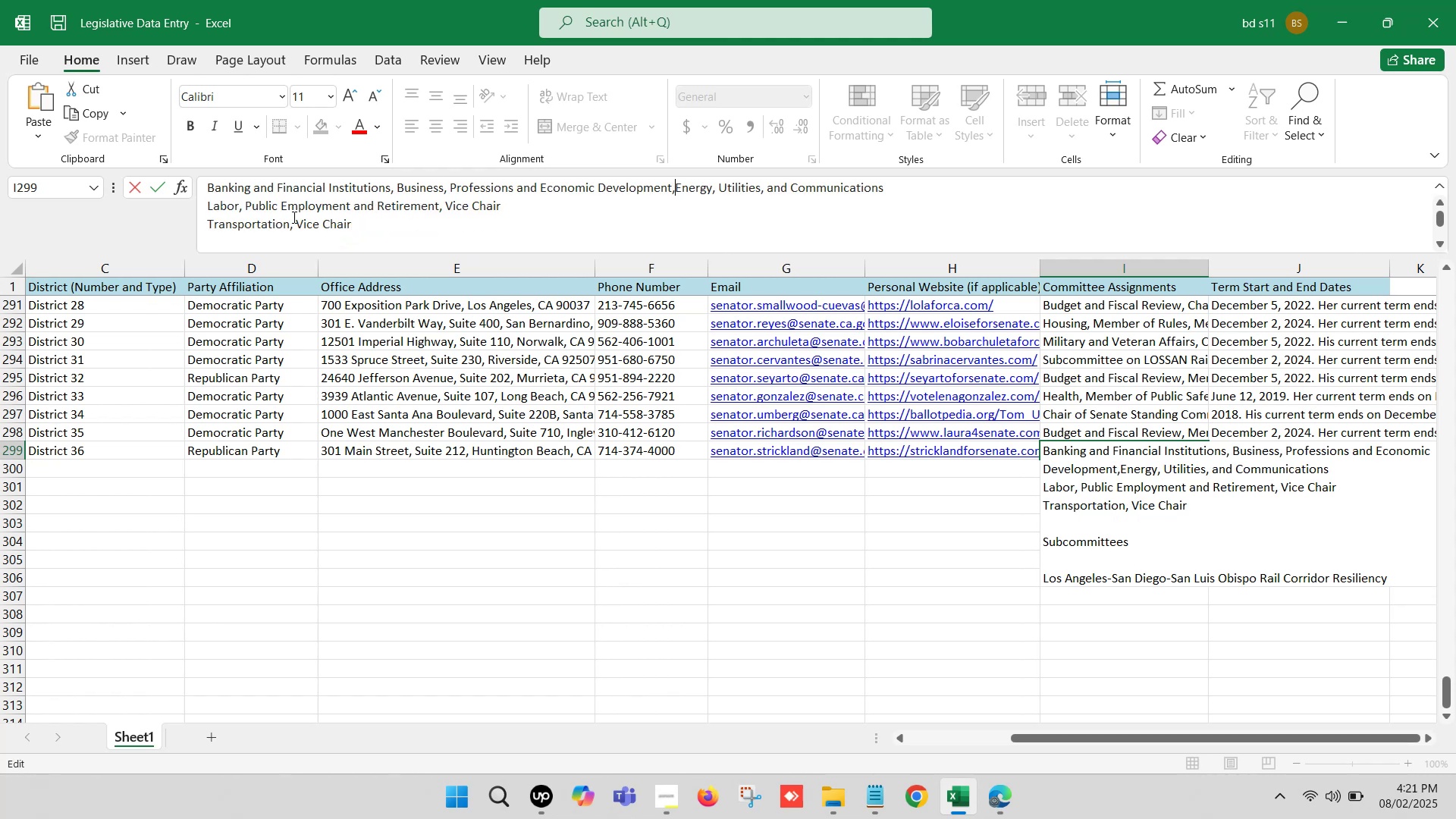 
key(Space)
 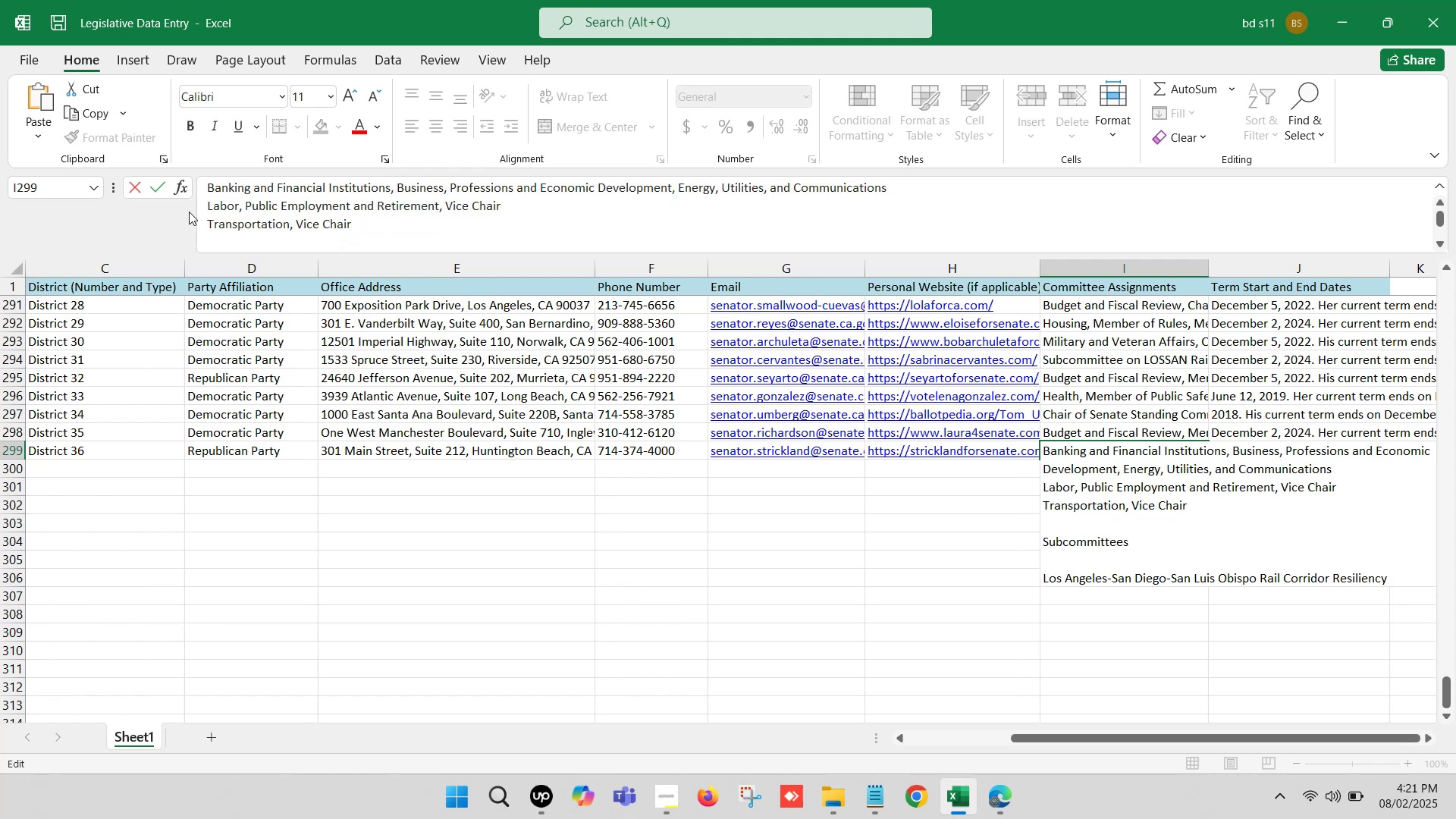 
left_click([206, 203])
 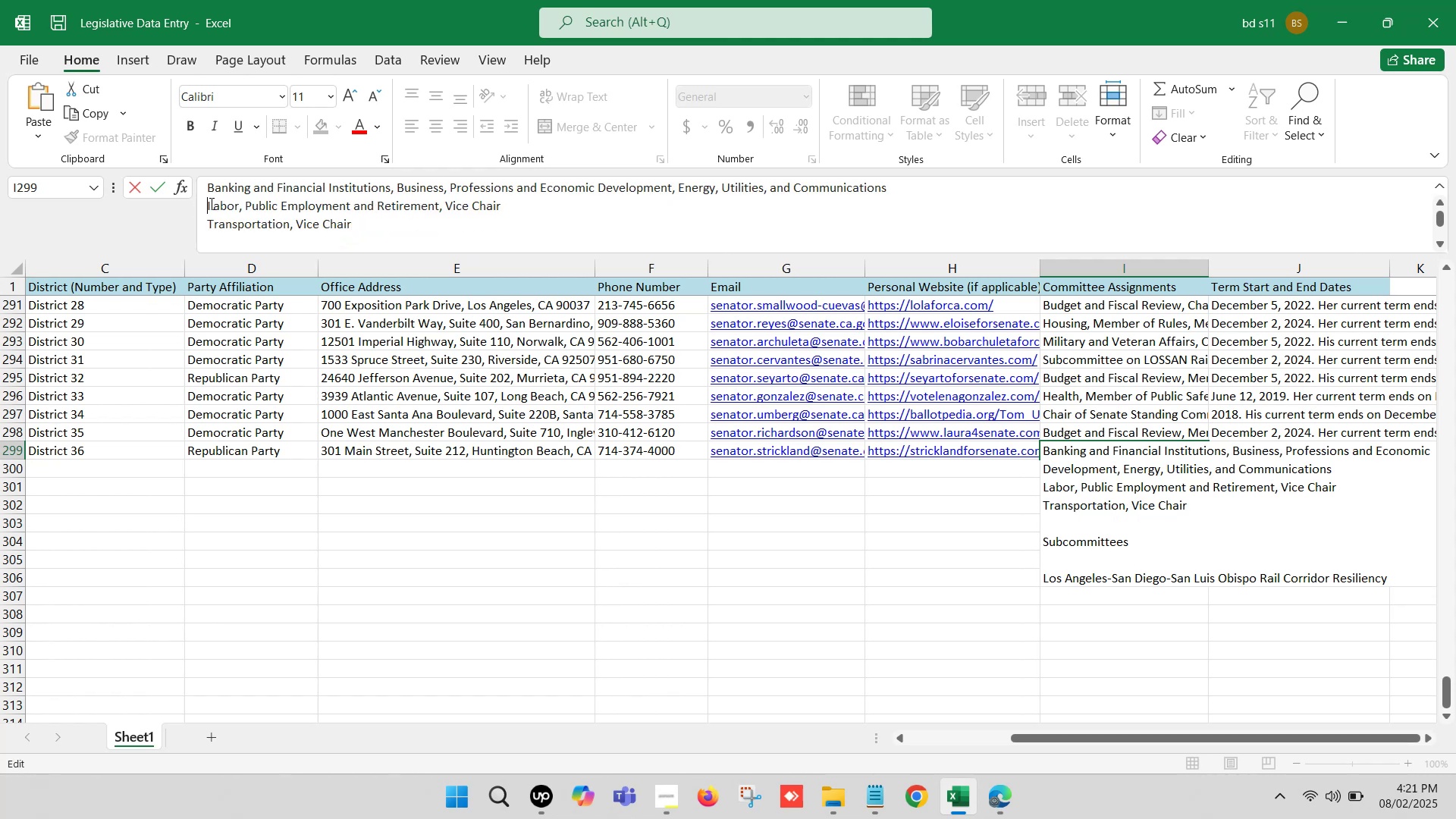 
key(Backspace)
 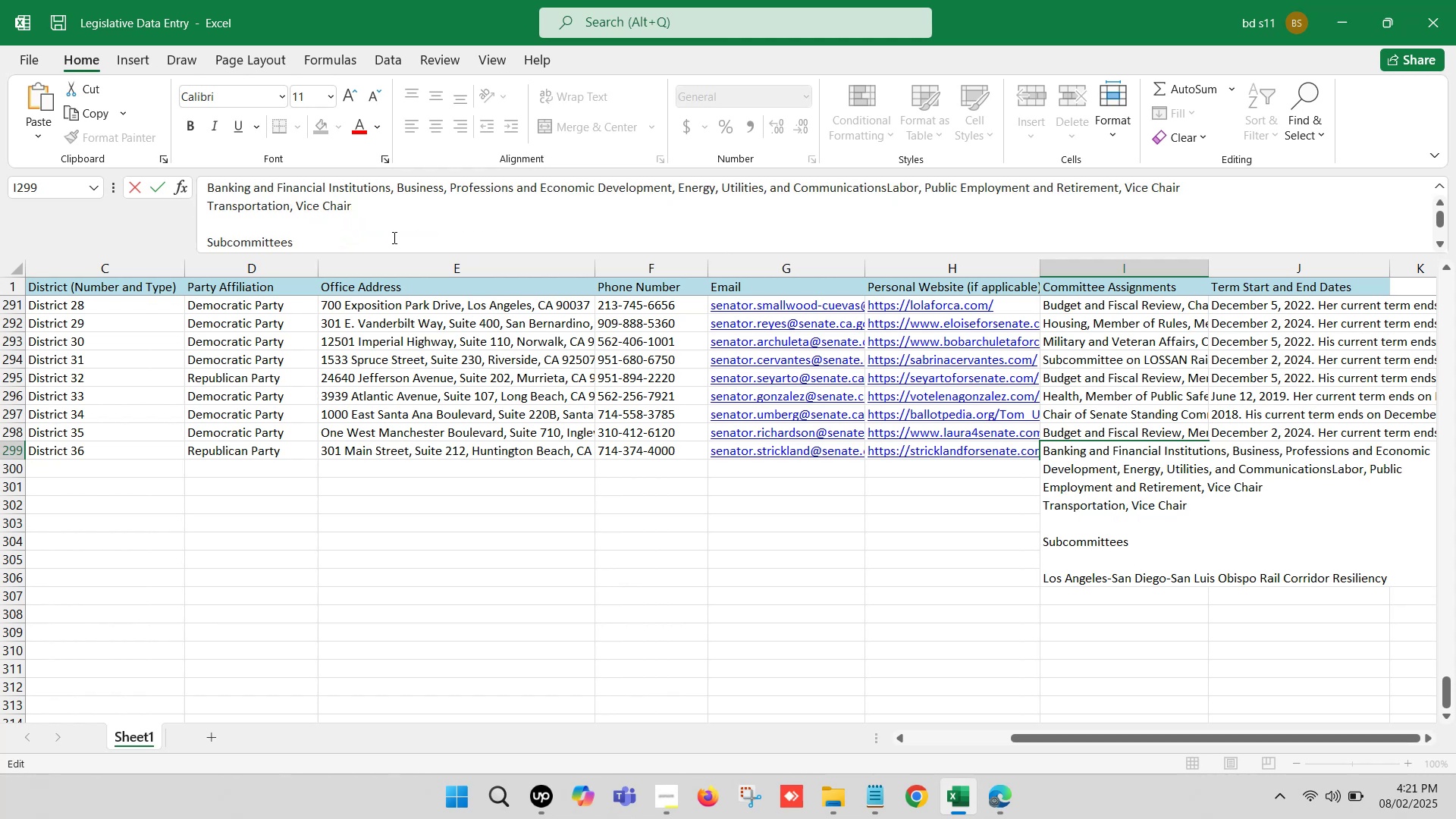 
key(Comma)
 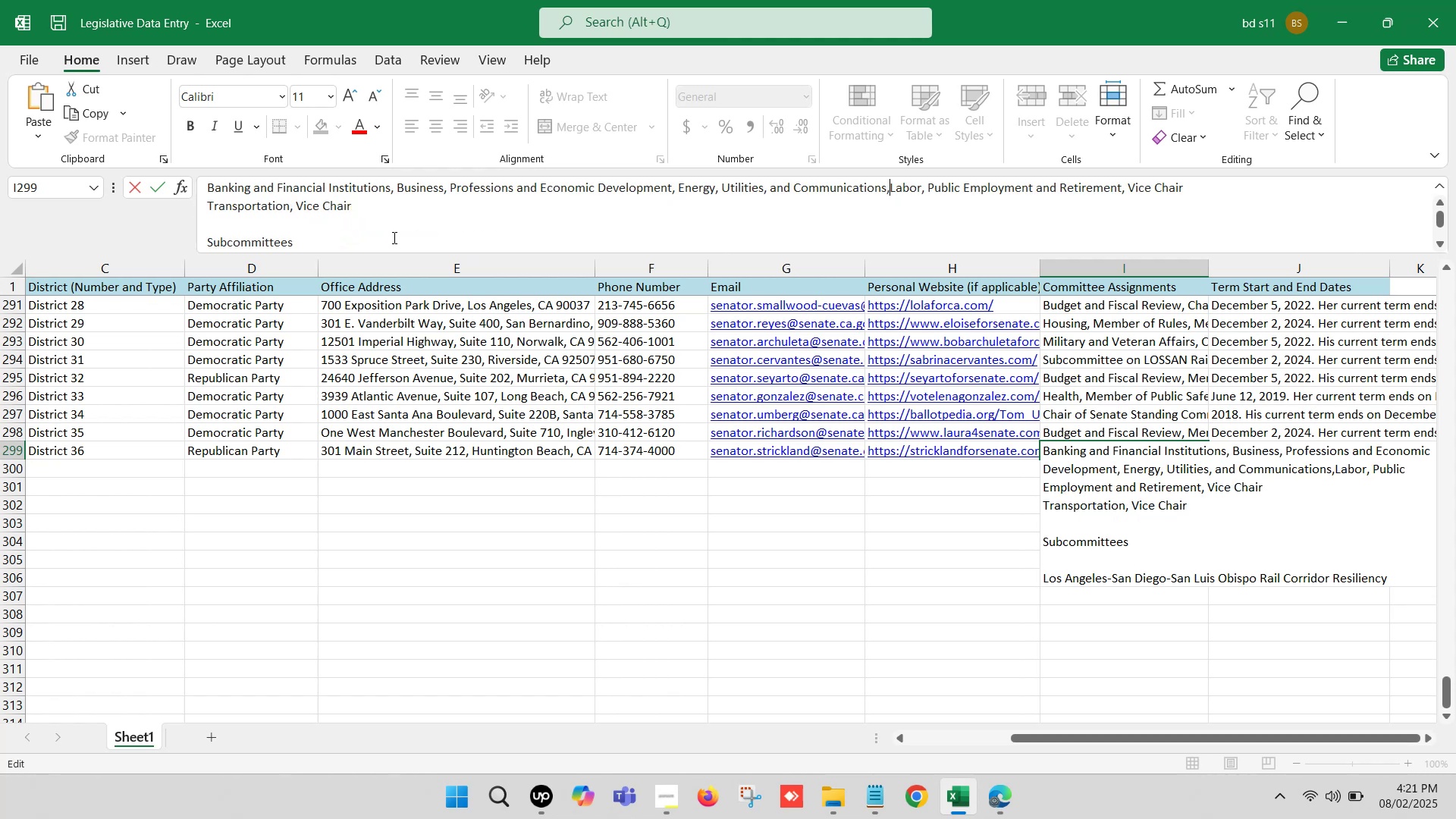 
key(Space)
 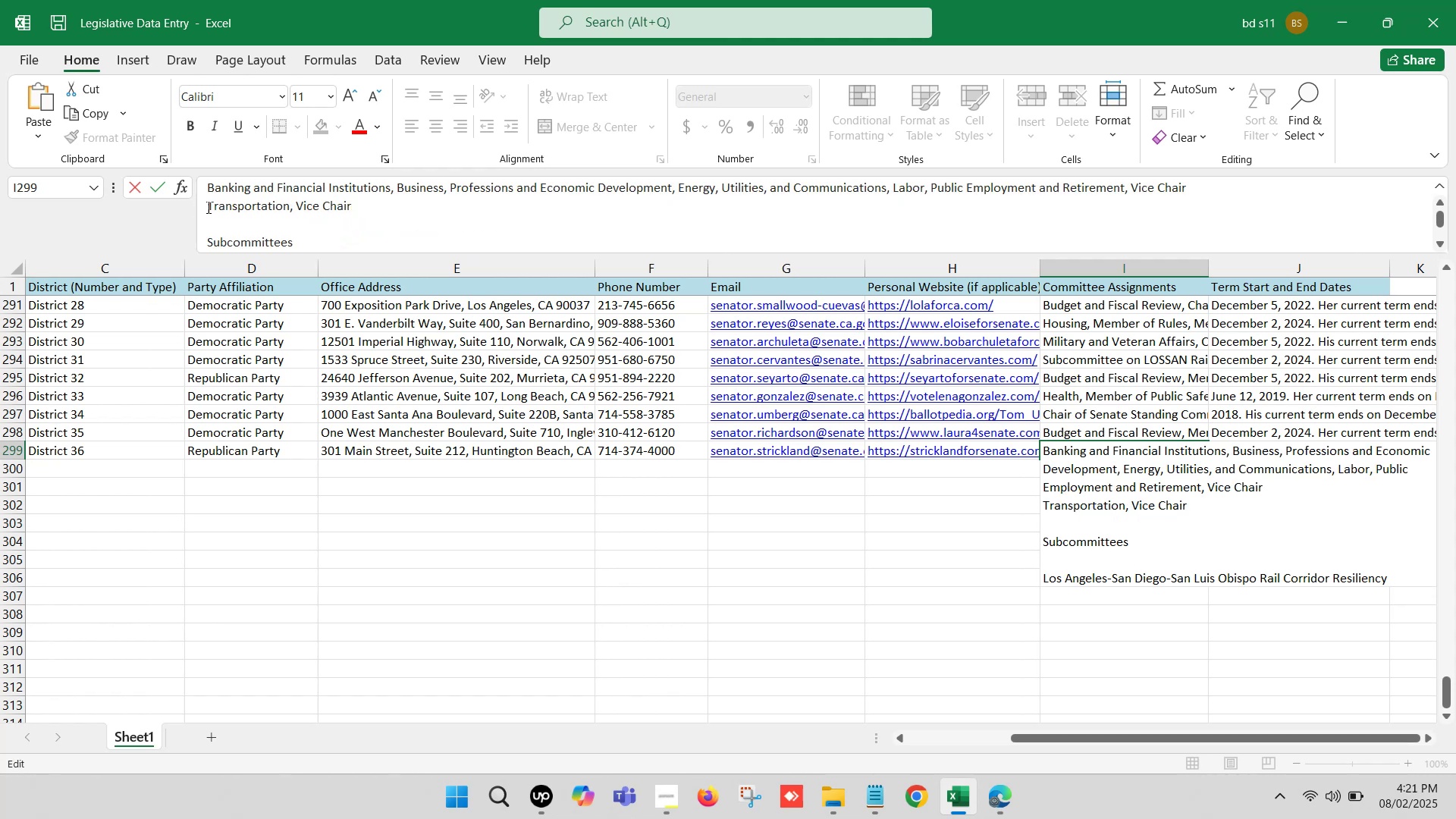 
key(Backspace)
 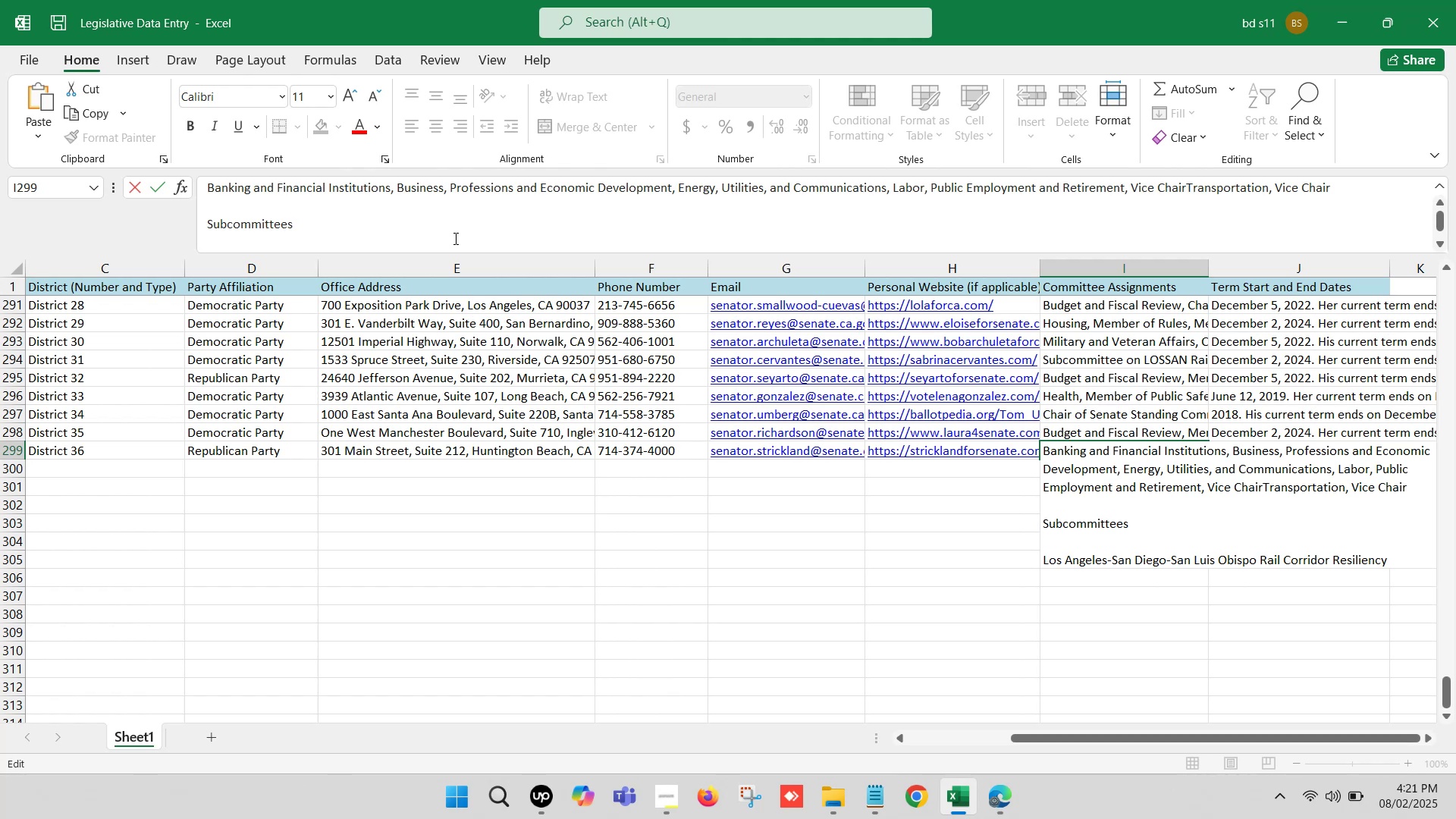 
key(Comma)
 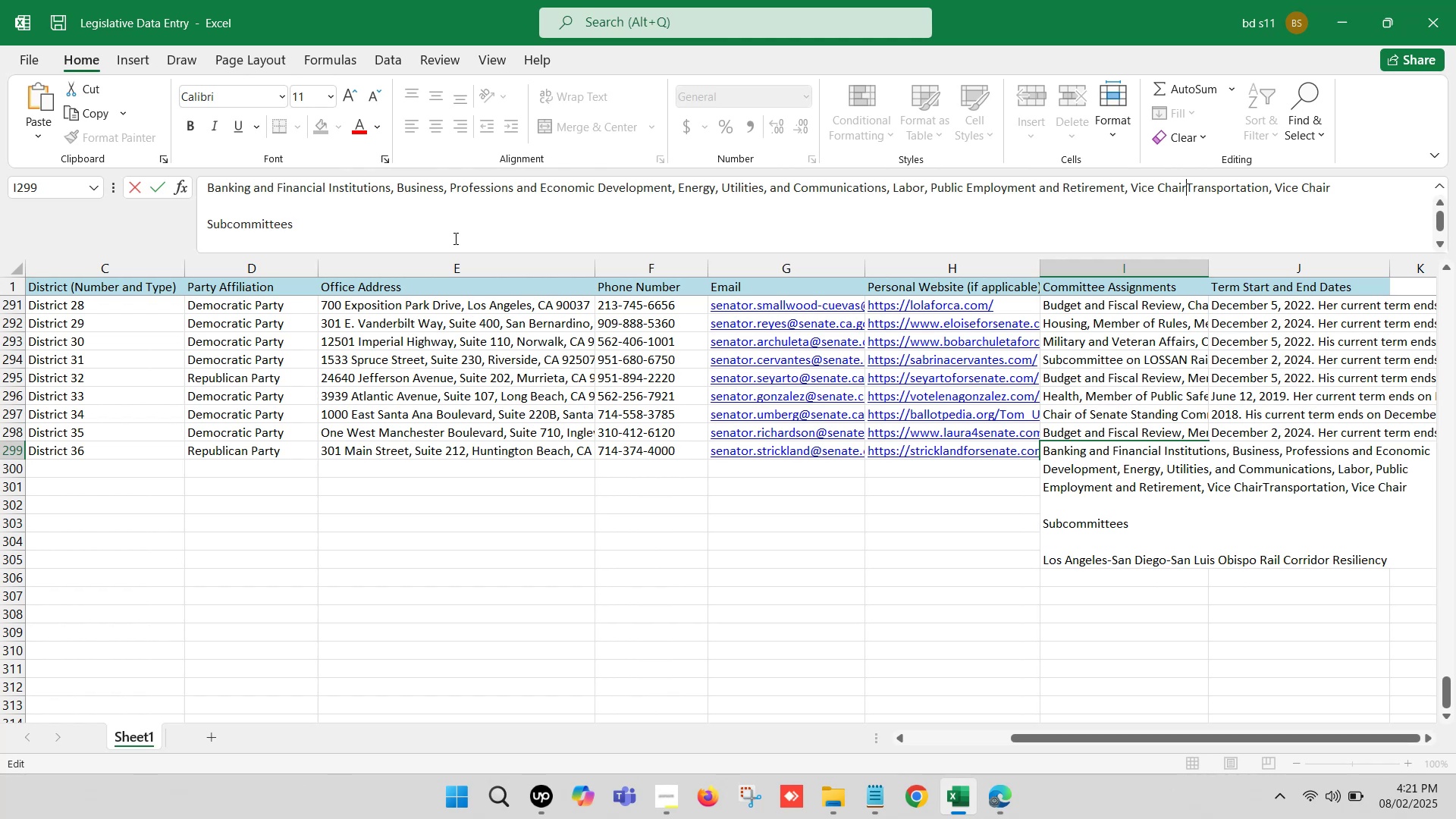 
key(Space)
 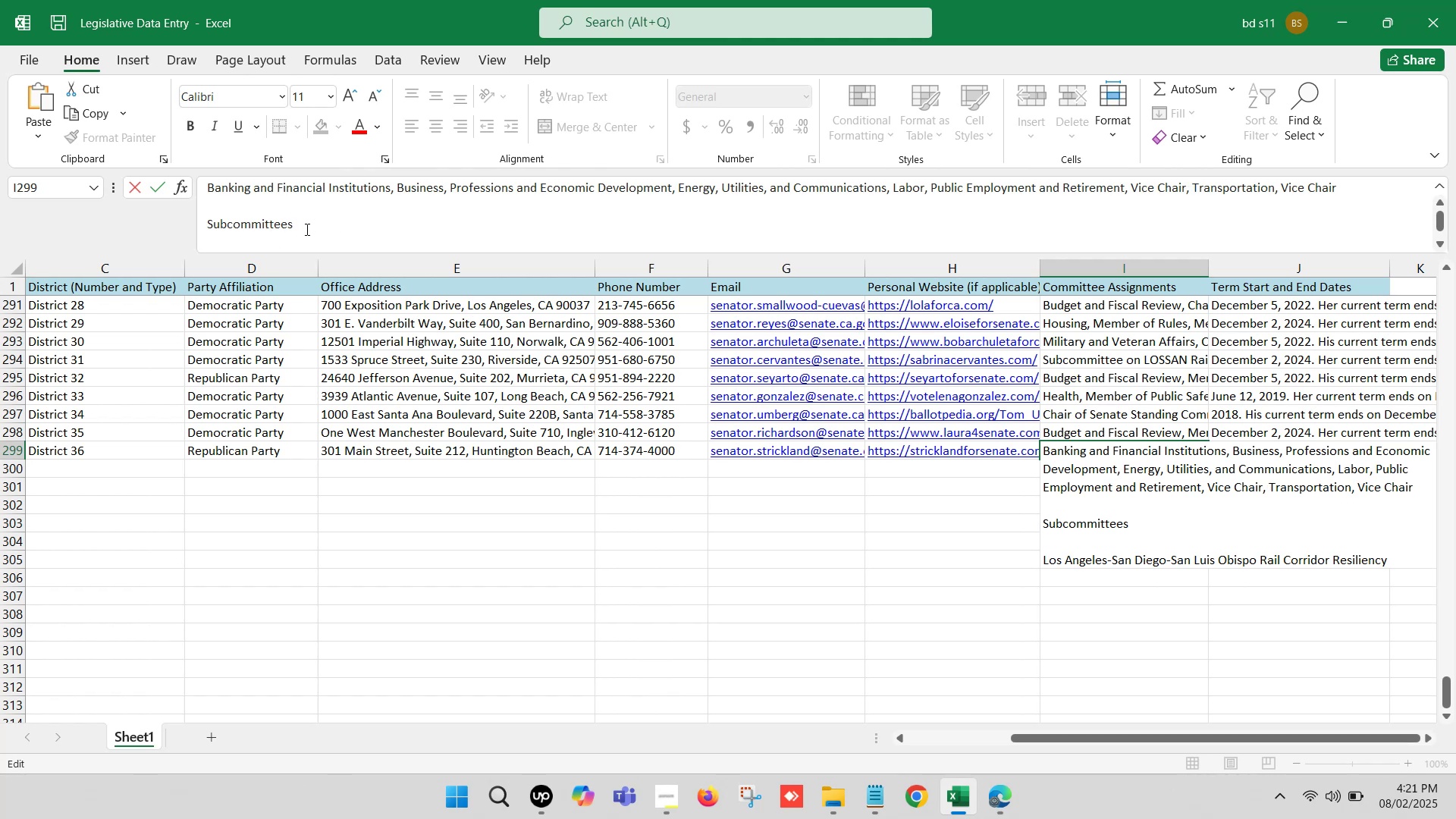 
key(Backspace)
 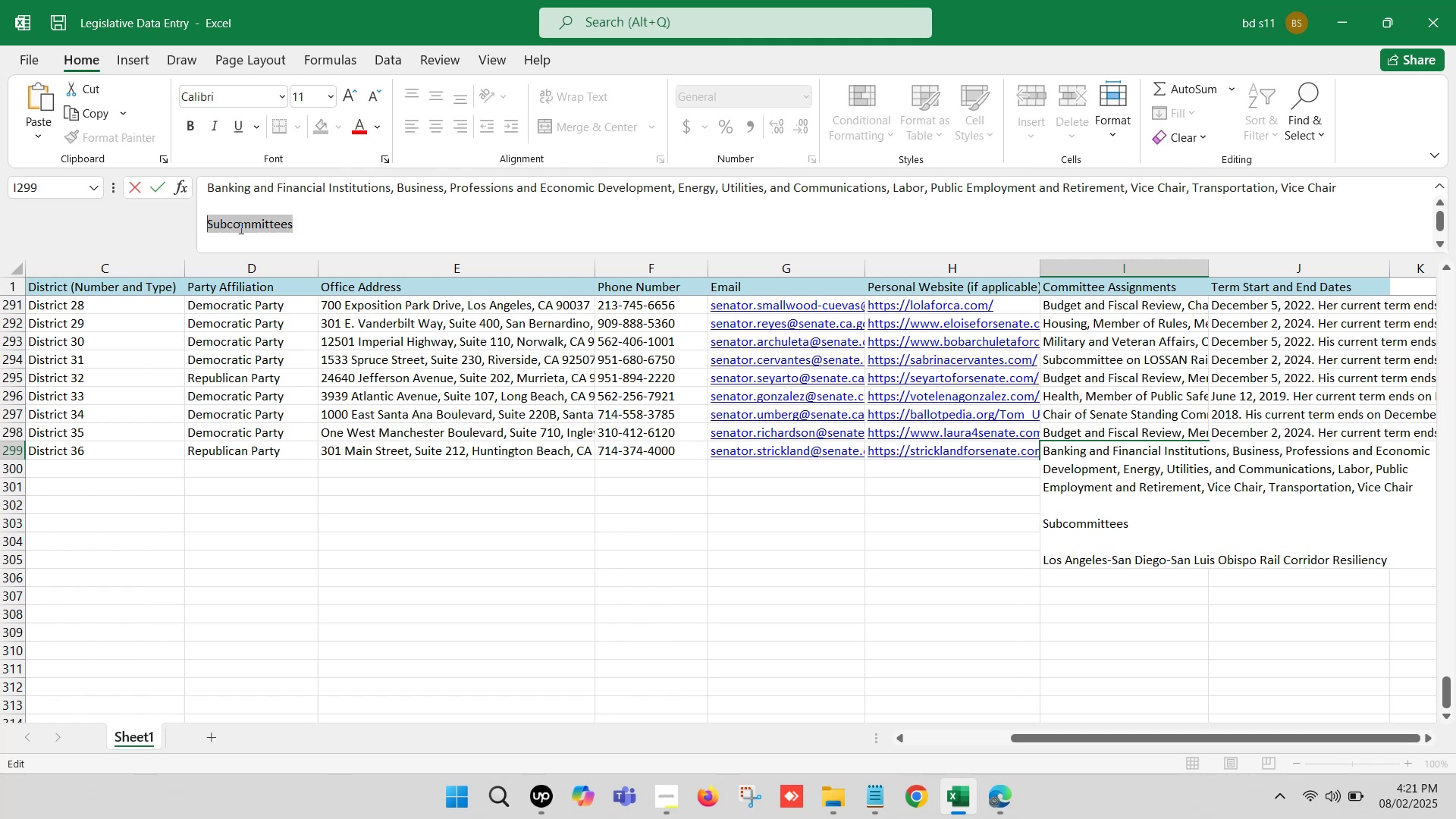 
key(Backspace)
 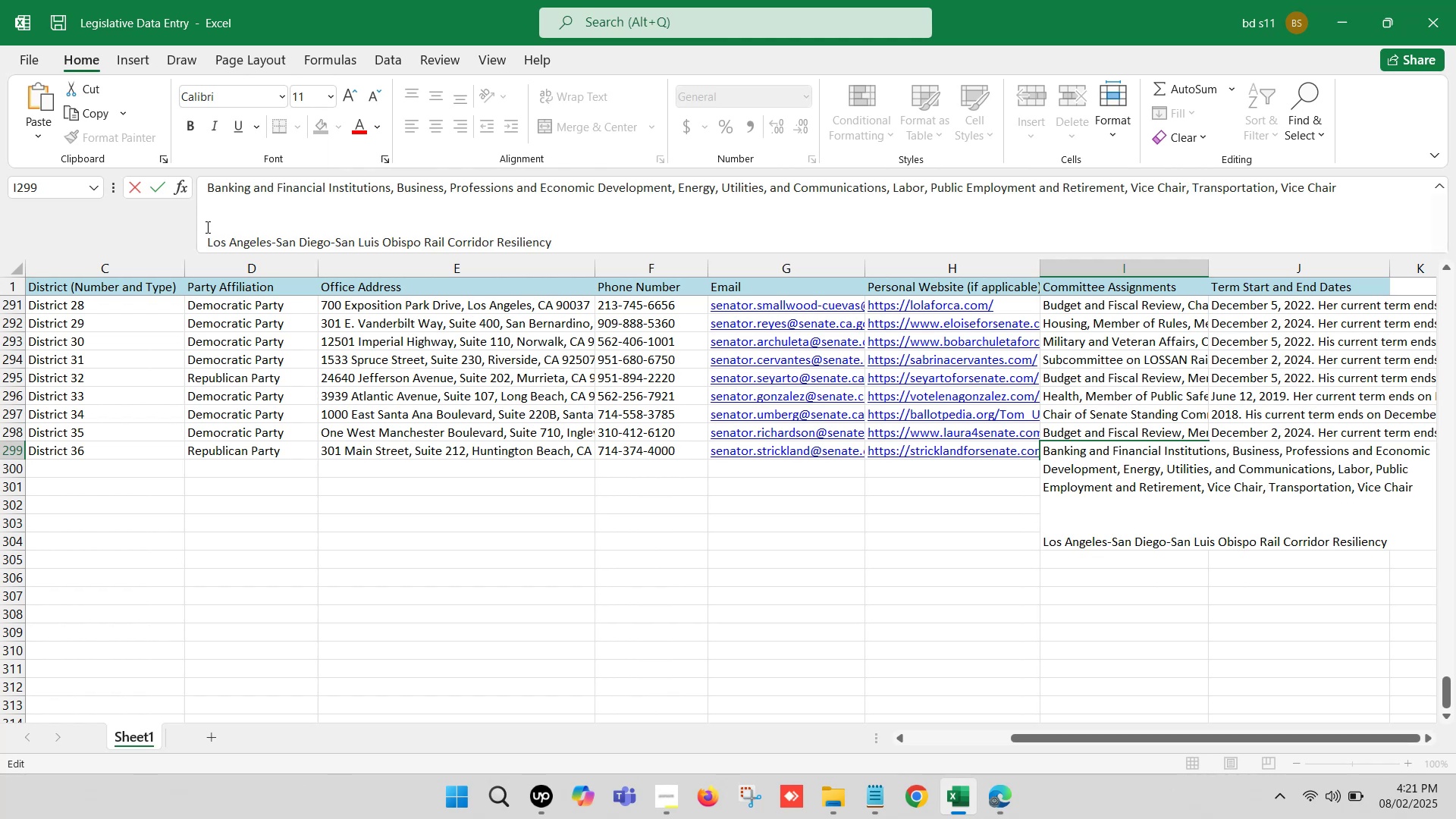 
left_click([204, 234])
 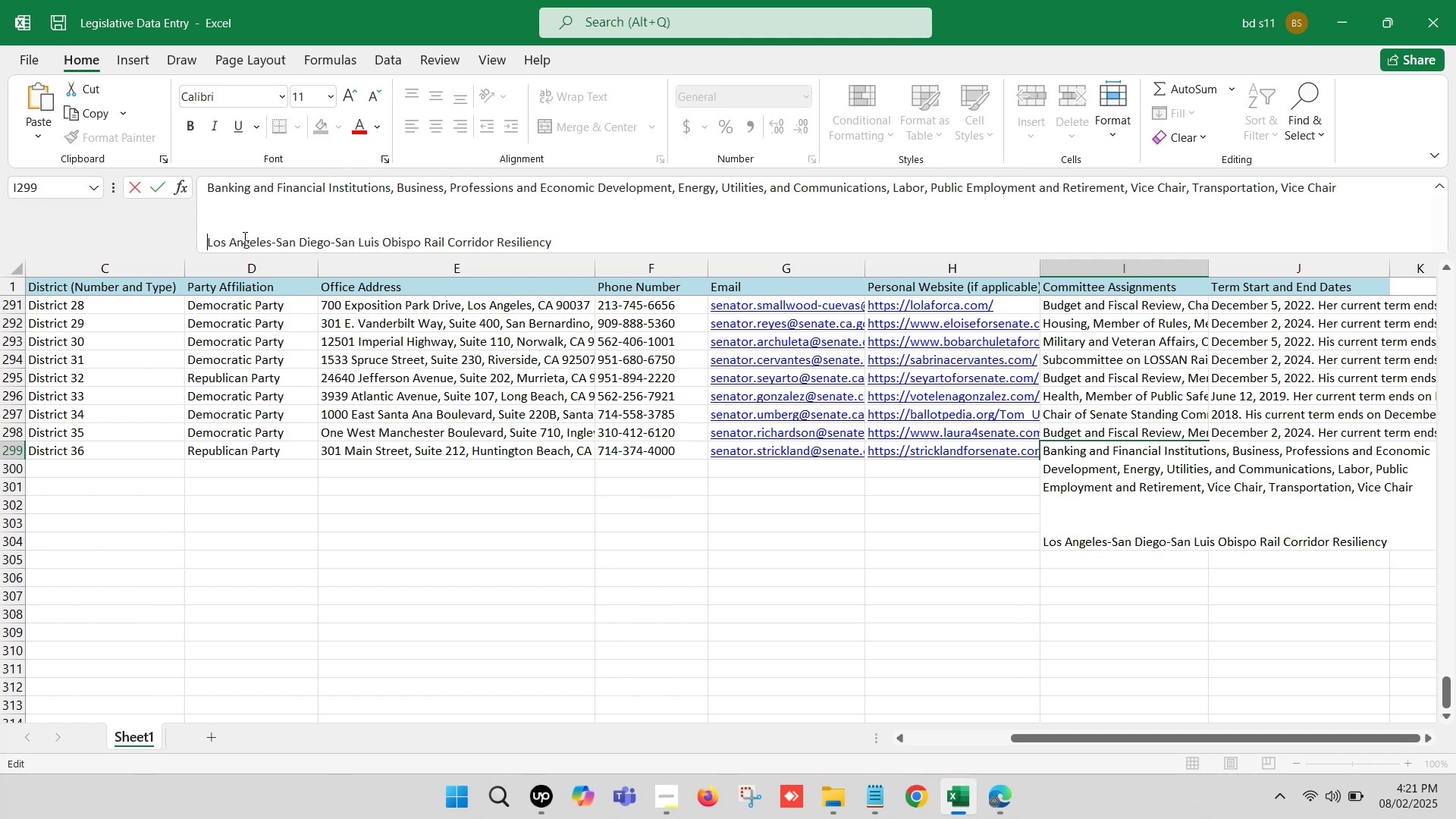 
key(Backspace)
 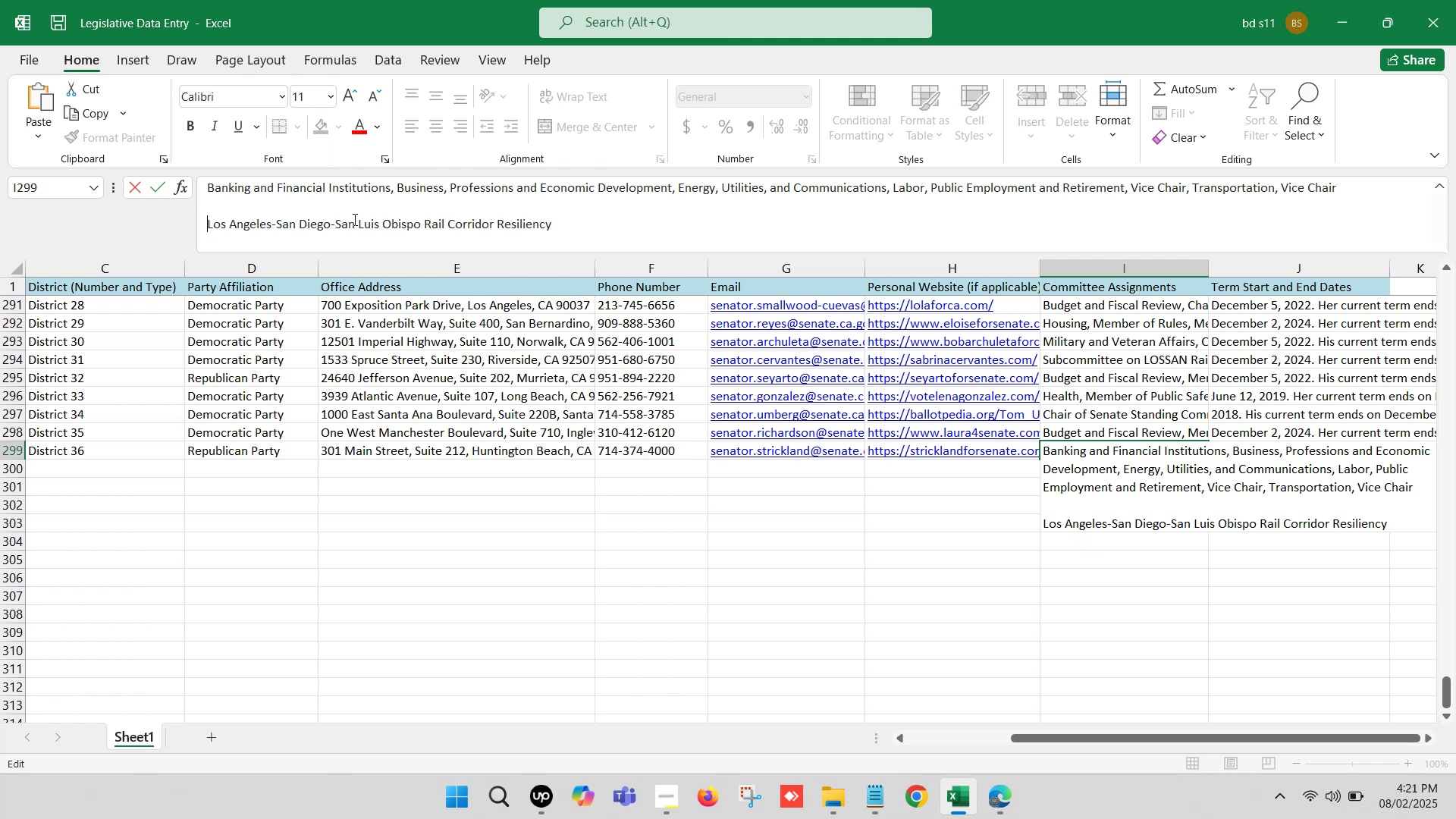 
key(Backspace)
 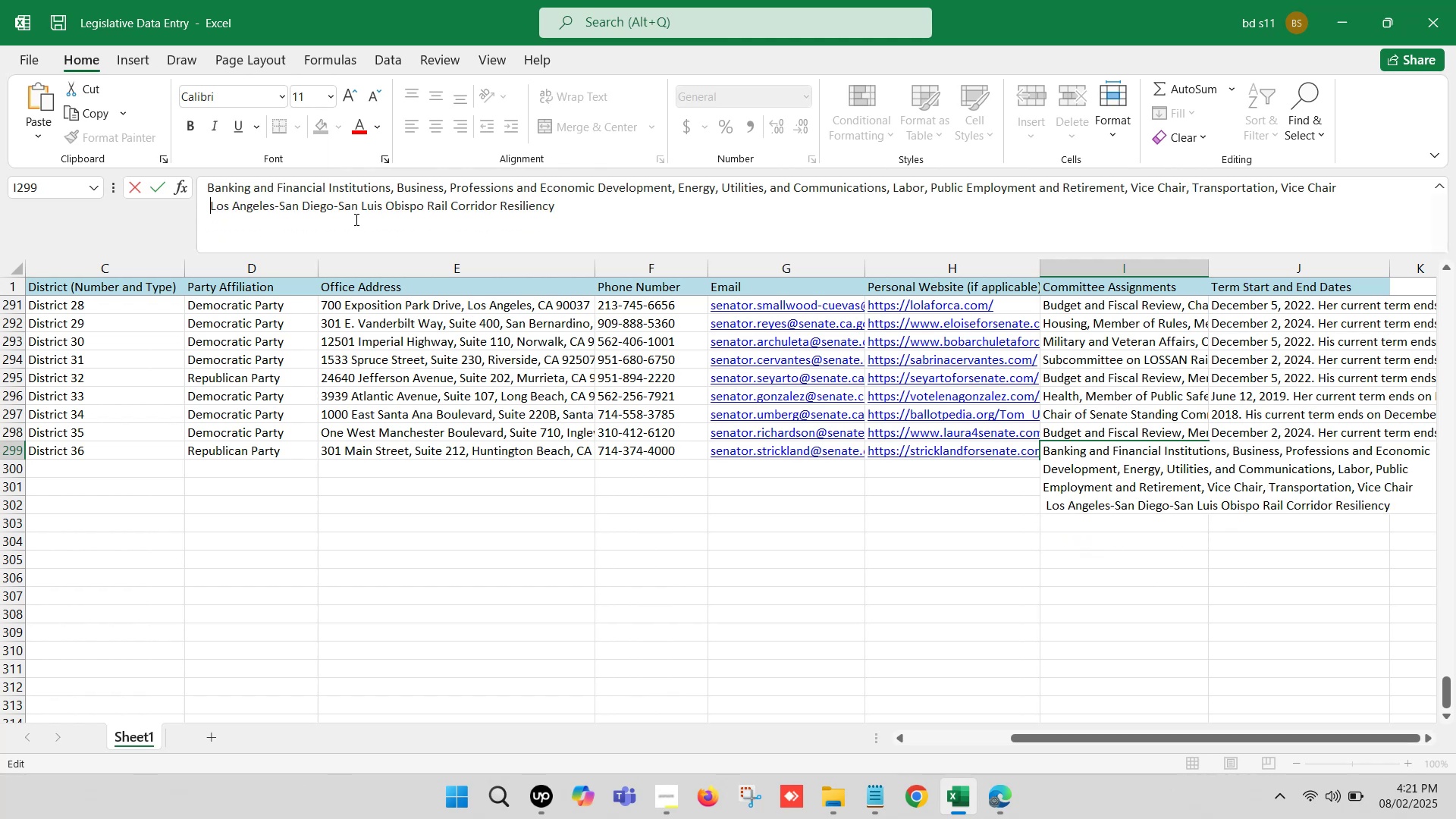 
key(Backspace)
 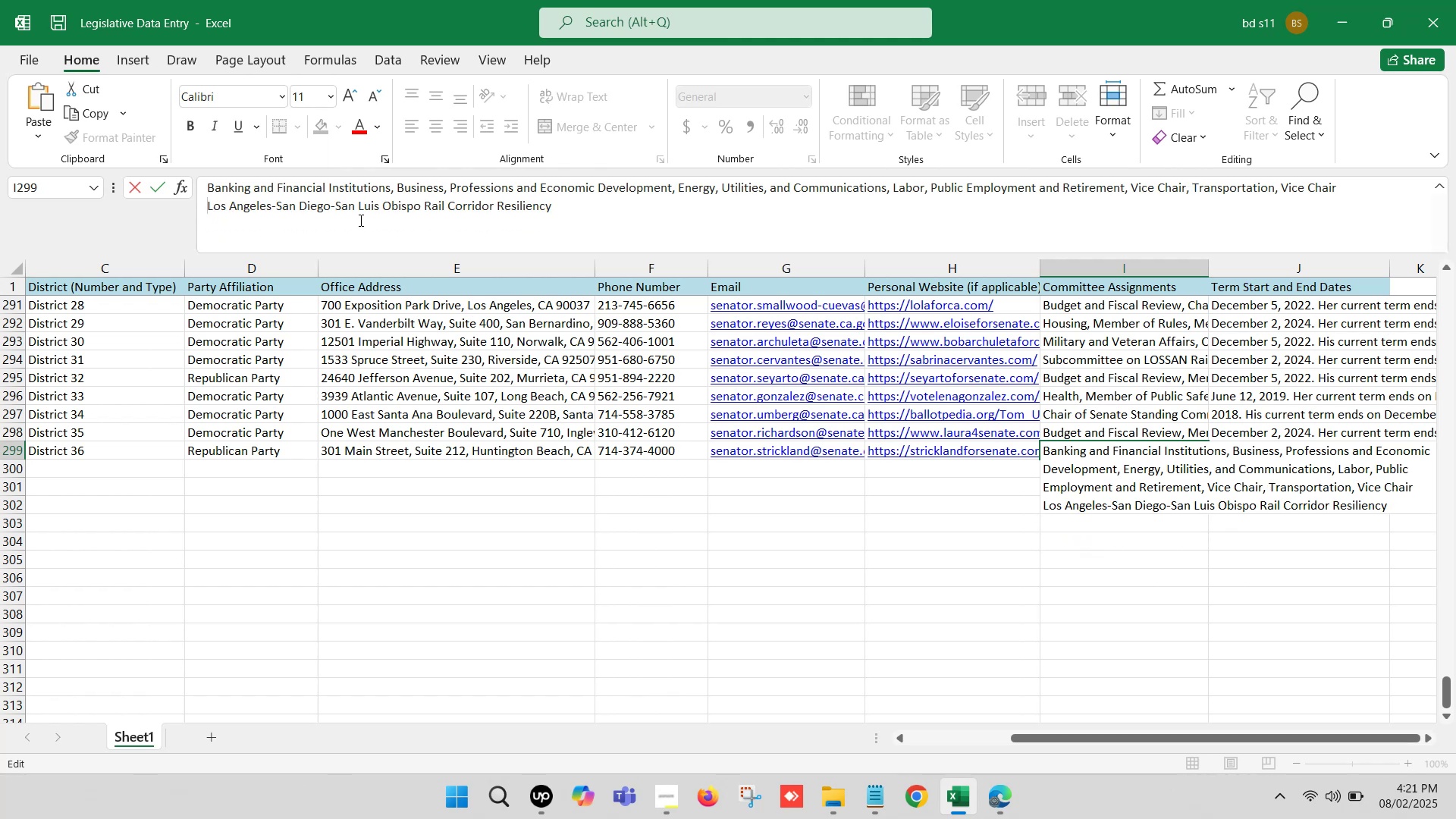 
key(Backspace)
 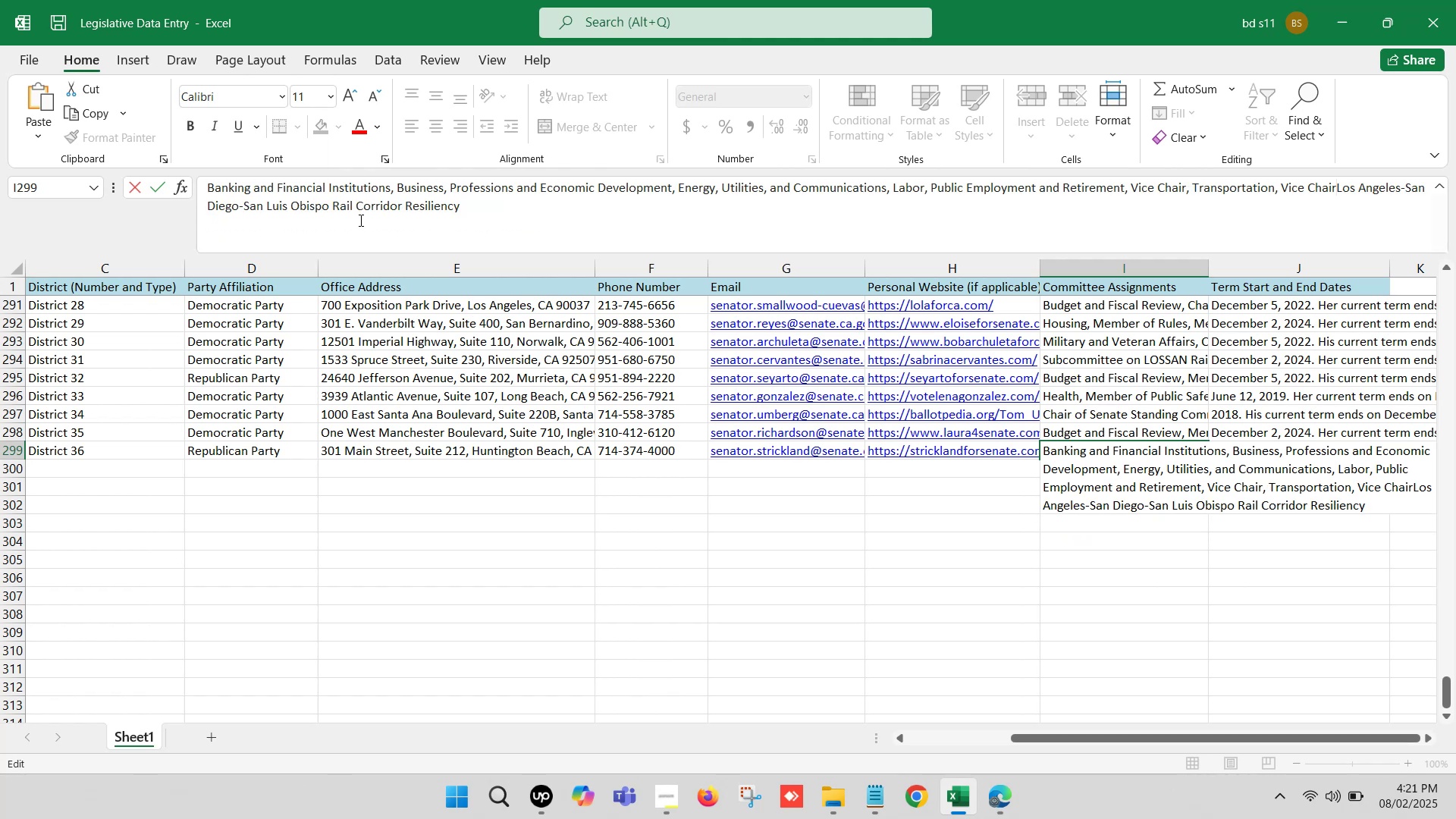 
key(Comma)
 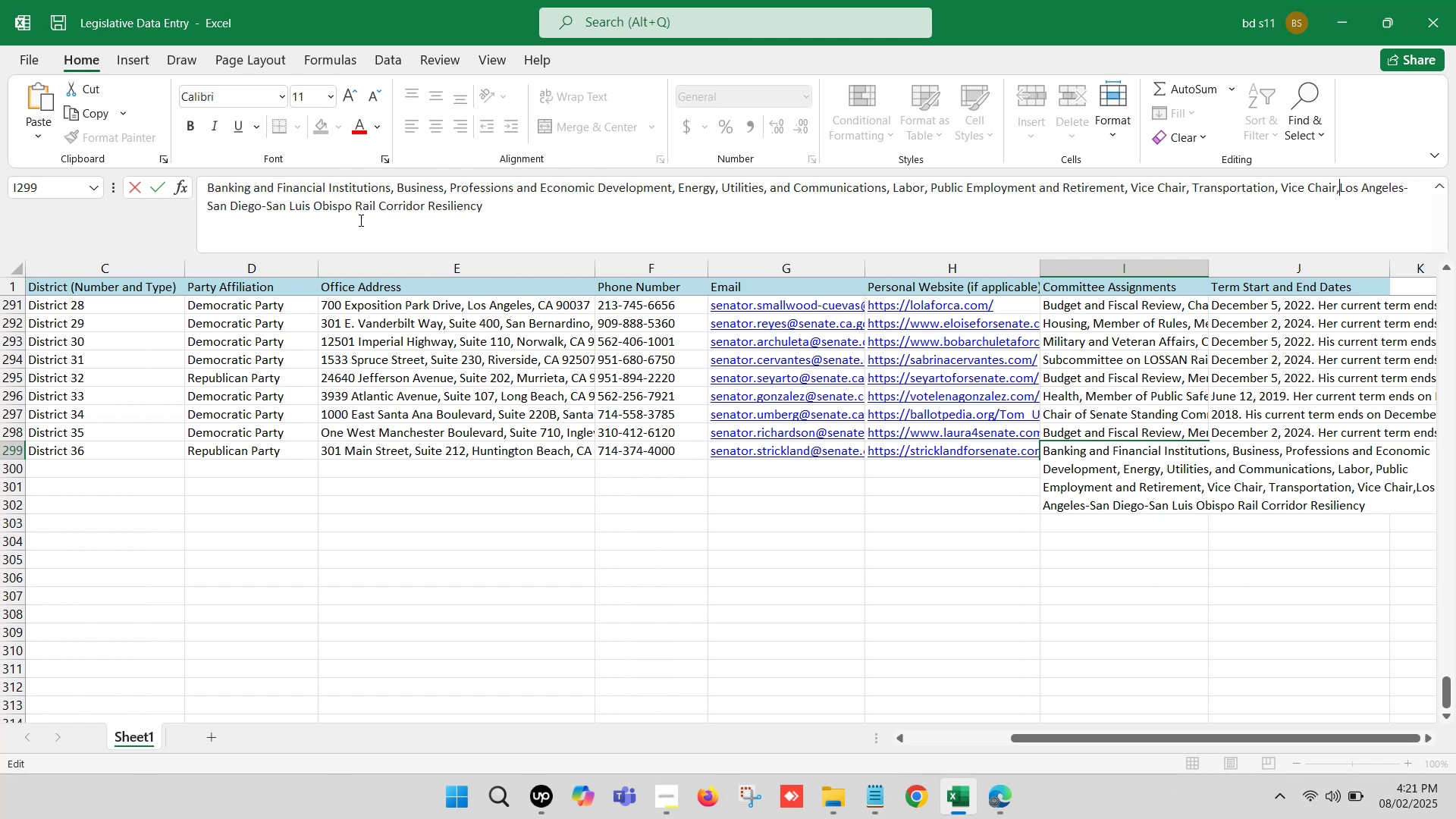 
key(Space)
 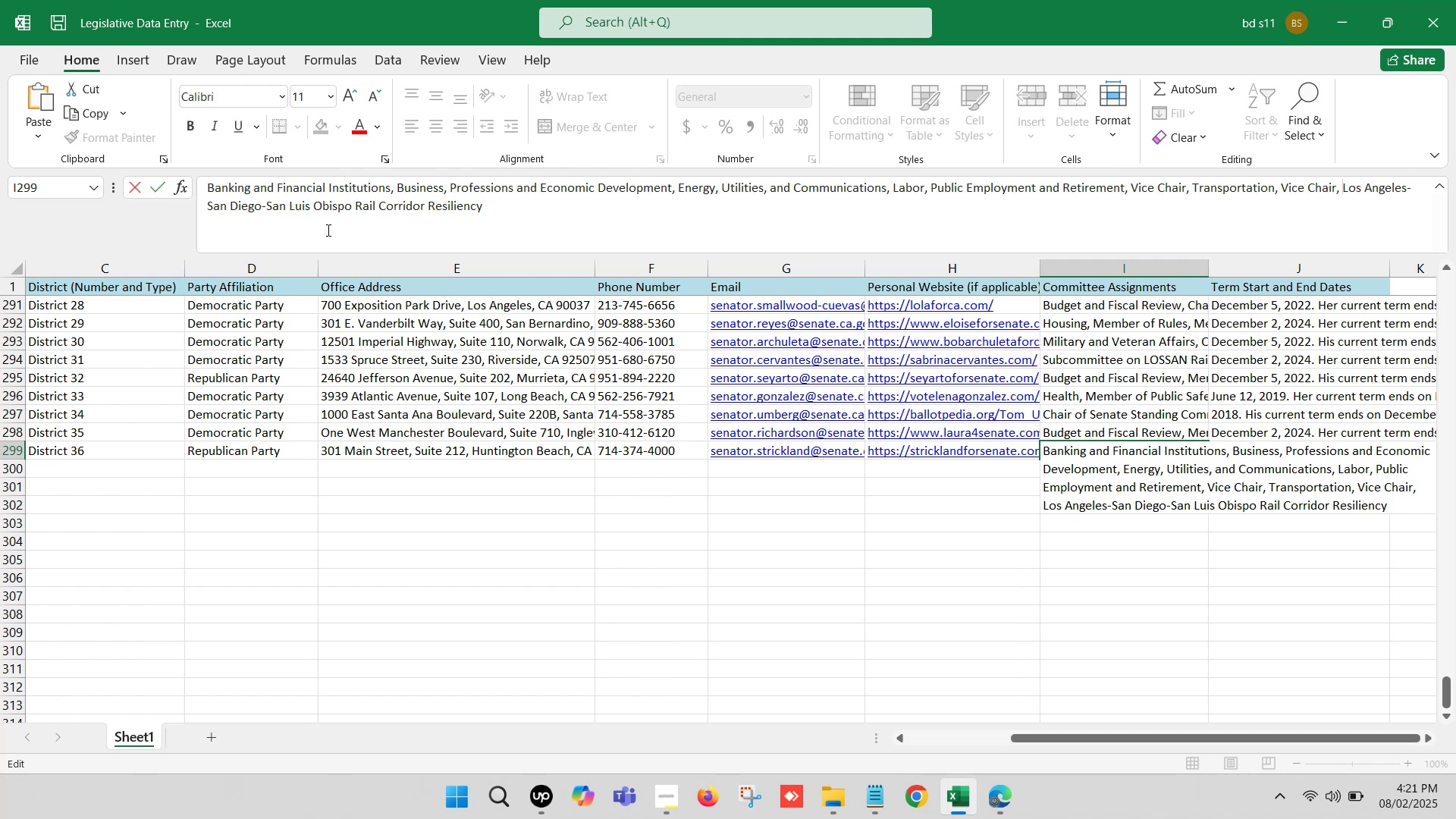 
left_click([541, 538])
 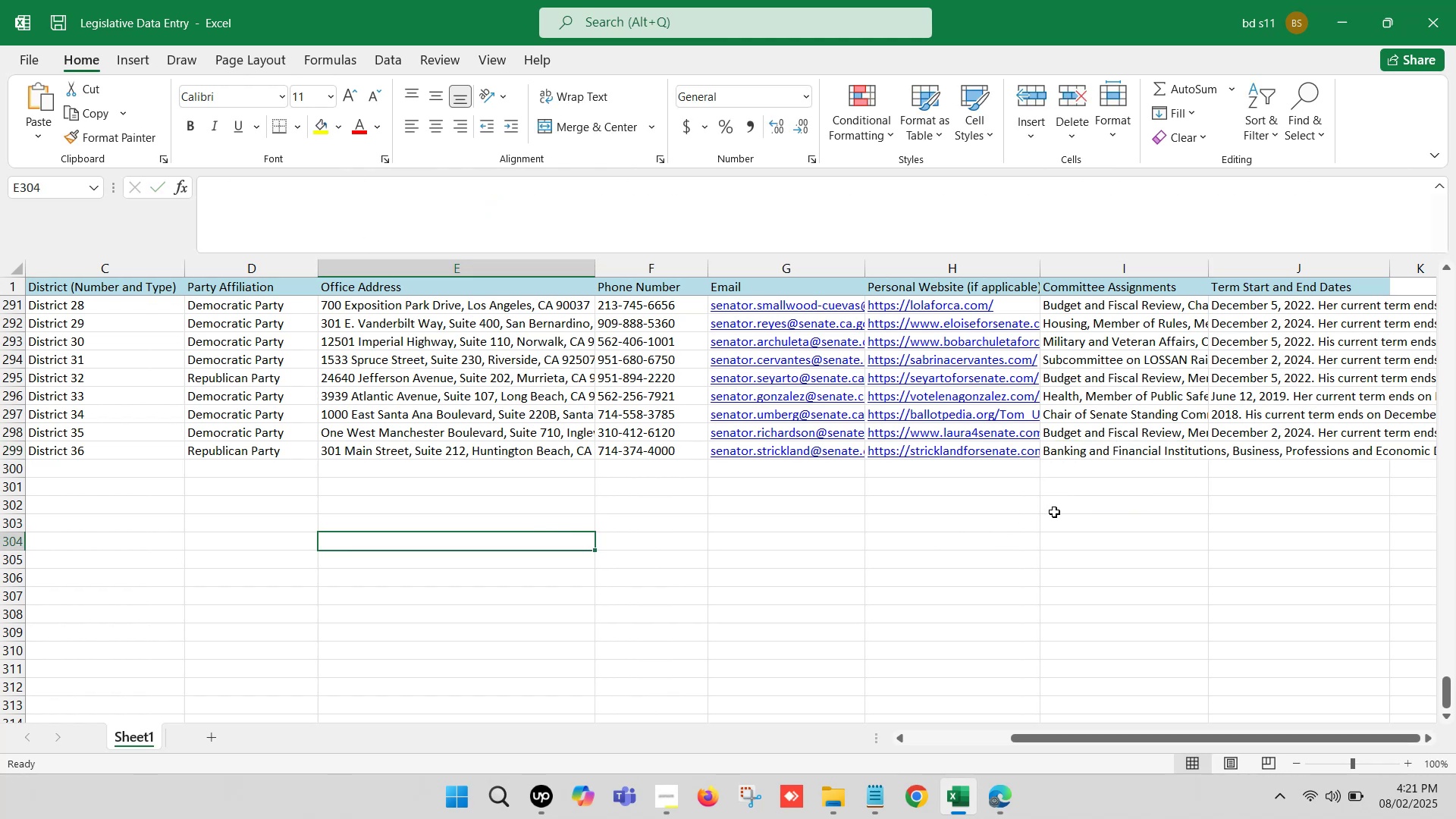 
left_click([1002, 818])
 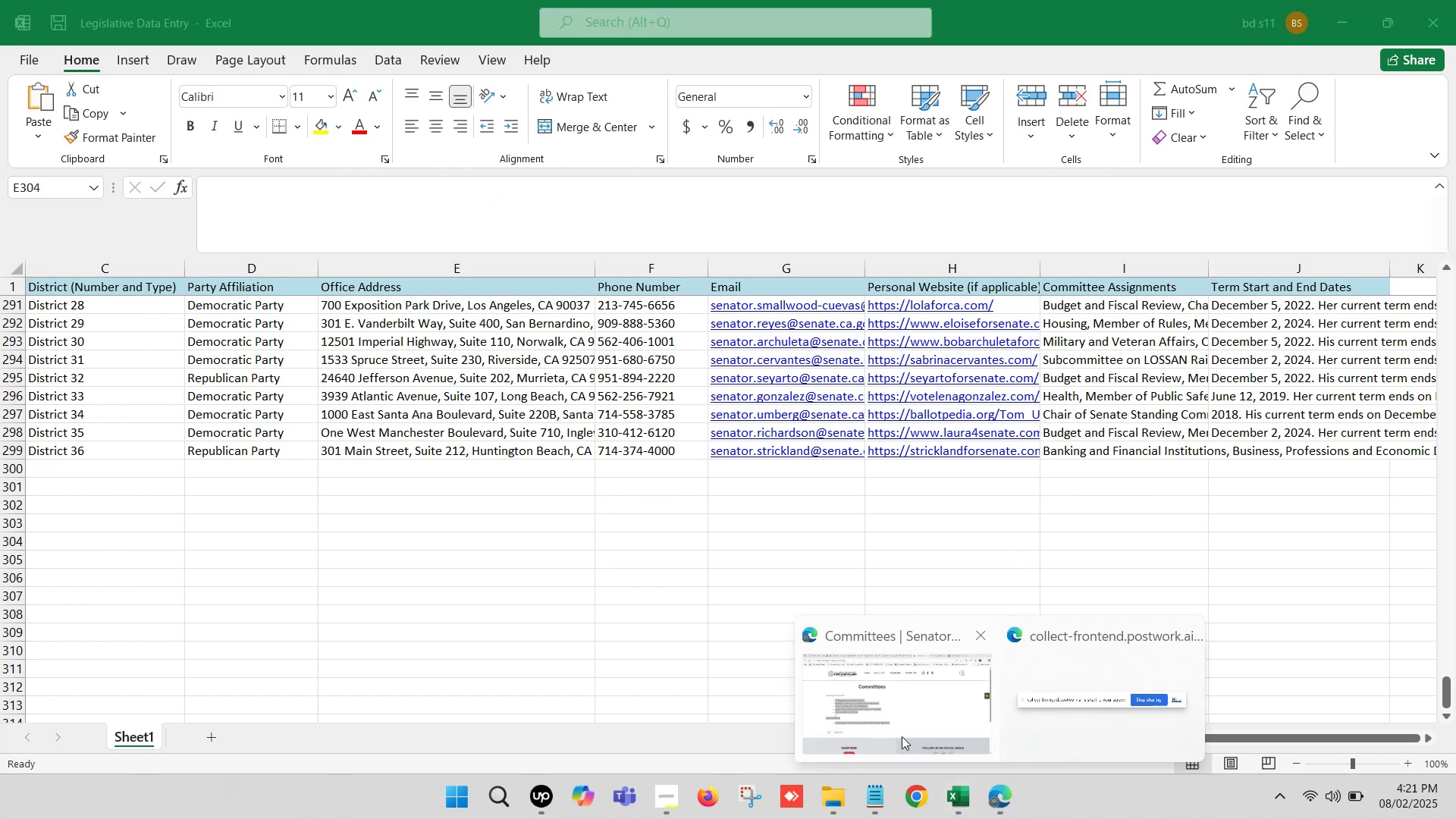 
left_click([872, 692])
 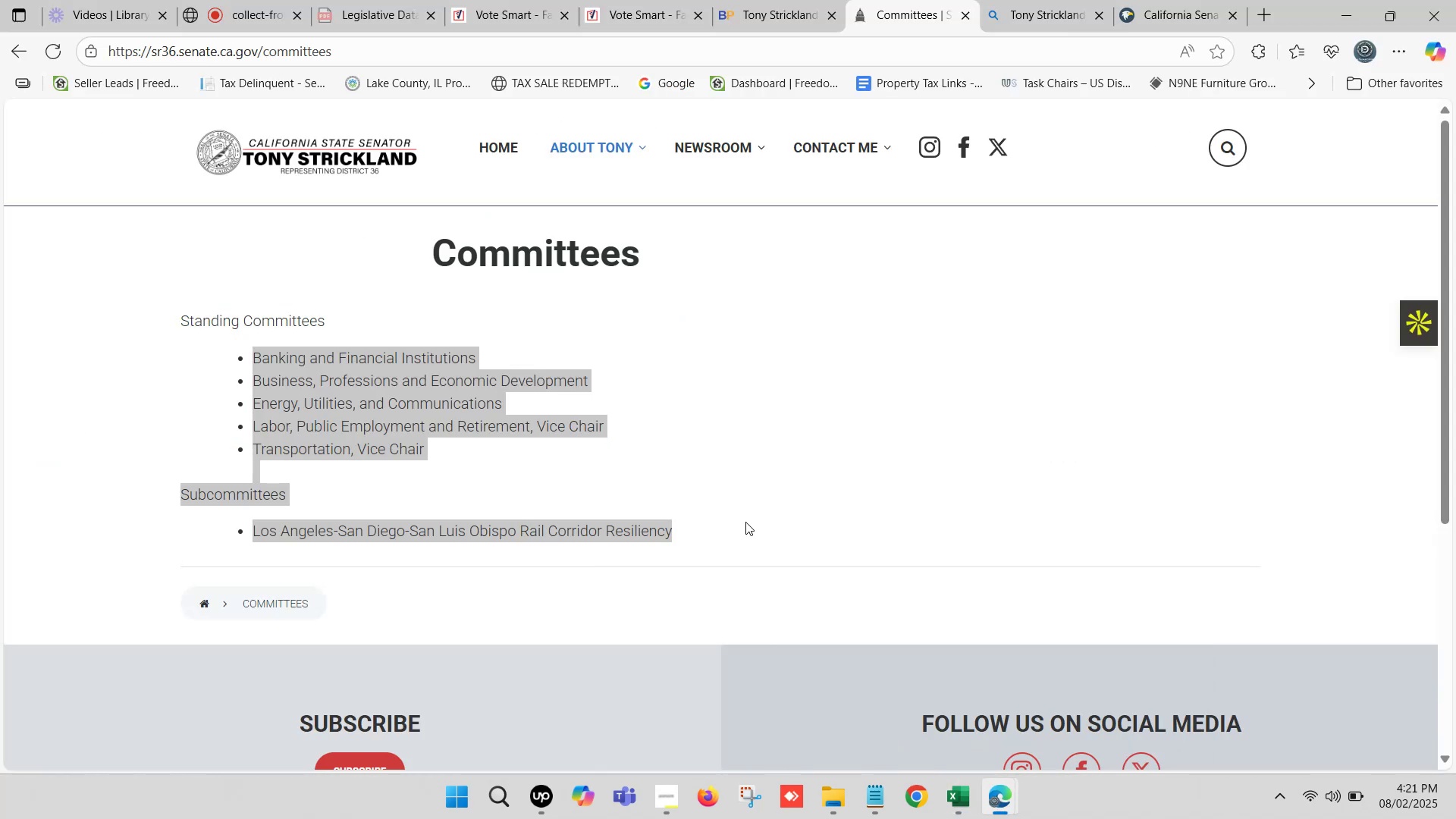 
scroll: coordinate [648, 359], scroll_direction: up, amount: 10.0
 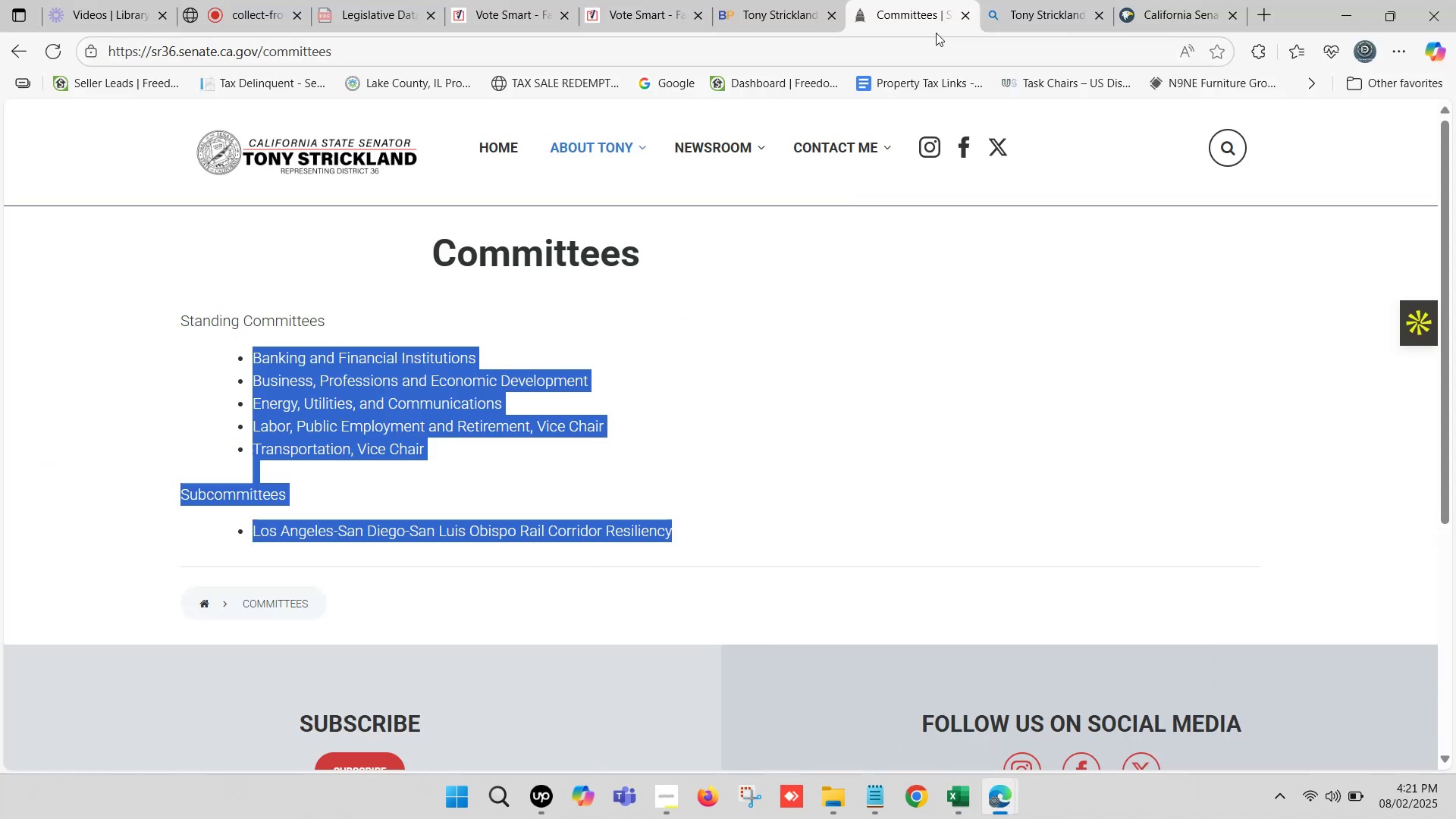 
left_click([771, 0])
 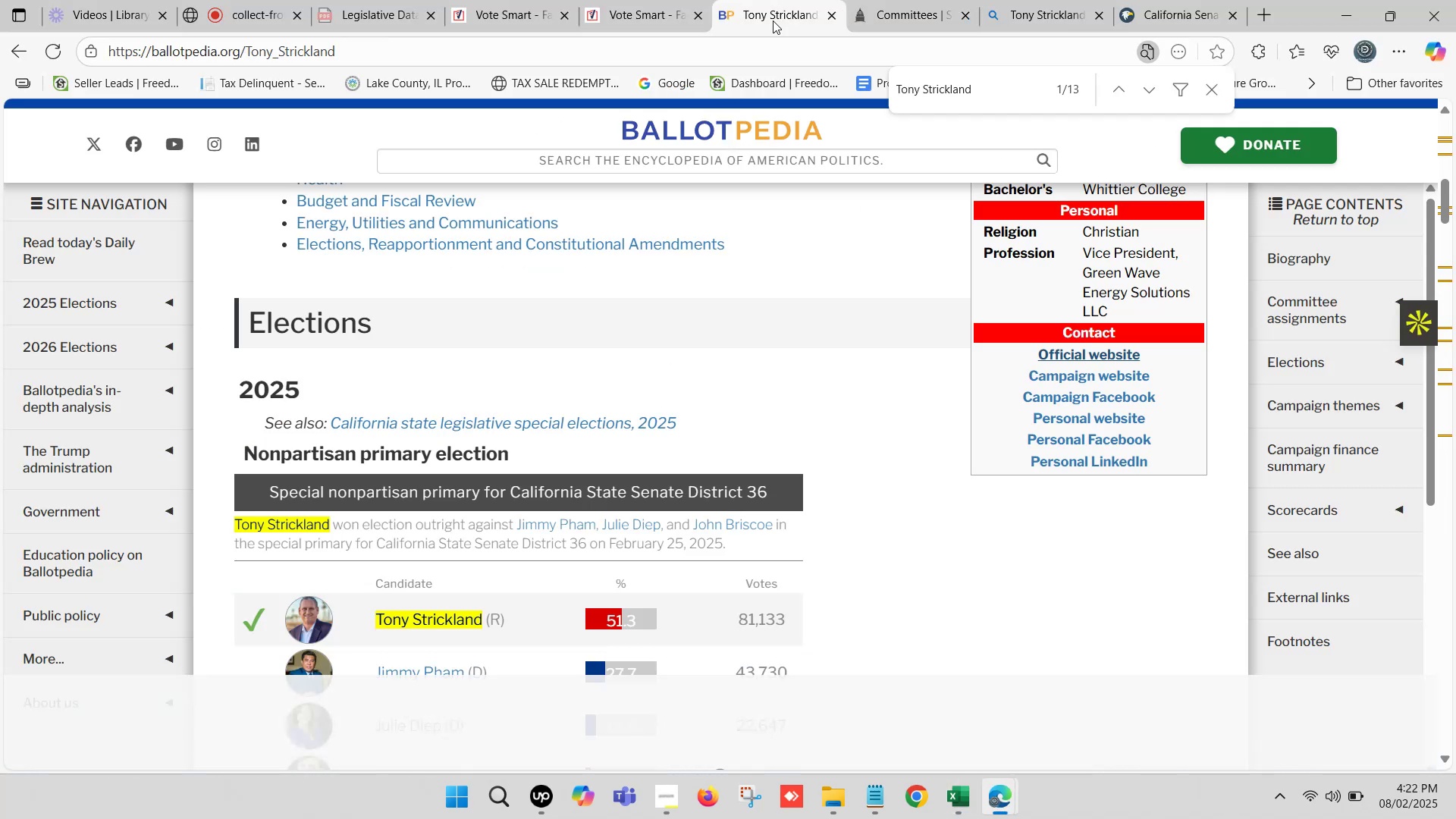 
scroll: coordinate [485, 337], scroll_direction: up, amount: 9.0
 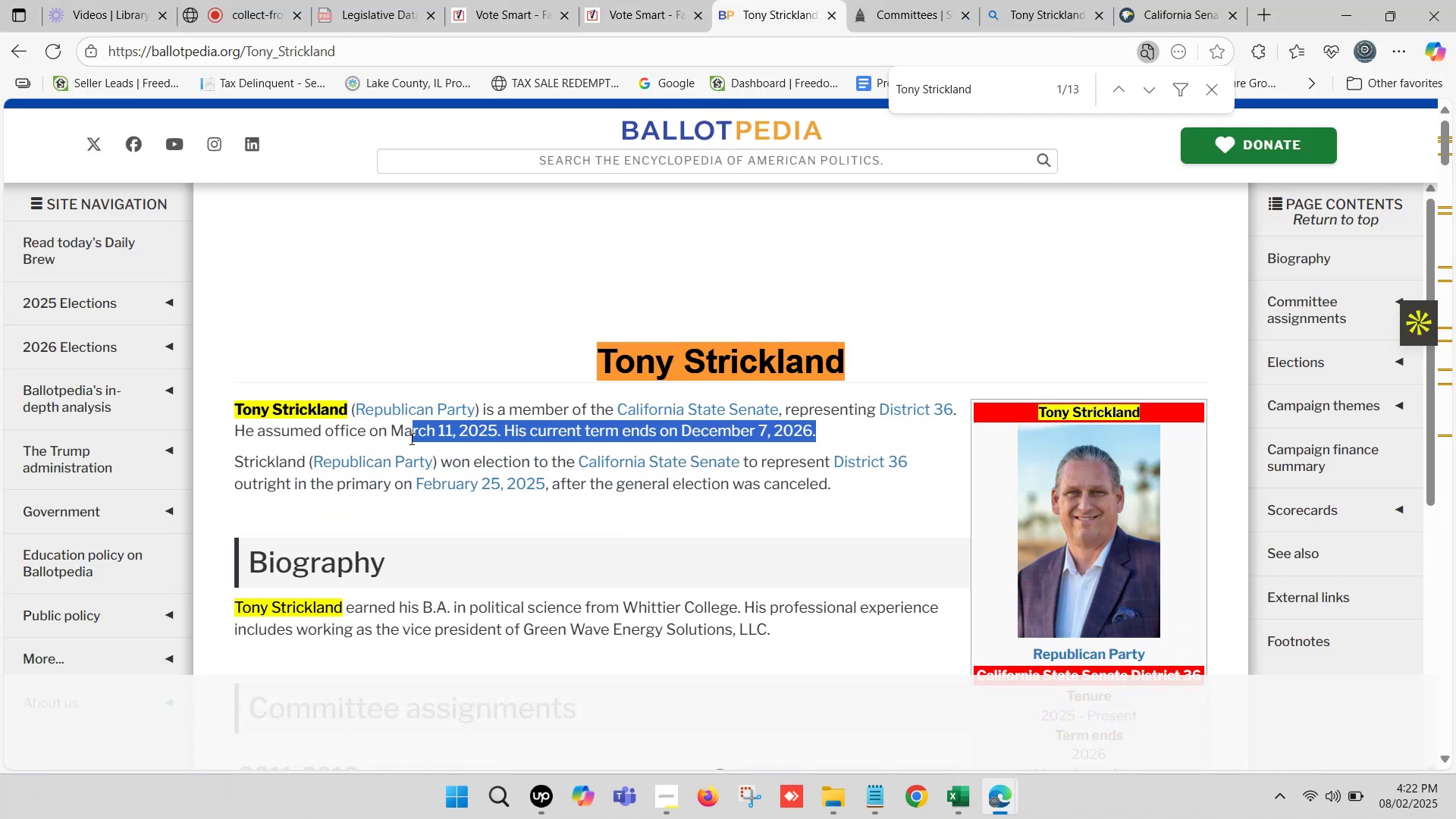 
key(Control+C)
 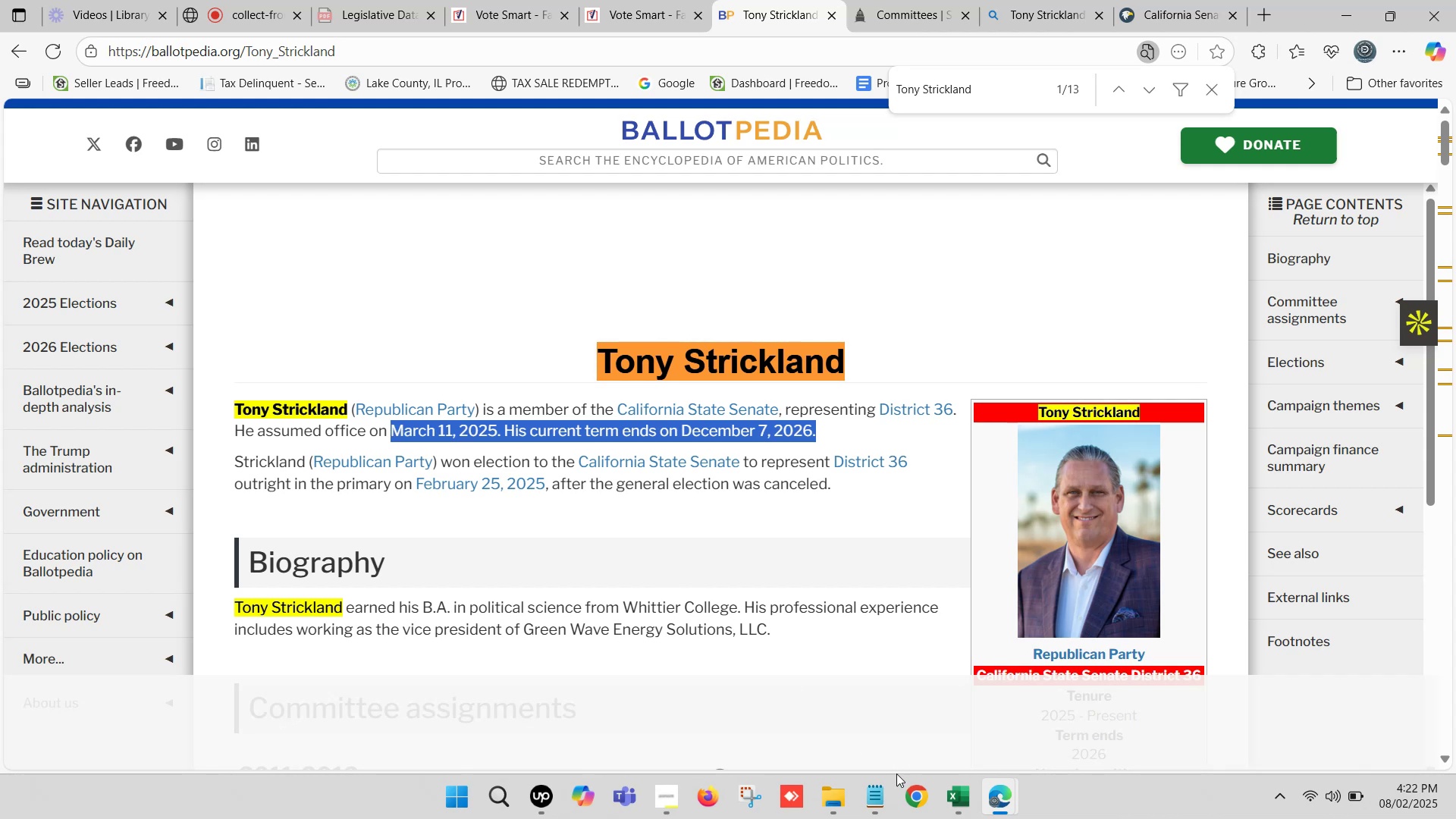 
left_click([958, 790])
 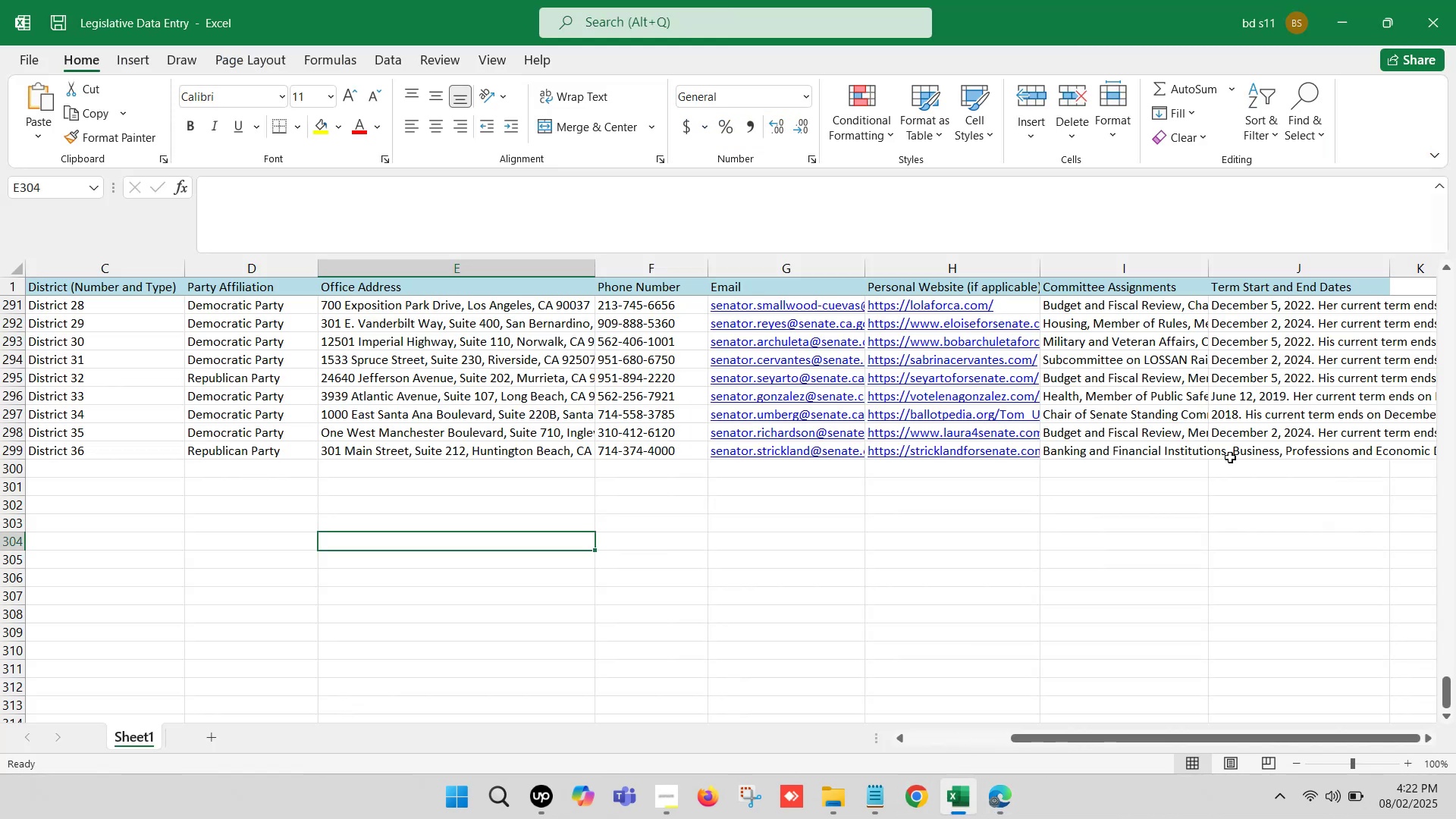 
double_click([1242, 452])
 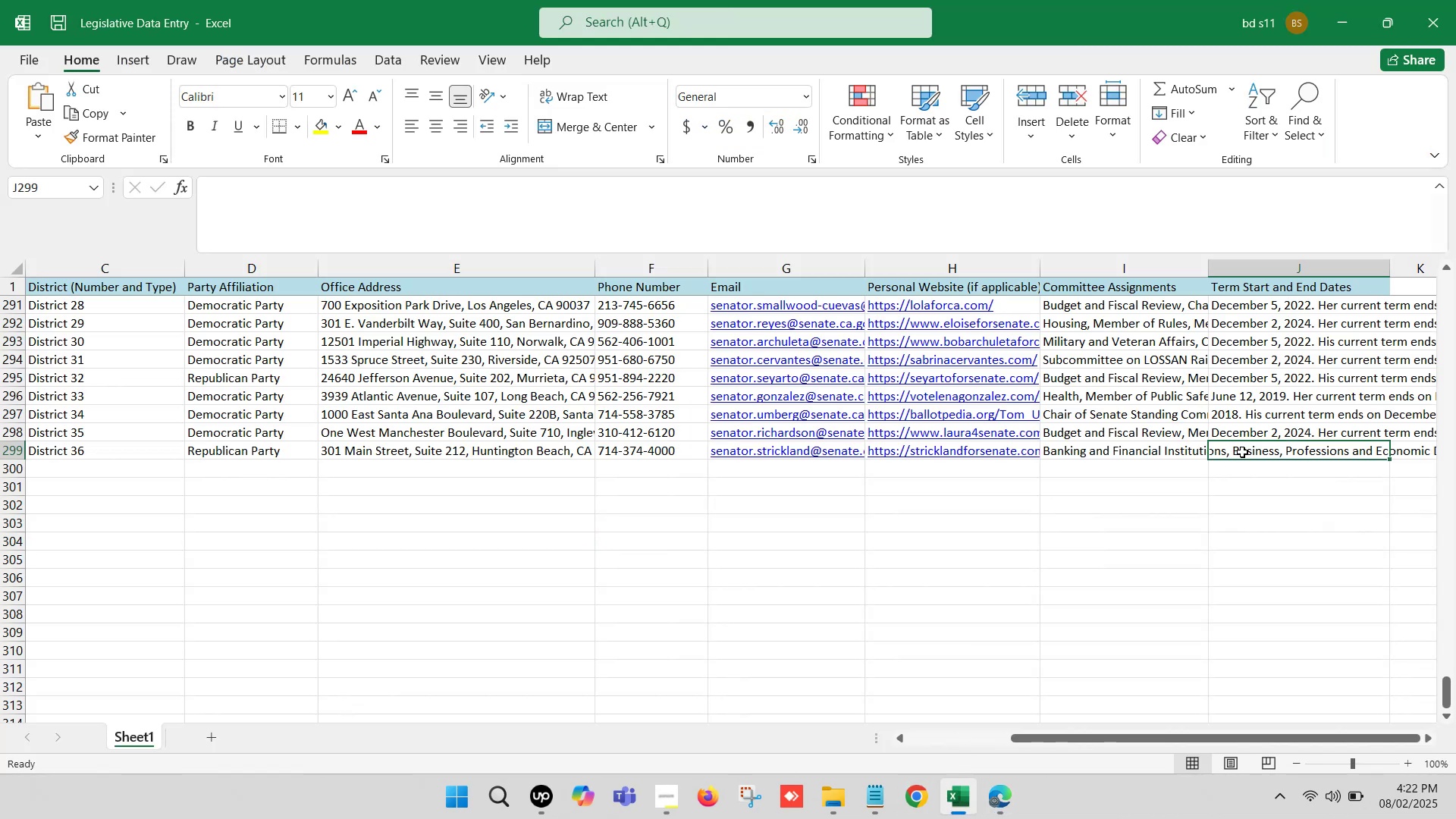 
key(Control+V)
 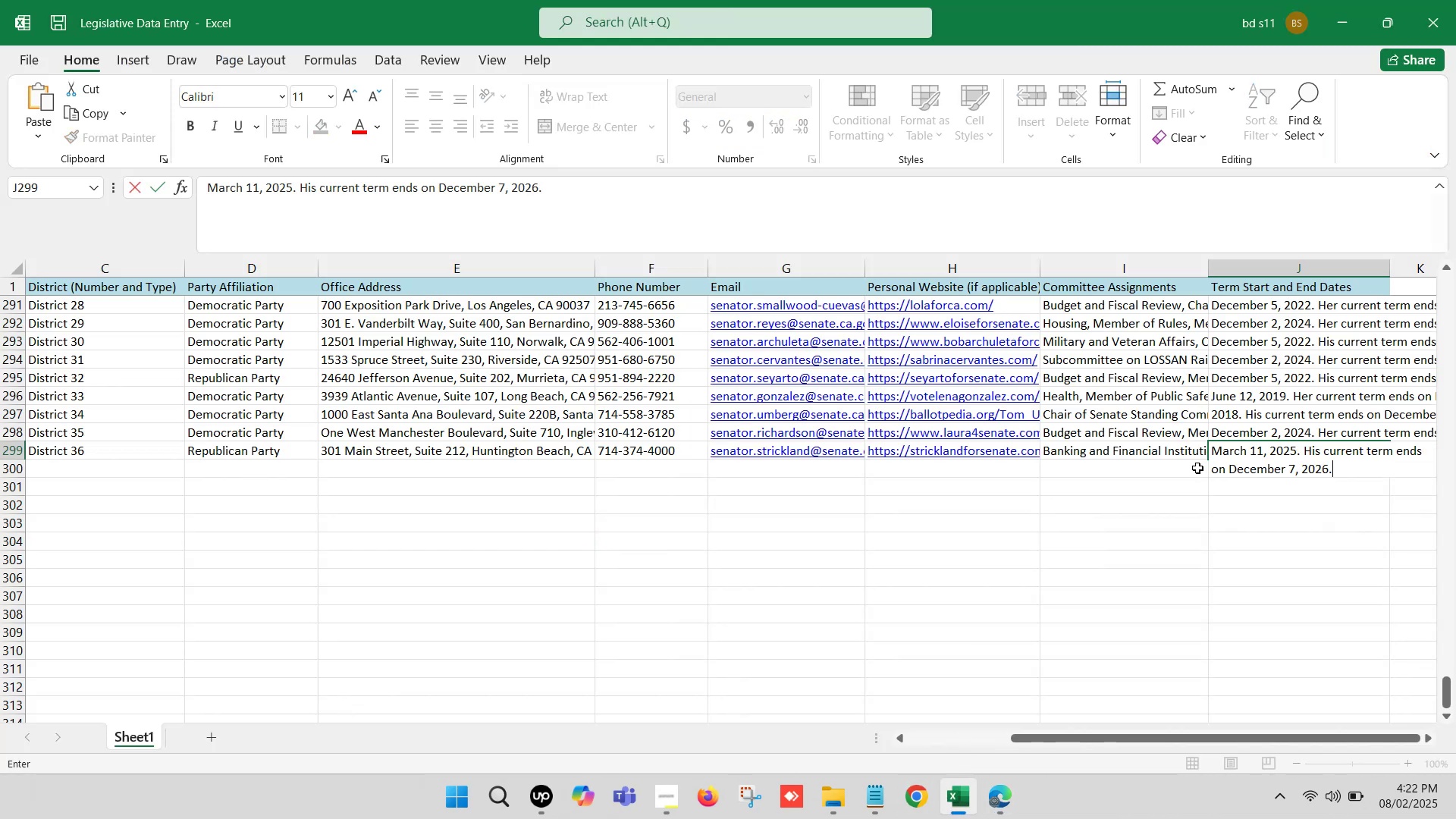 
left_click([1197, 468])
 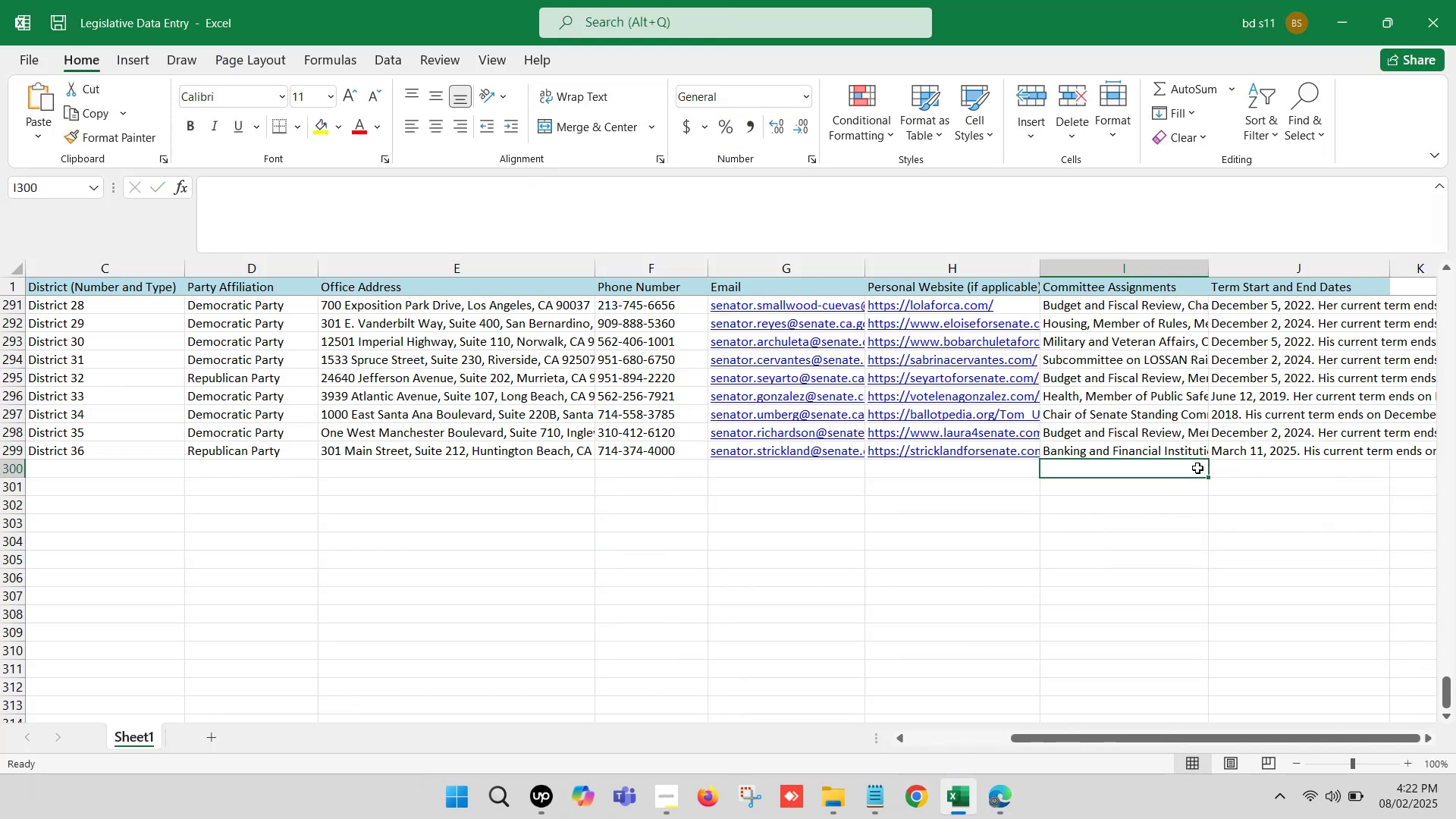 
key(Control+S)
 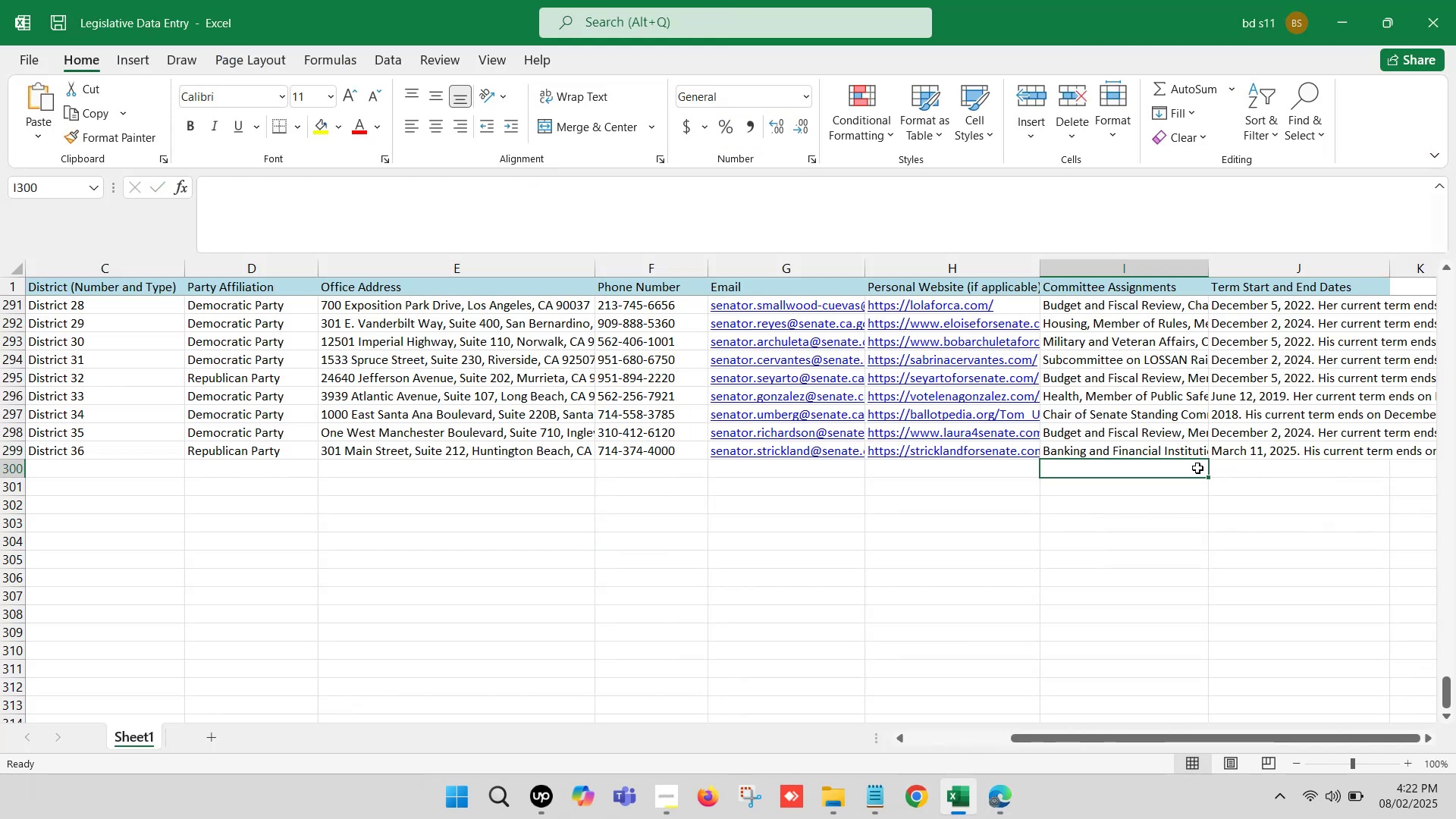 
hold_key(key=ArrowLeft, duration=1.39)
 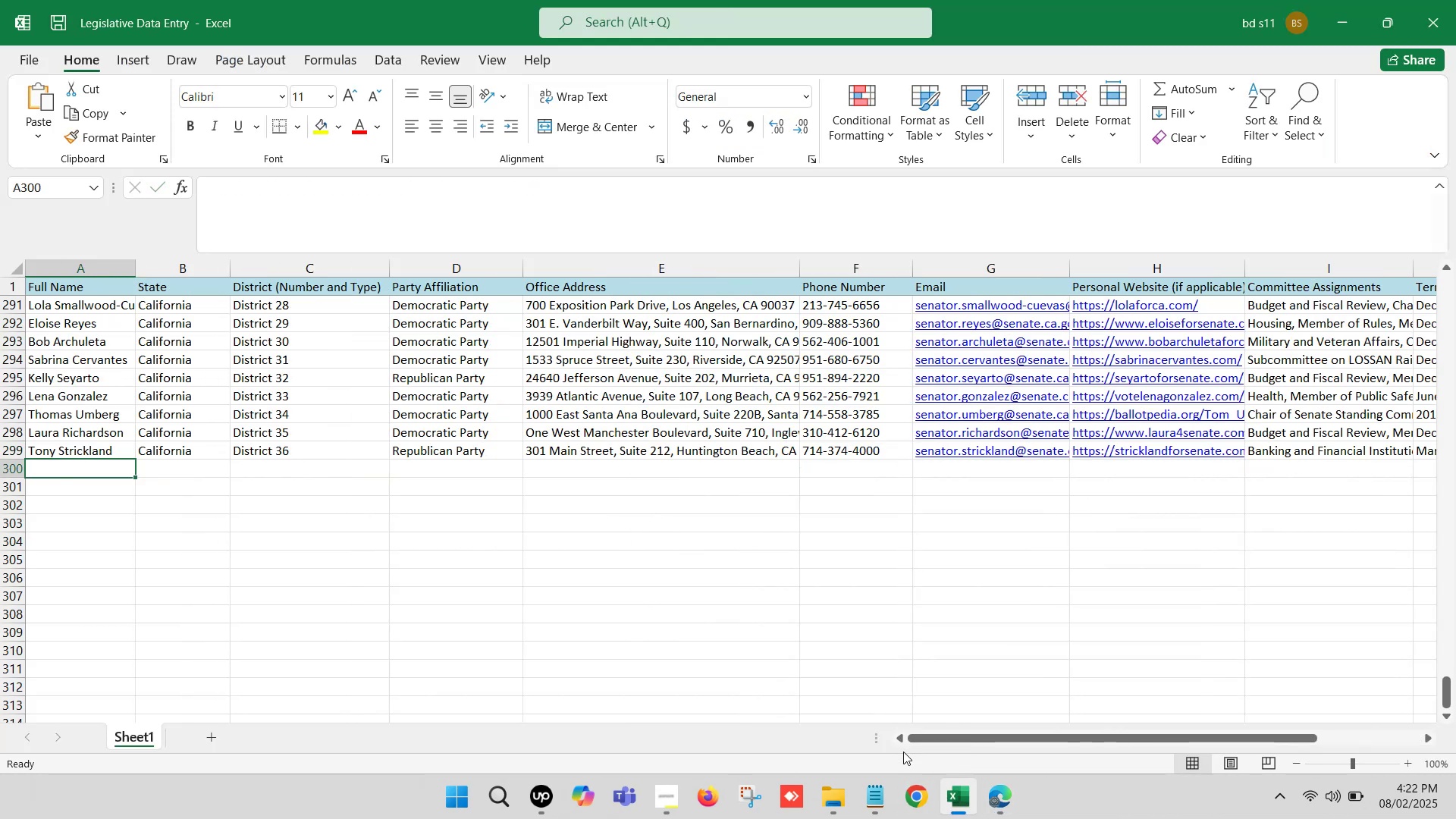 
left_click([1012, 797])
 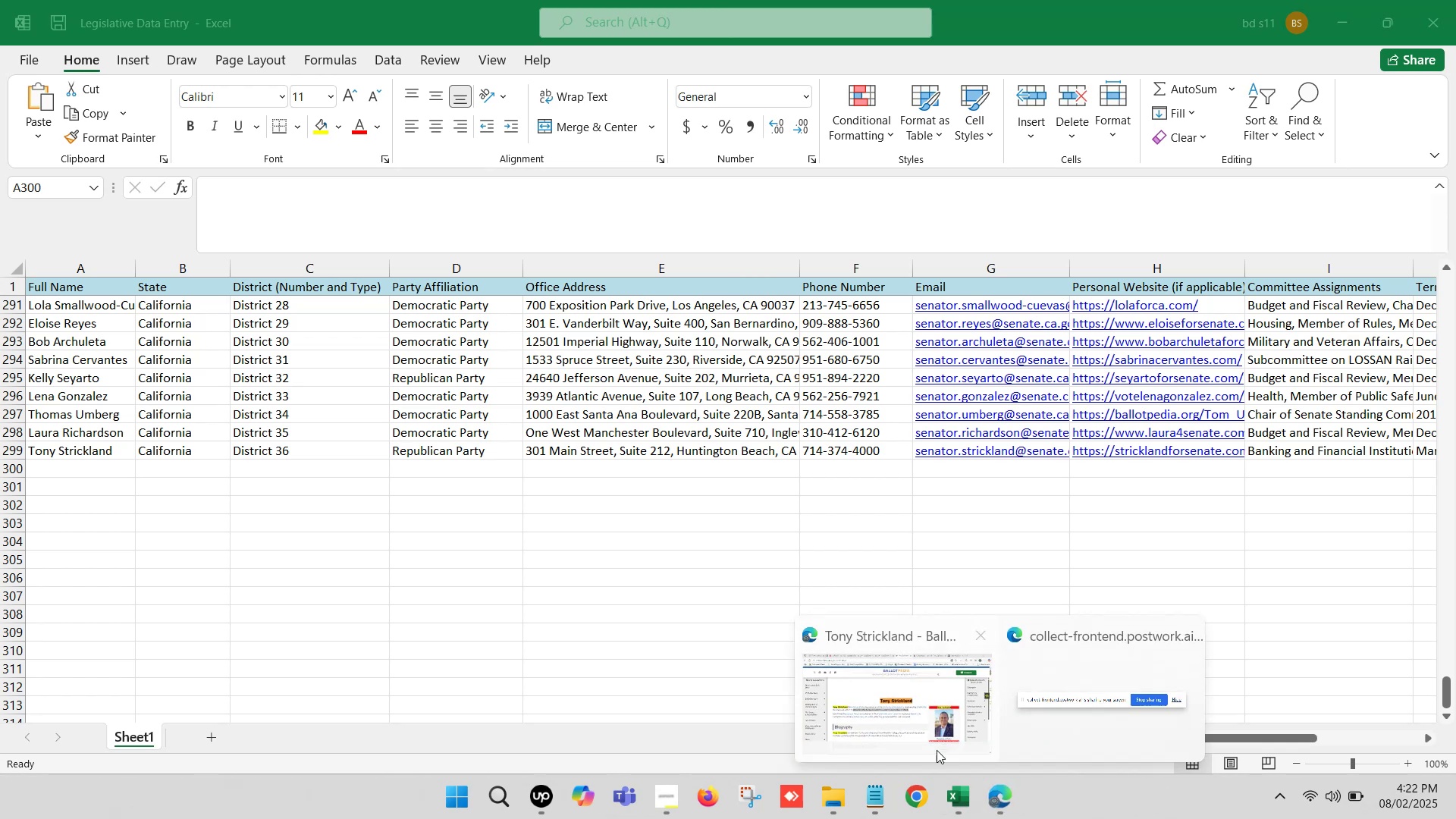 
left_click([888, 706])
 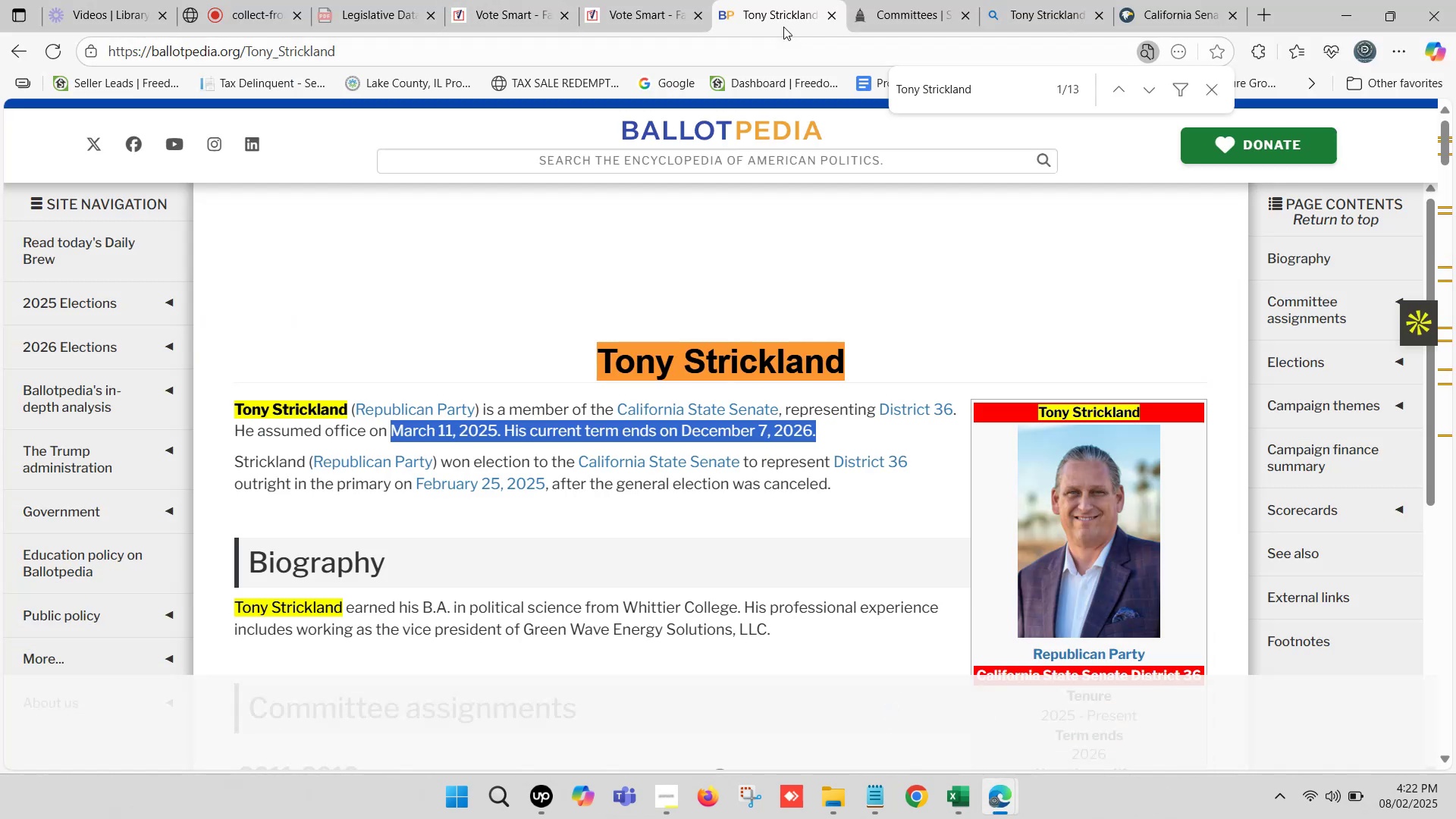 
left_click([676, 0])
 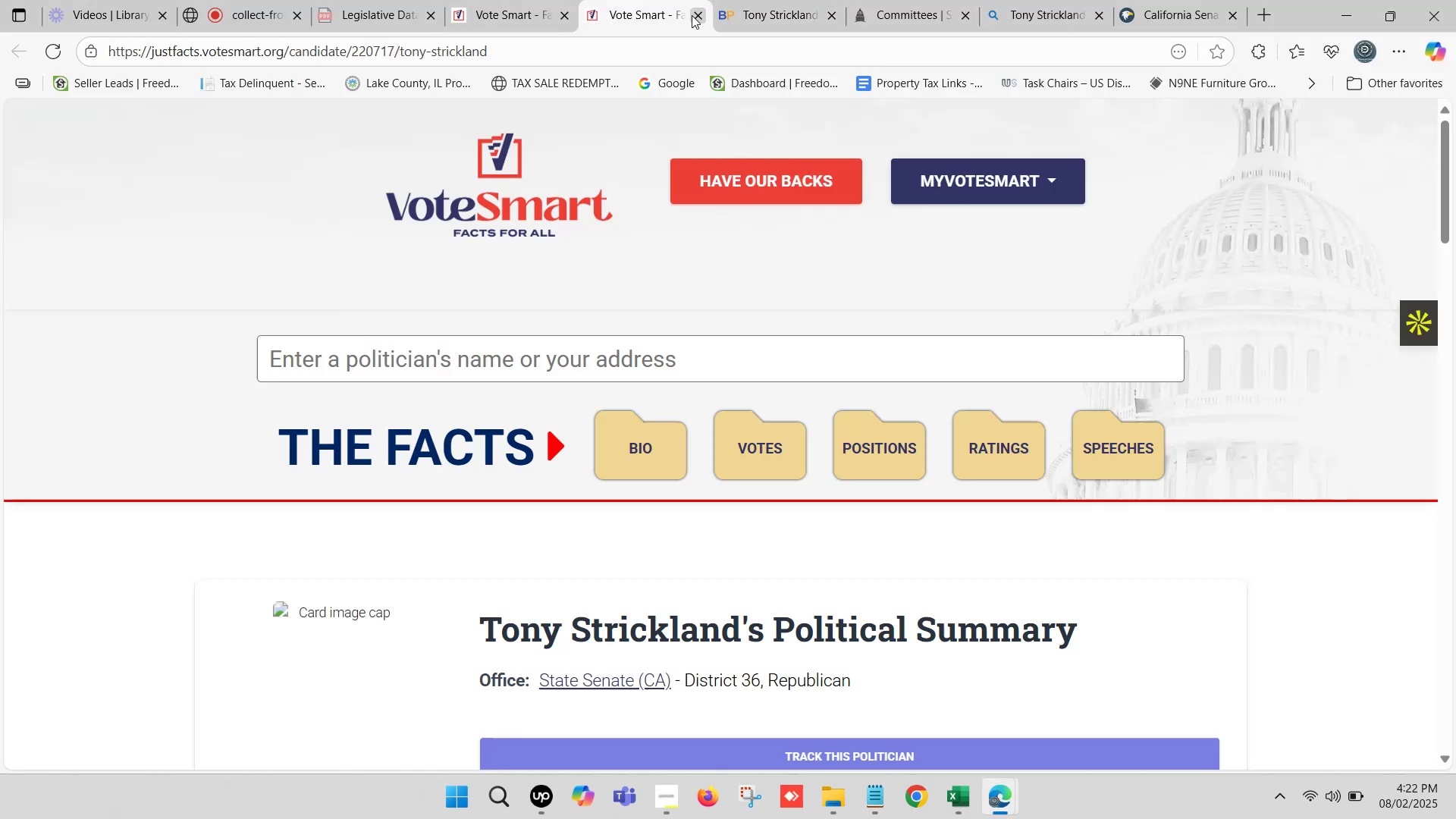 
left_click([694, 11])
 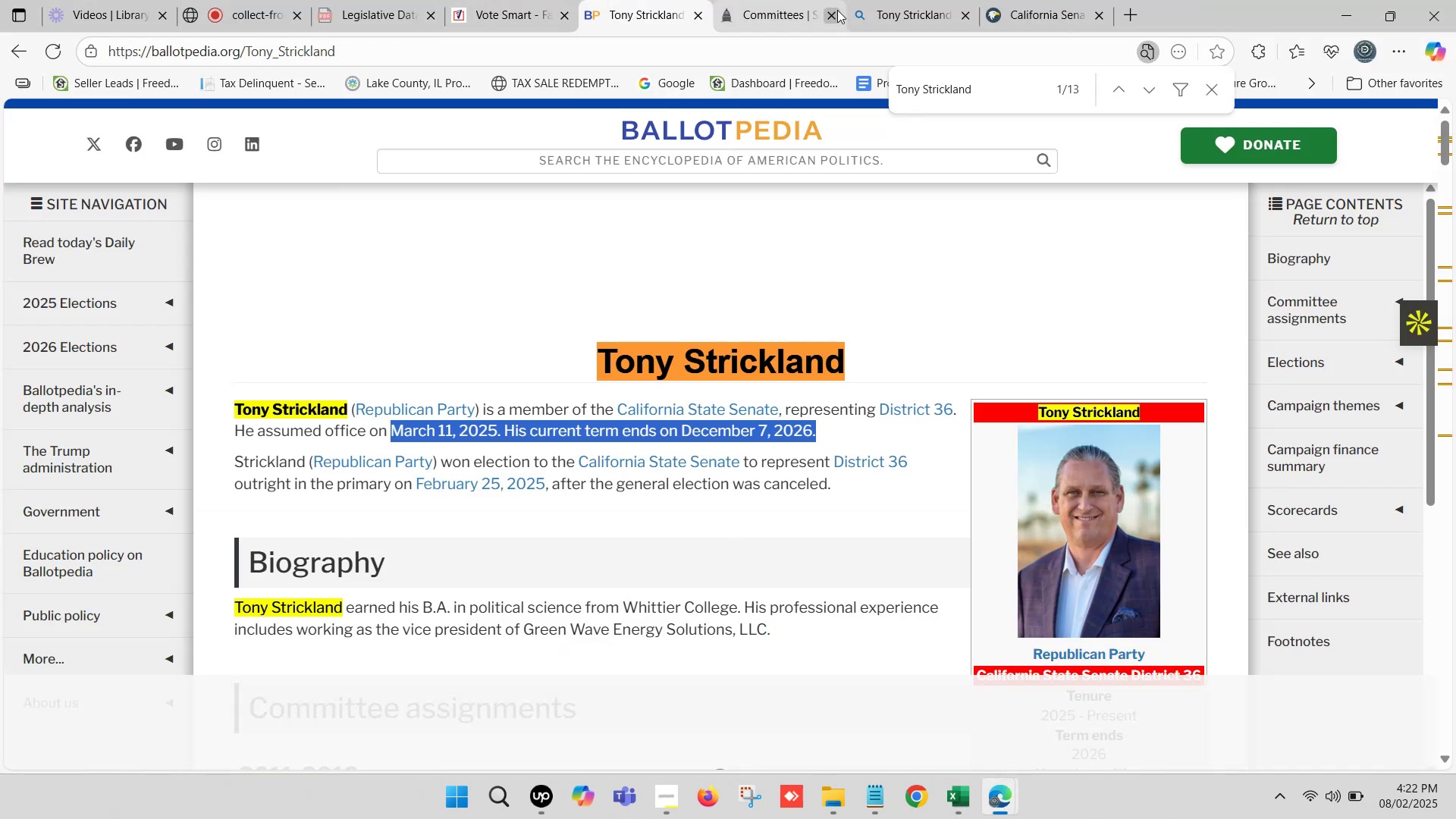 
left_click([933, 0])
 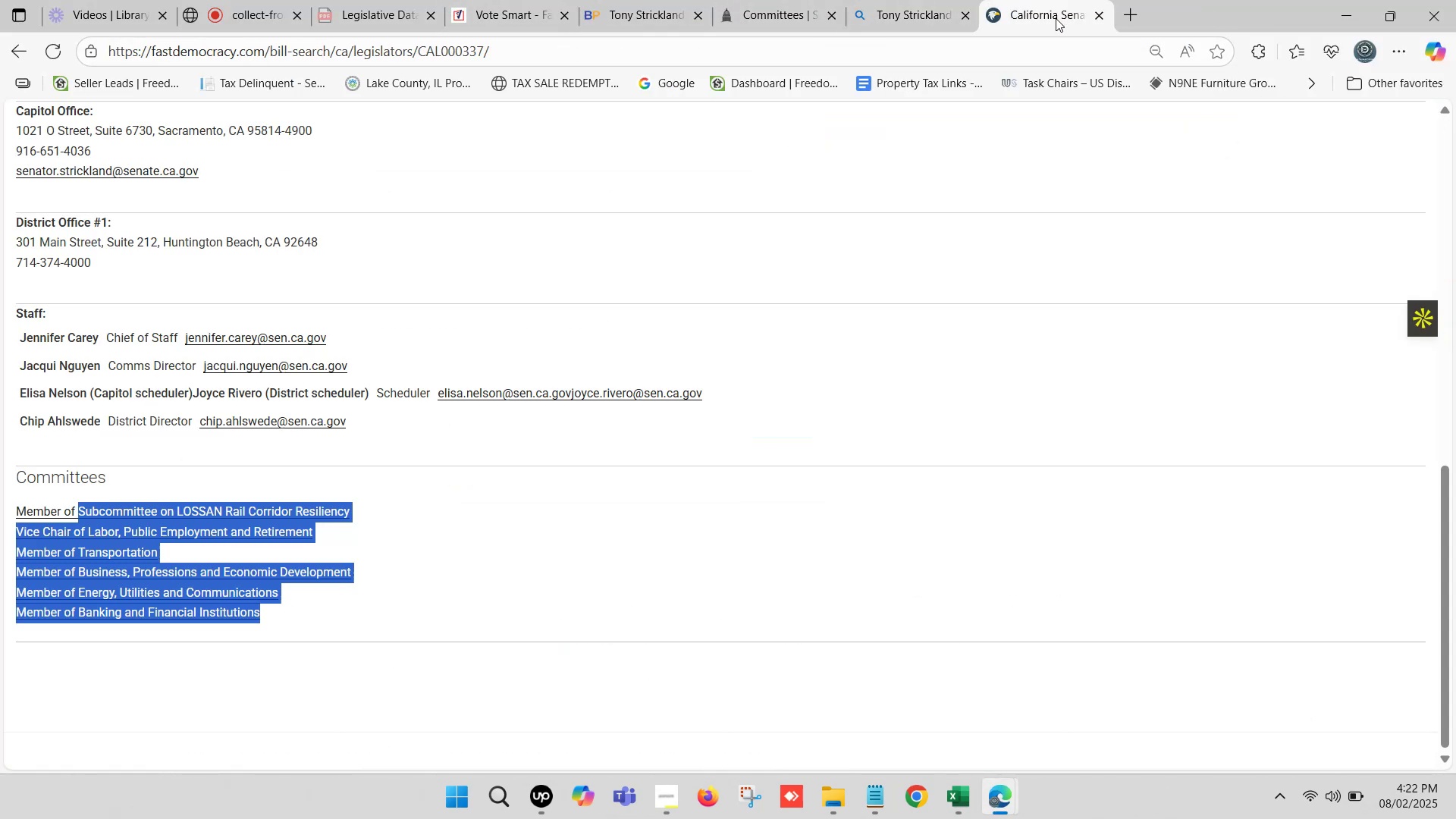 
left_click([1109, 24])
 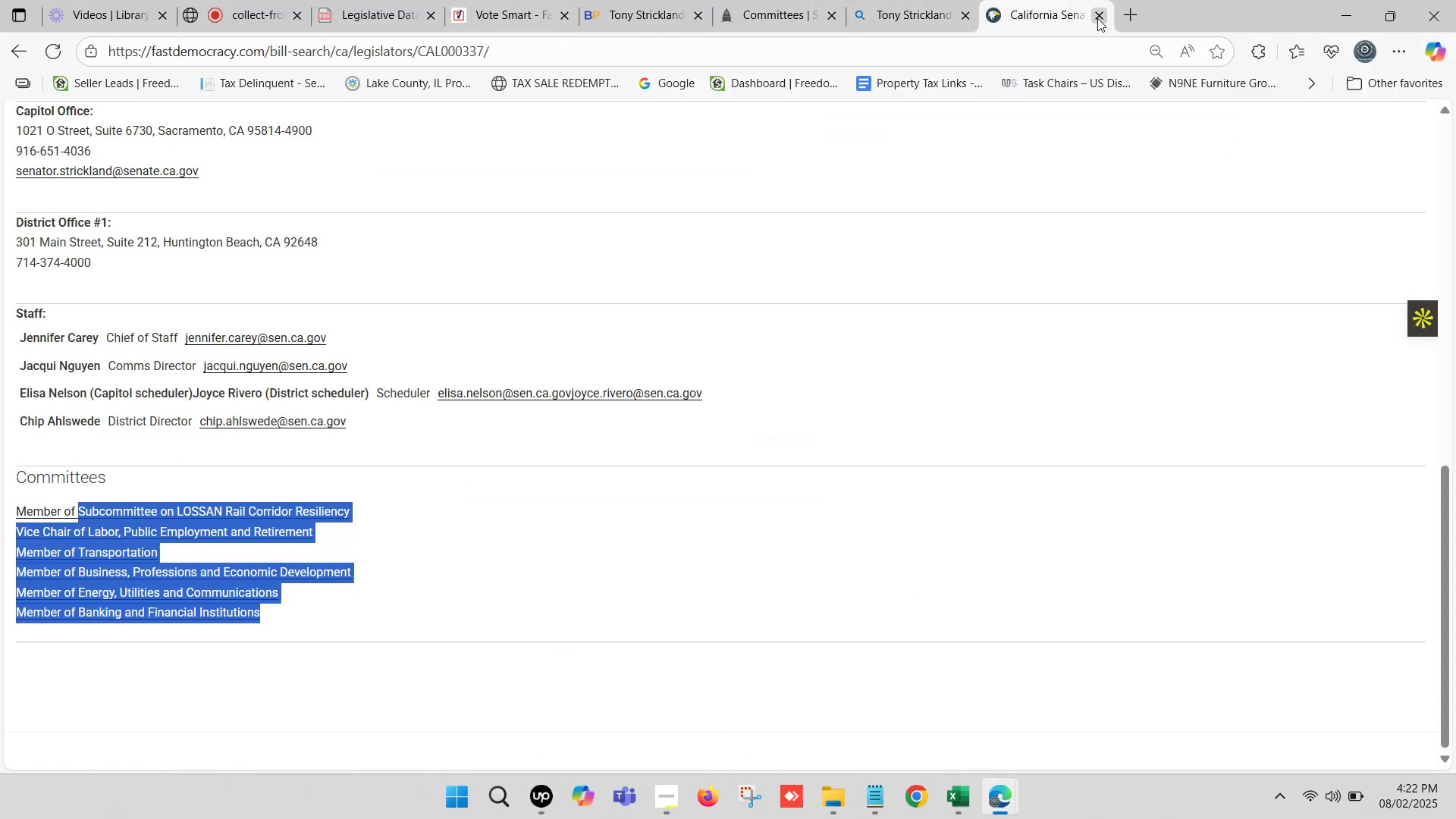 
left_click([1097, 17])
 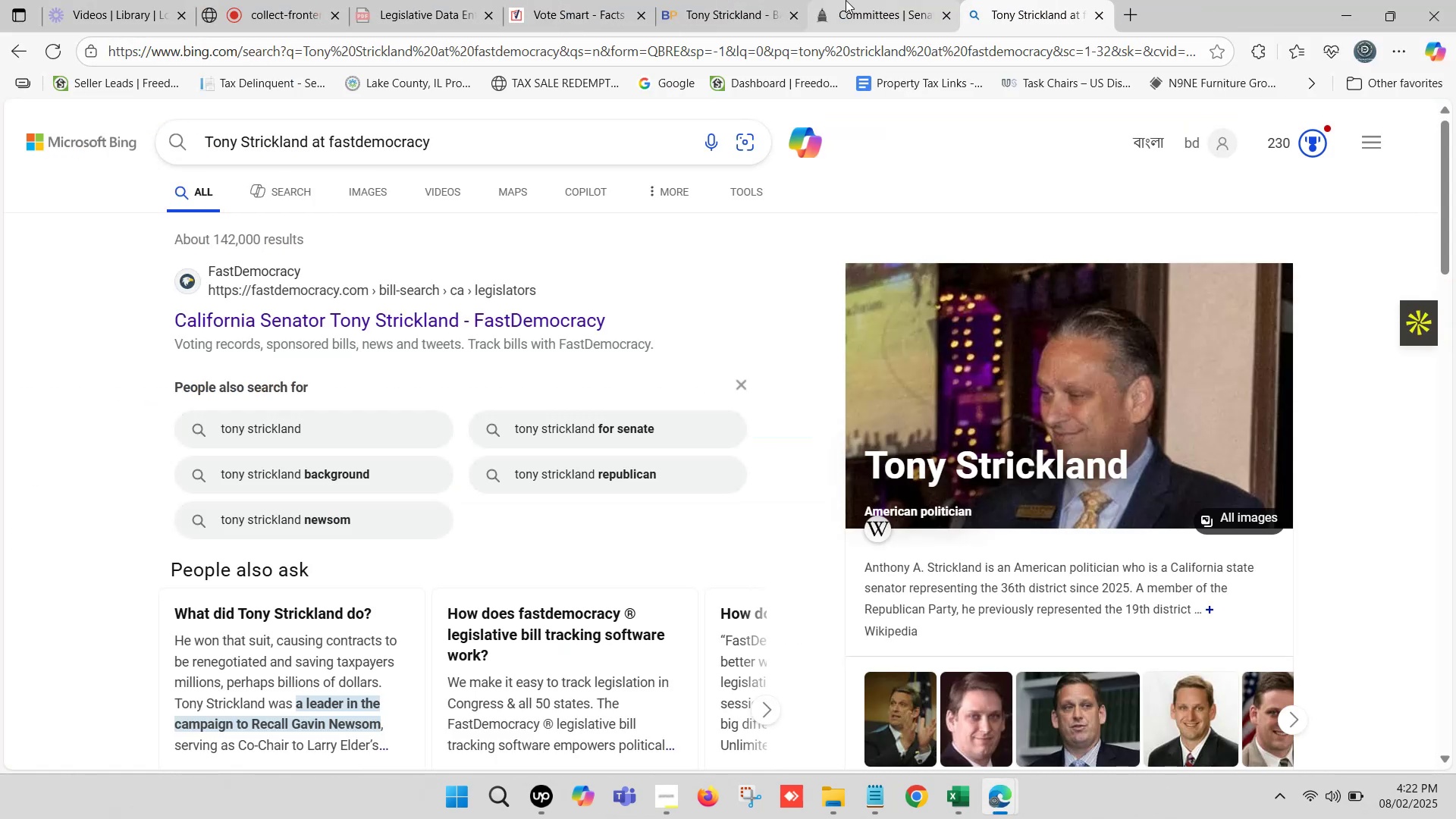 
left_click([846, 0])
 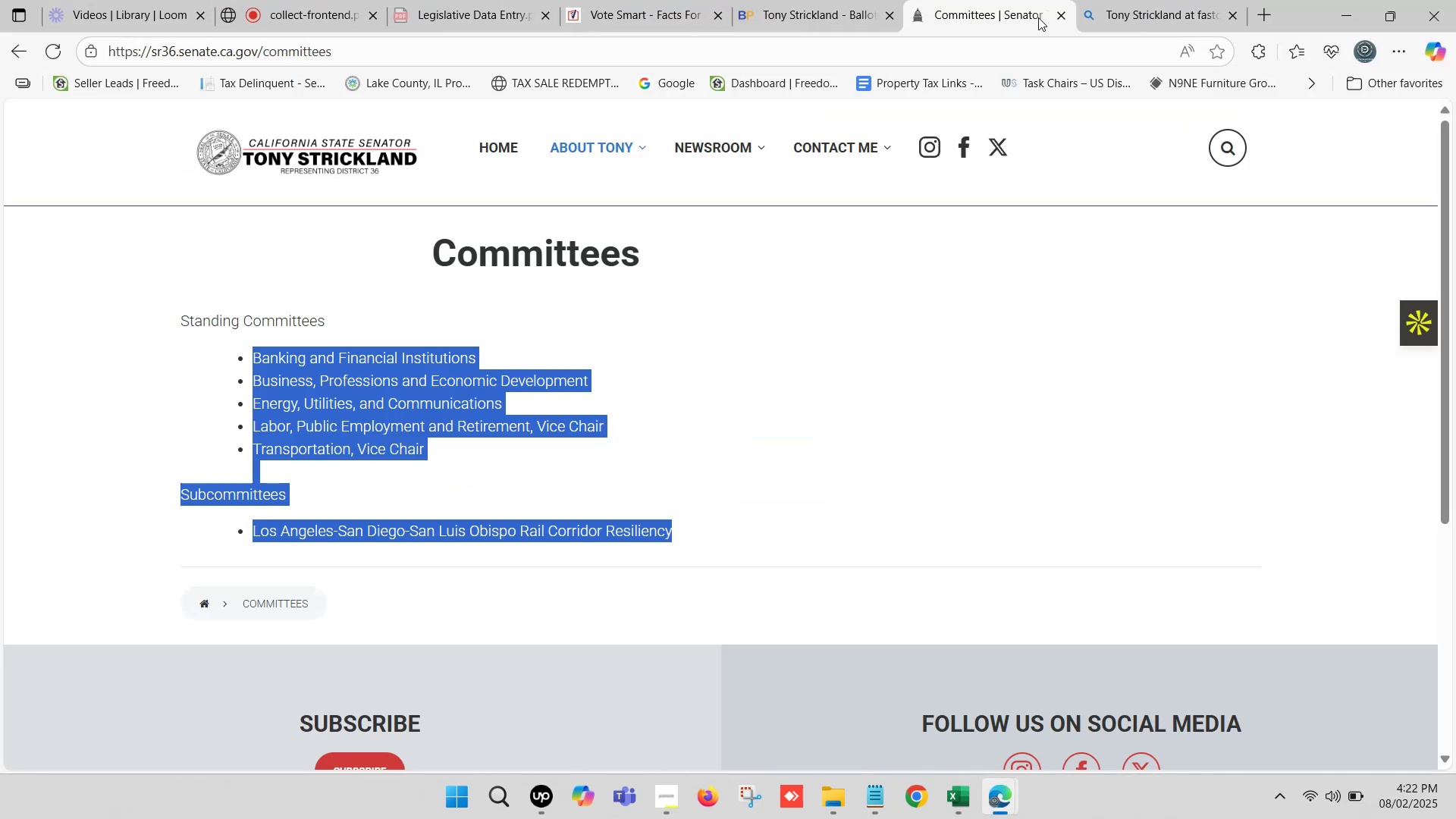 
left_click([1056, 18])
 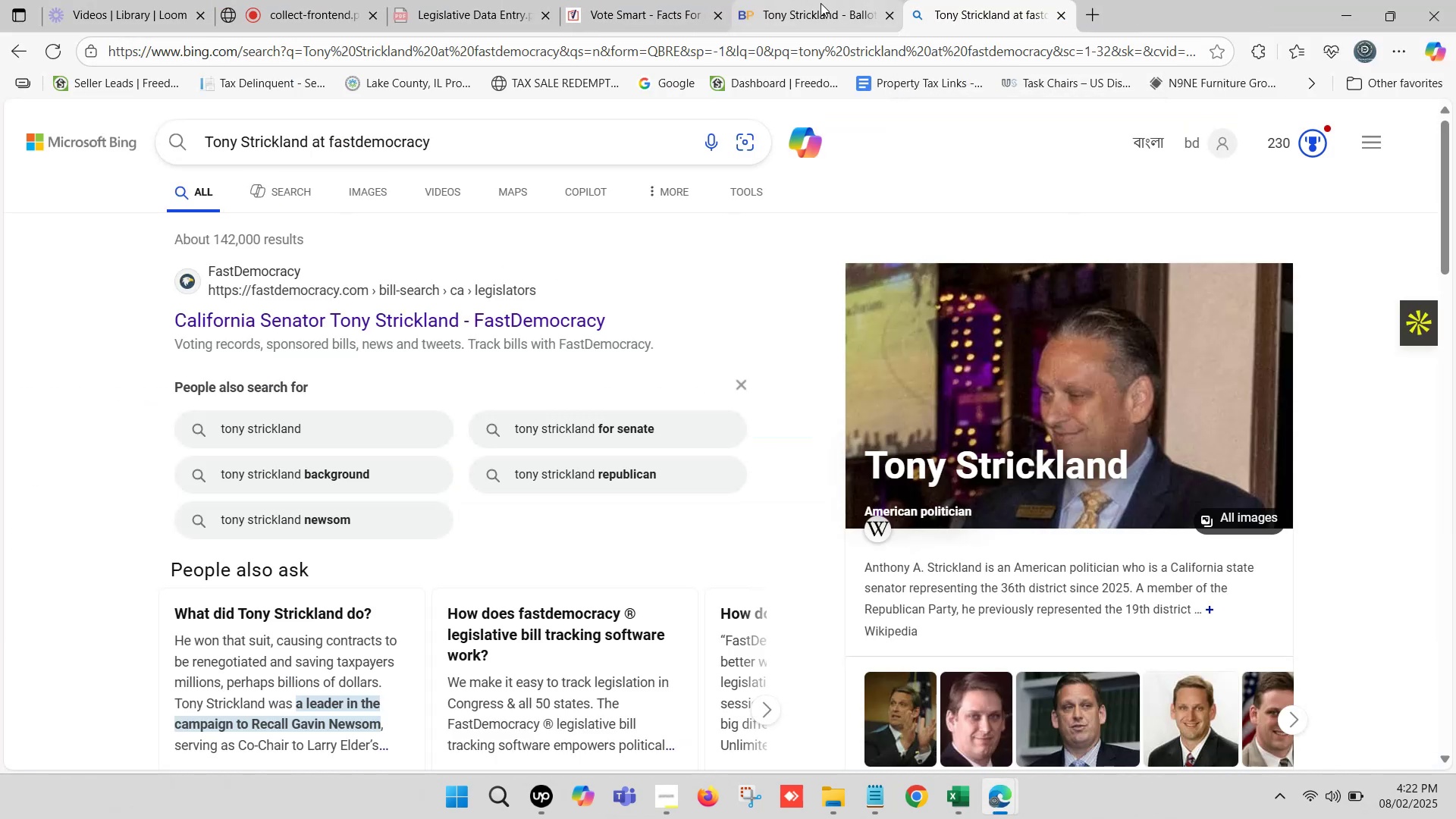 
left_click([821, 3])
 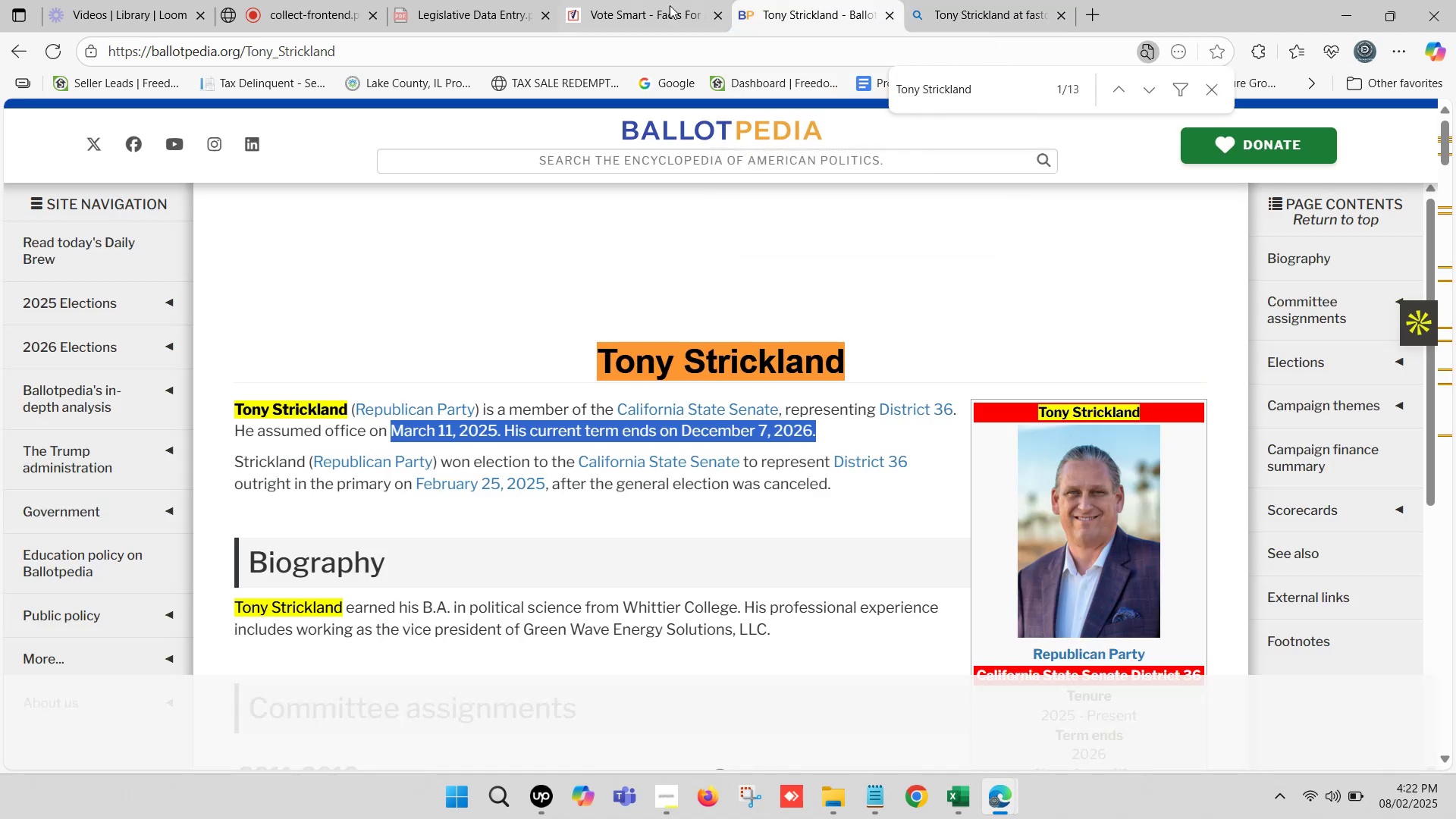 
left_click([645, 1])
 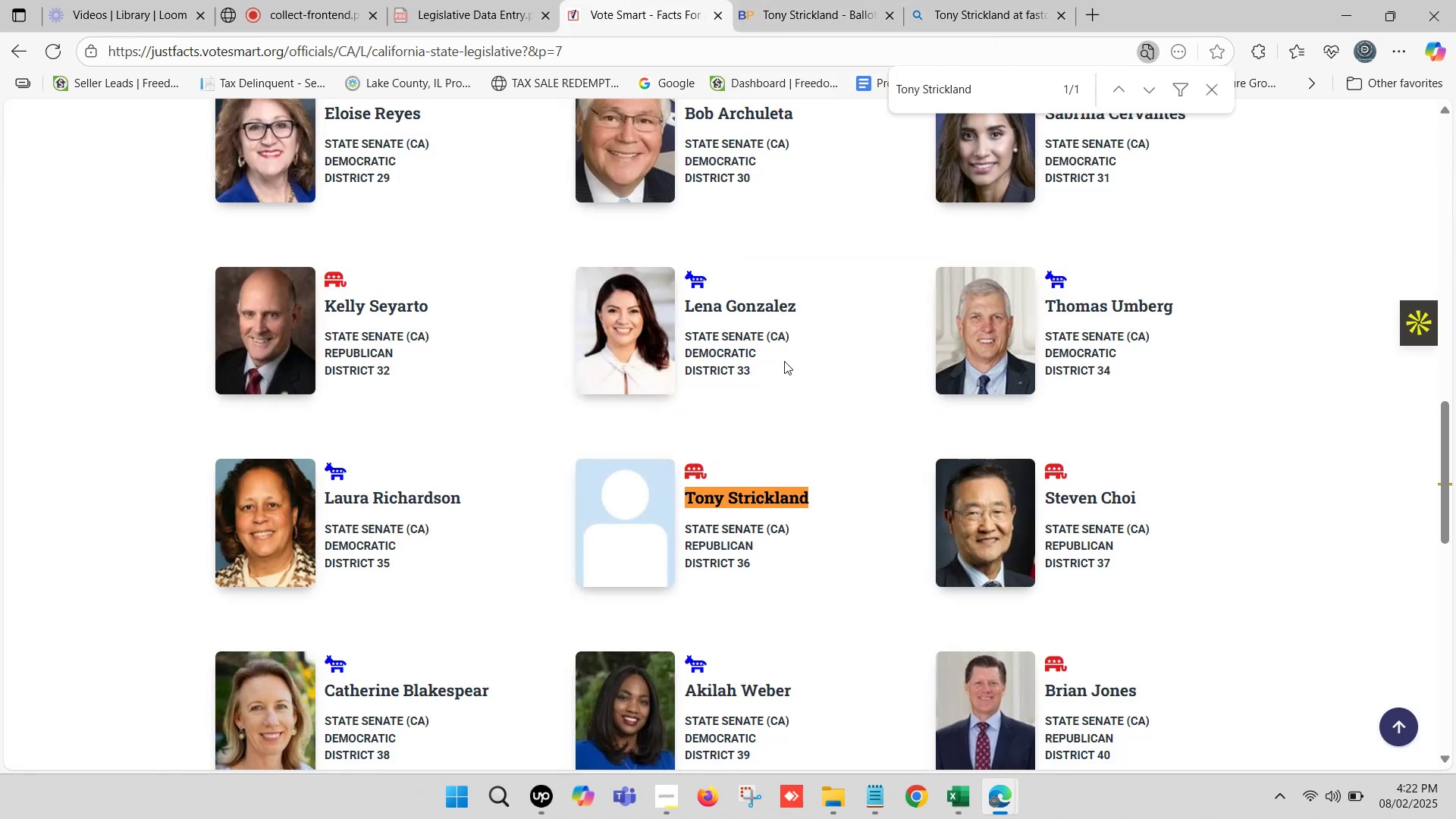 
scroll: coordinate [880, 410], scroll_direction: down, amount: 1.0
 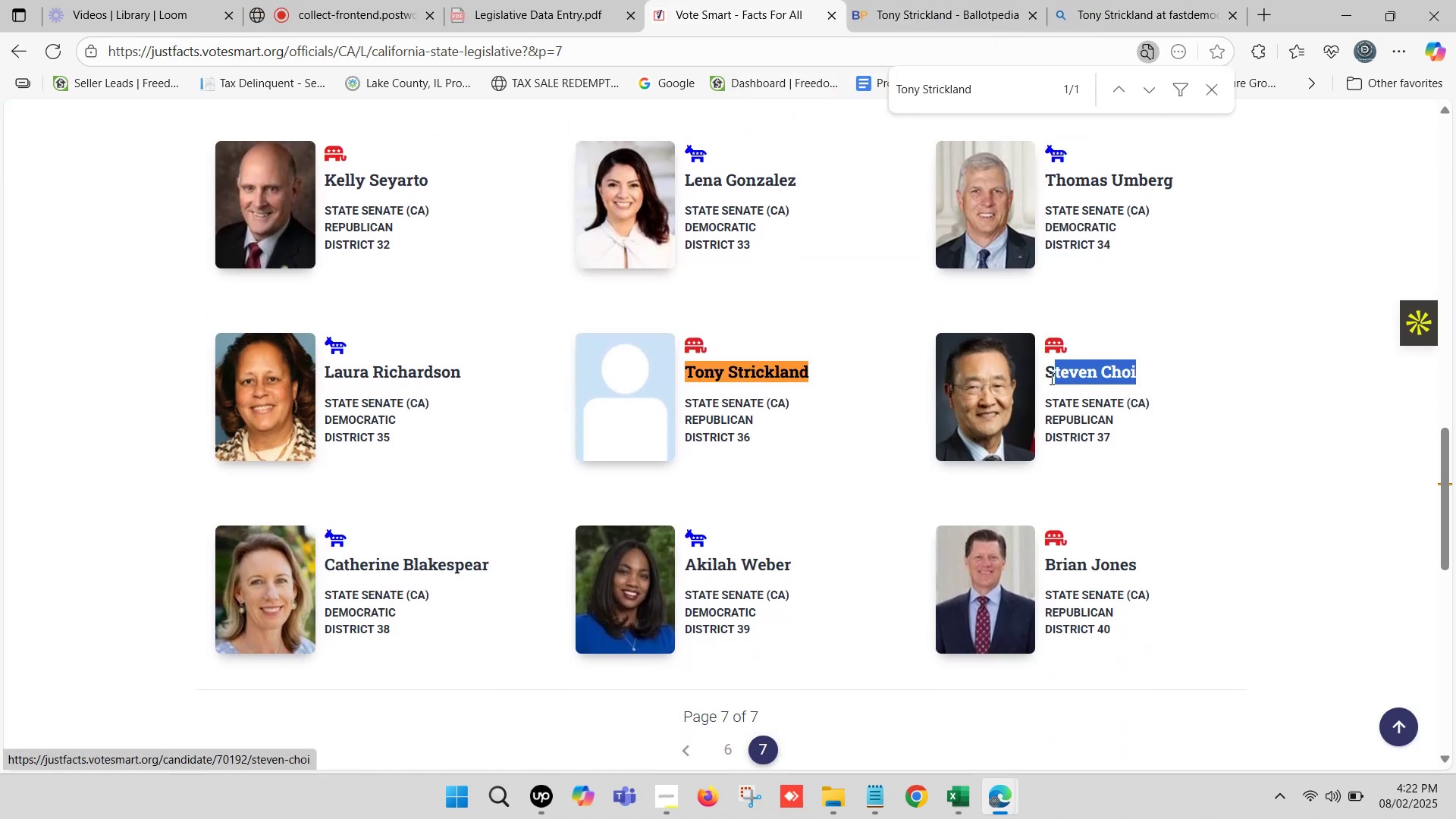 
key(Control+C)
 